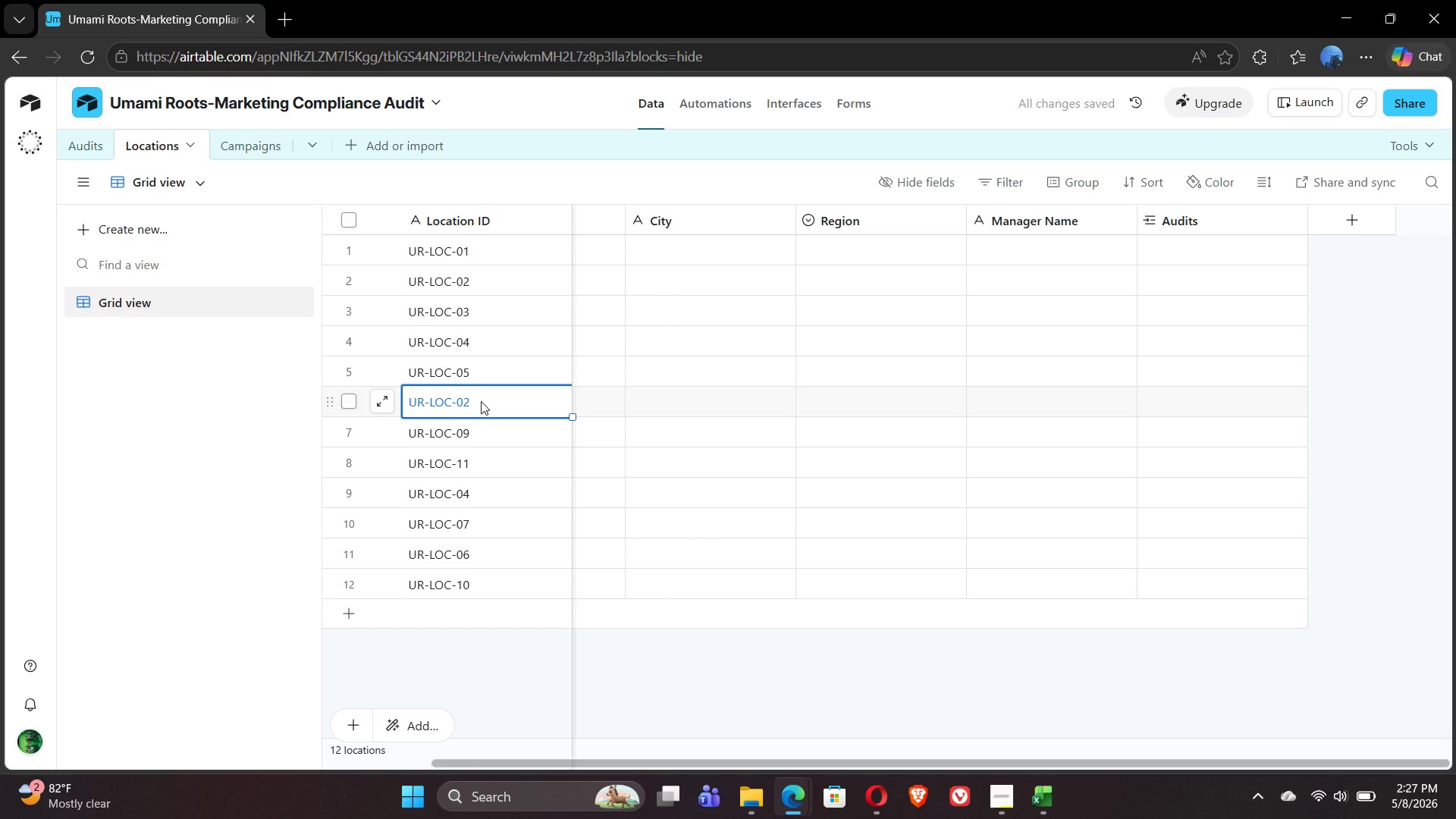 
double_click([481, 401])
 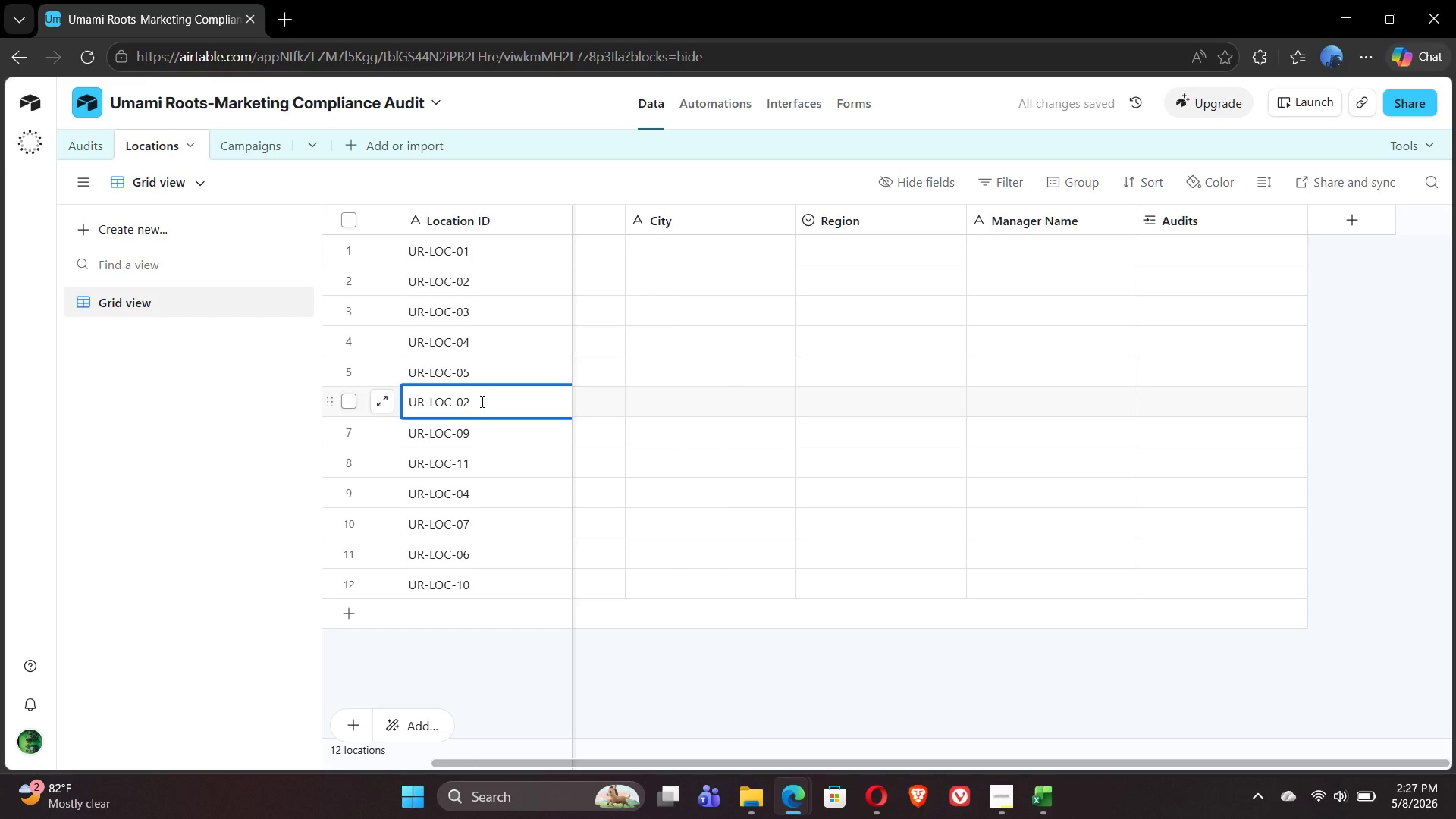 
key(Backspace)
 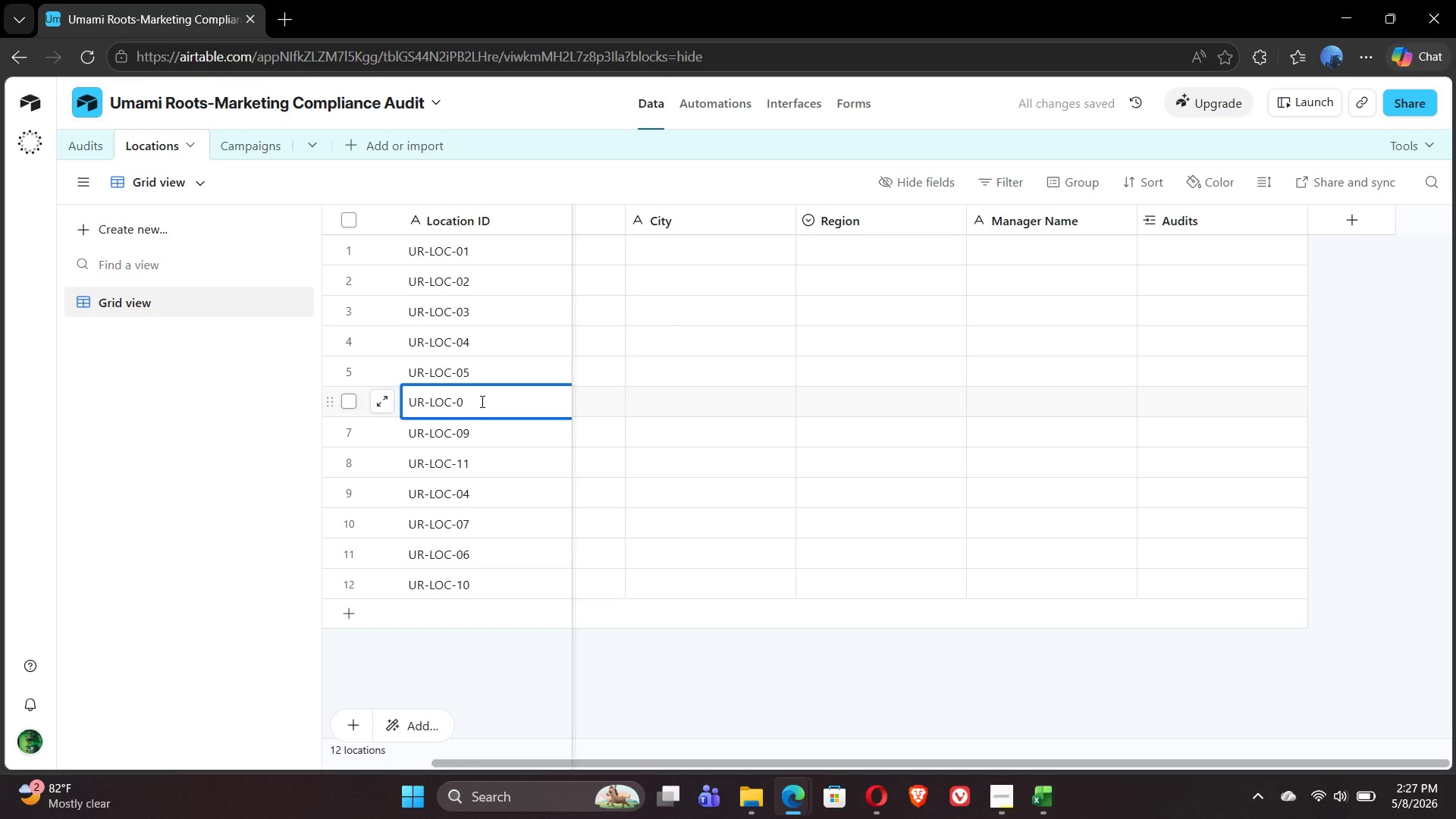 
key(6)
 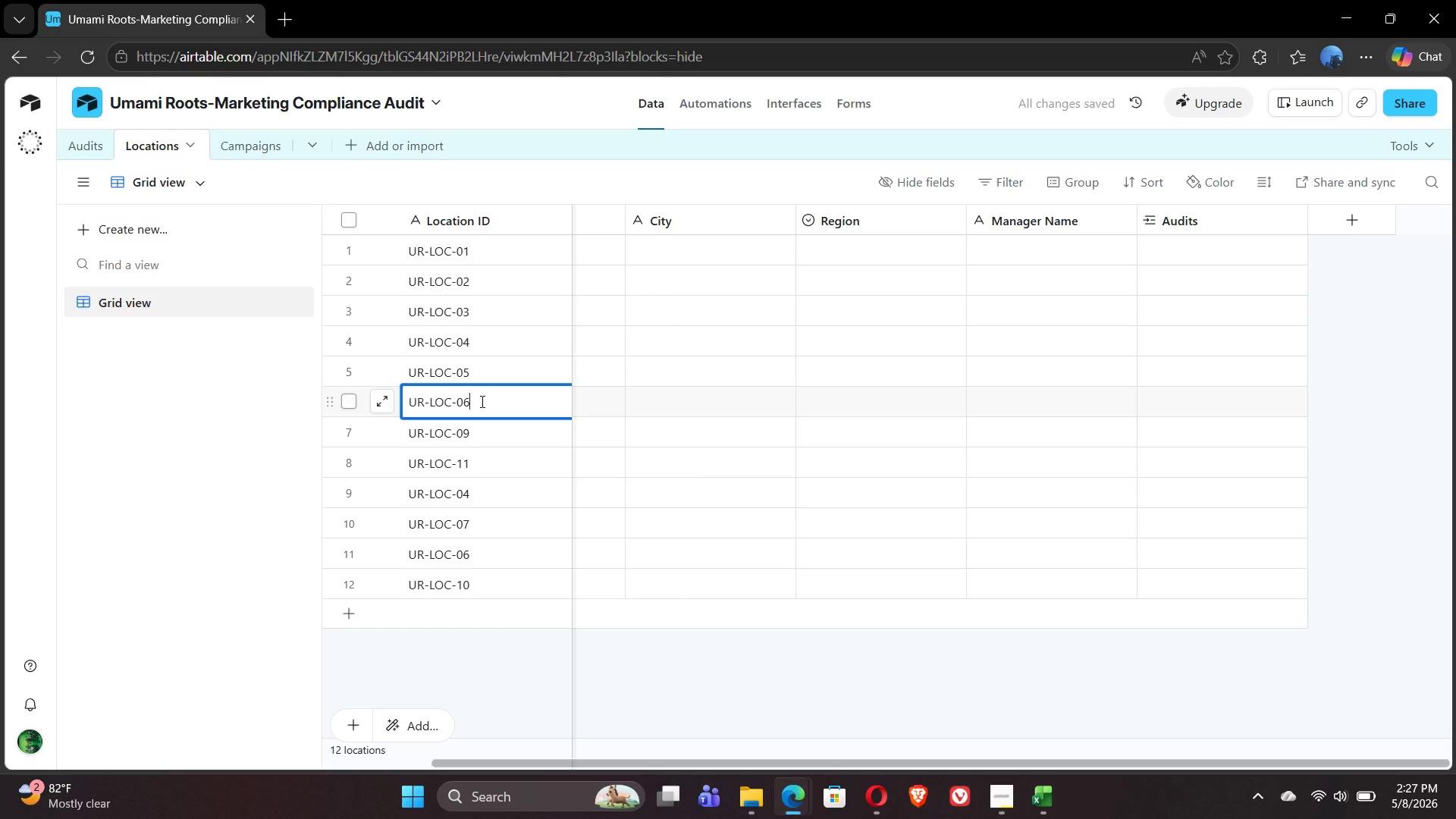 
key(Enter)
 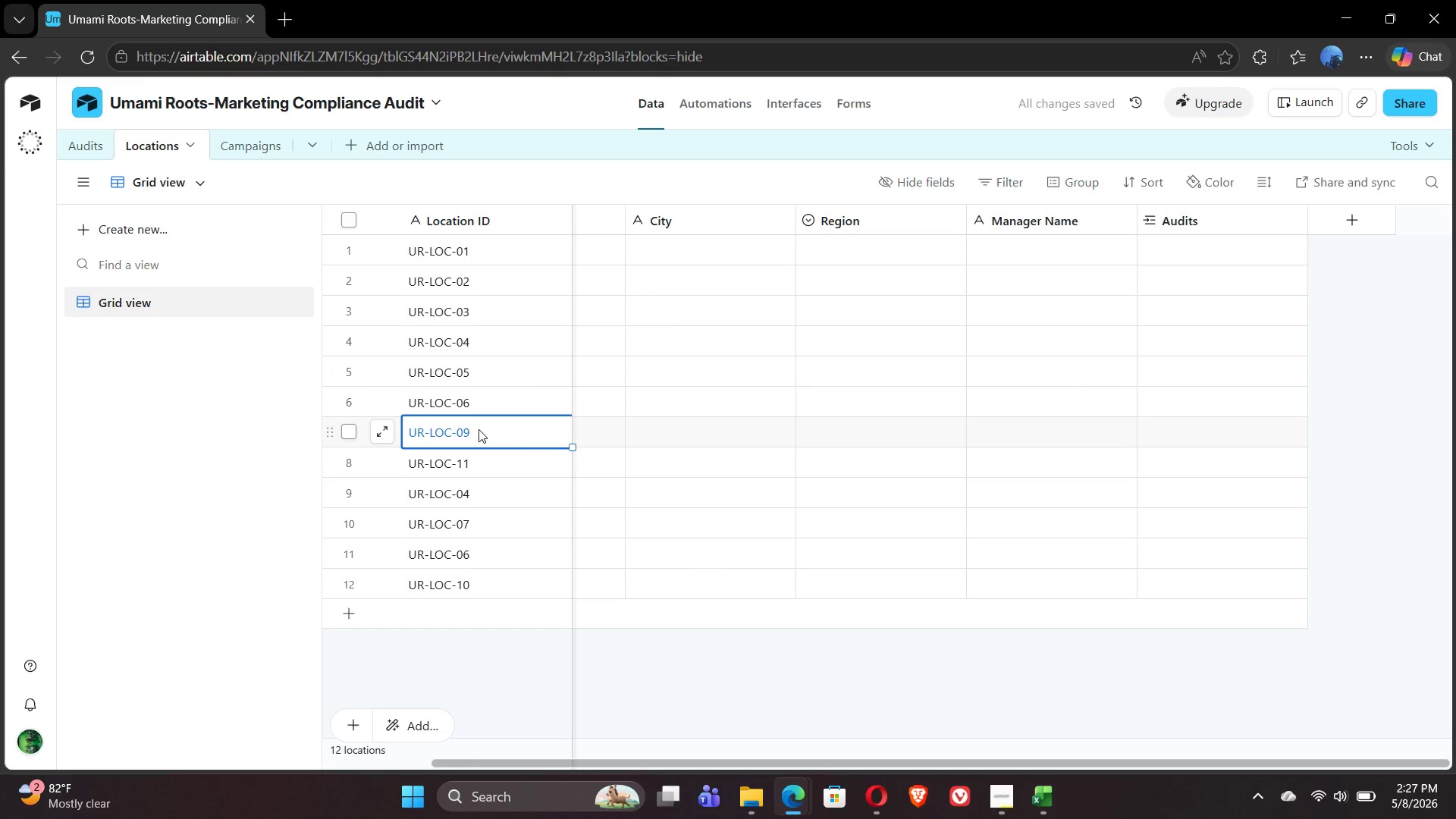 
double_click([479, 429])
 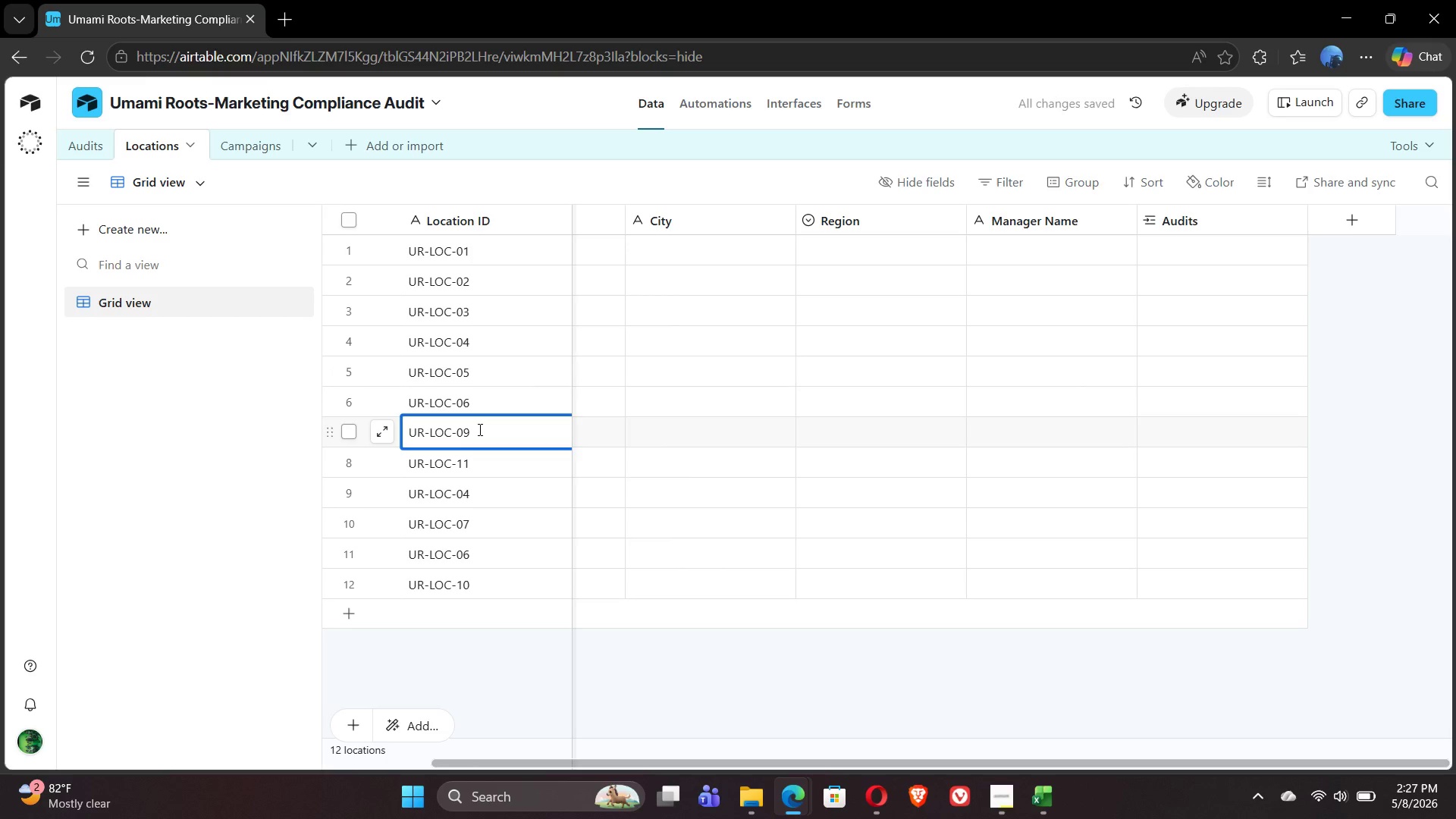 
key(Backspace)
 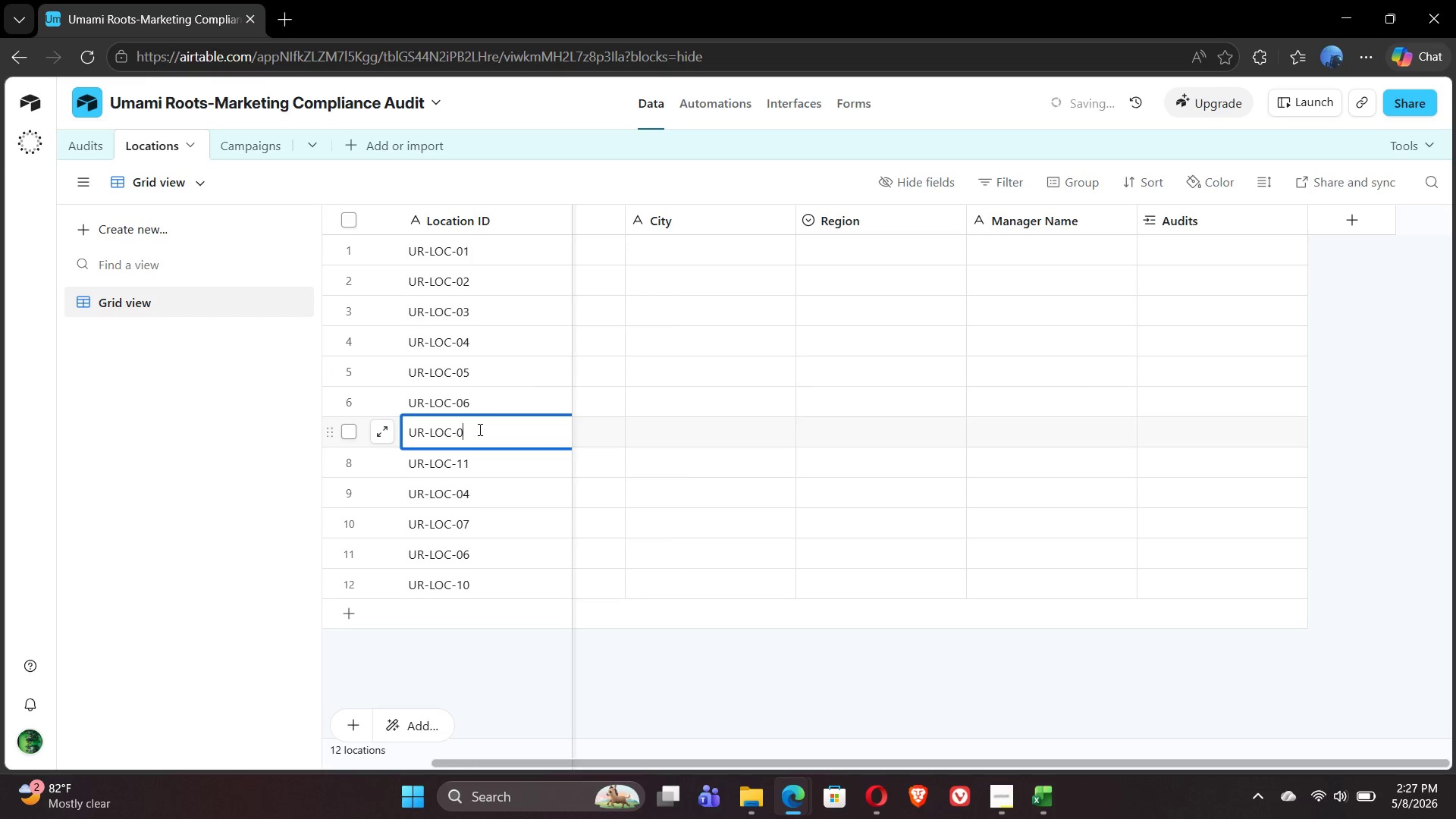 
key(7)
 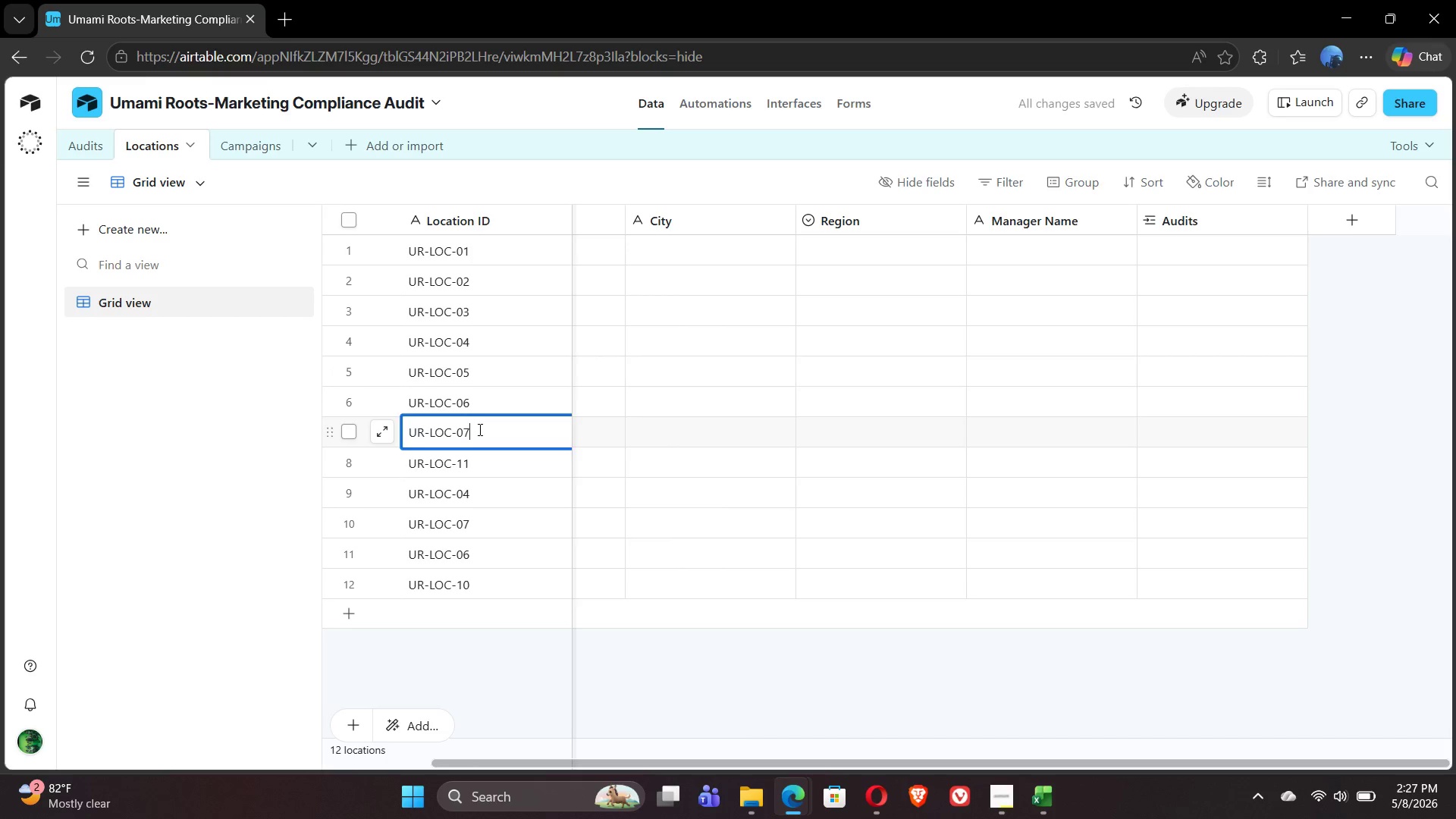 
key(Enter)
 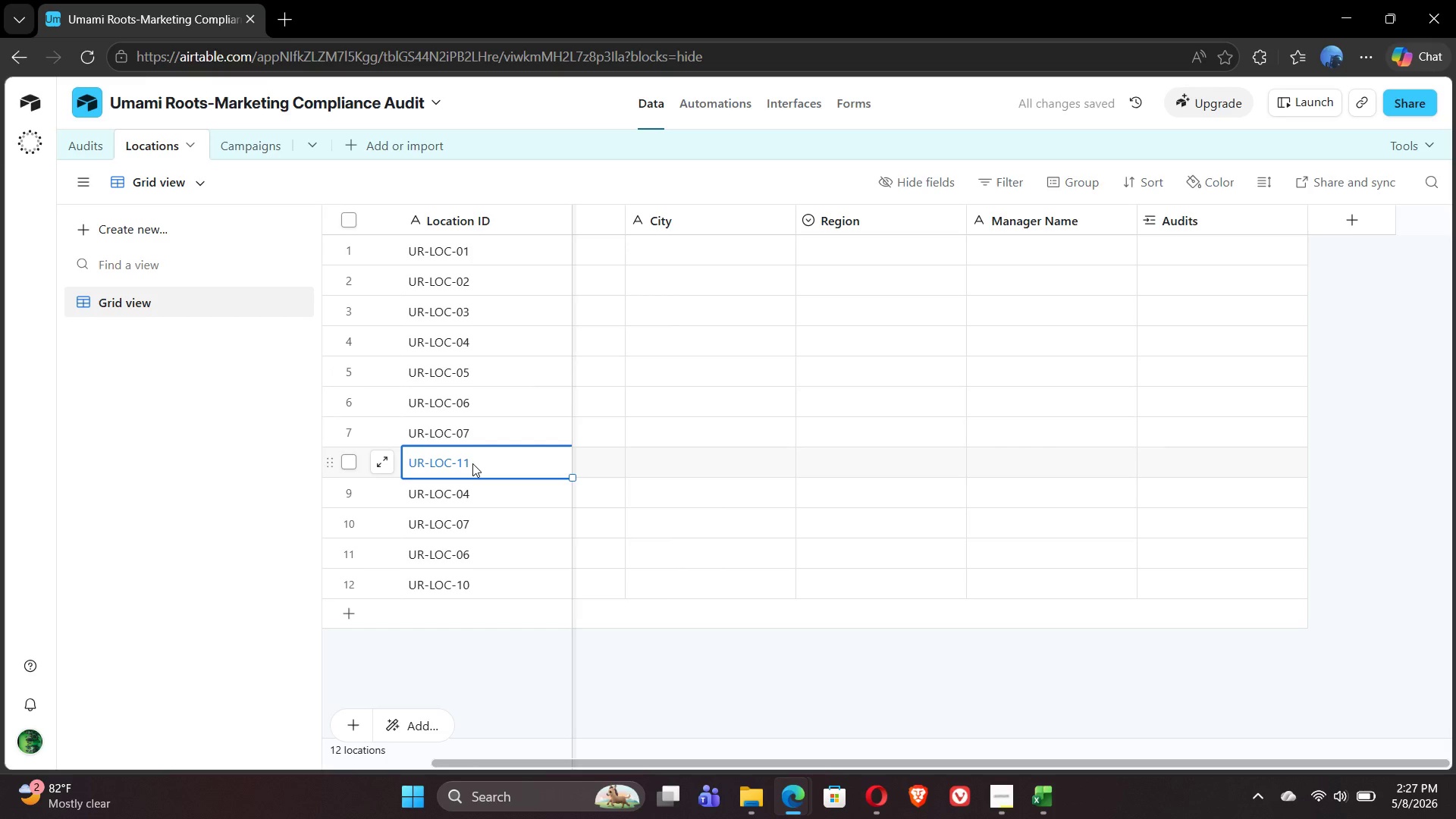 
double_click([472, 463])
 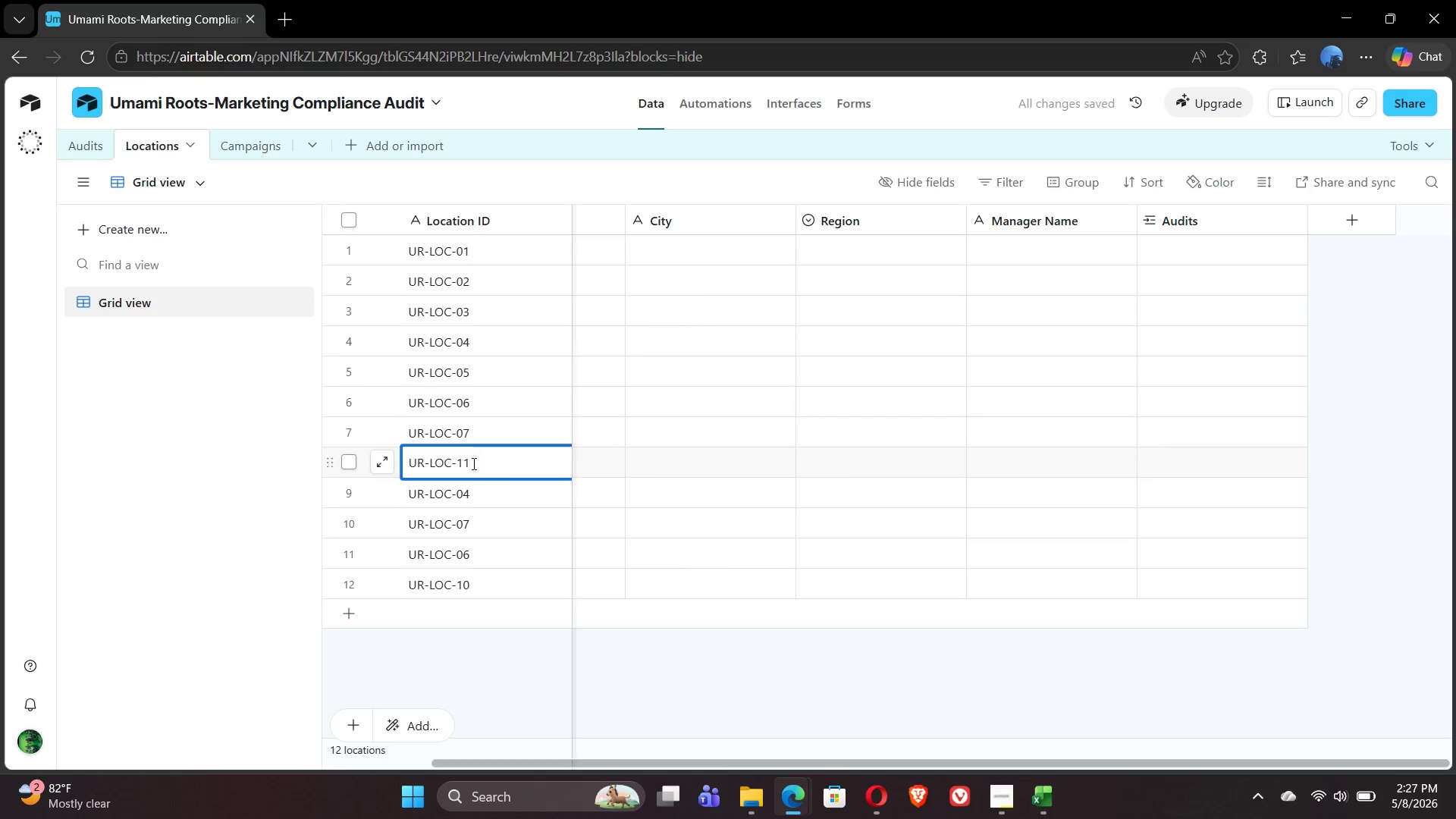 
key(Backspace)
key(Backspace)
type(08)
 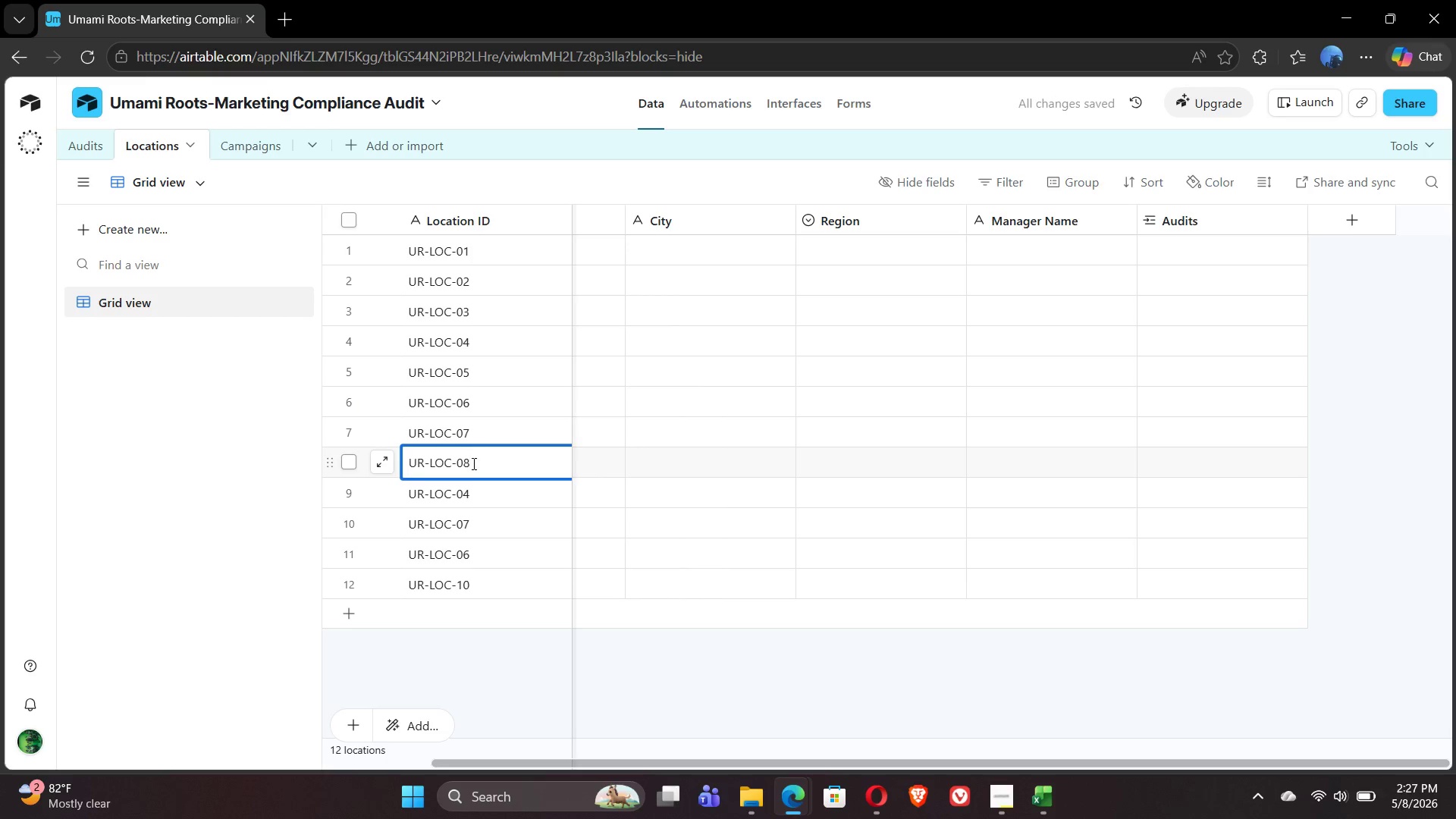 
key(Enter)
 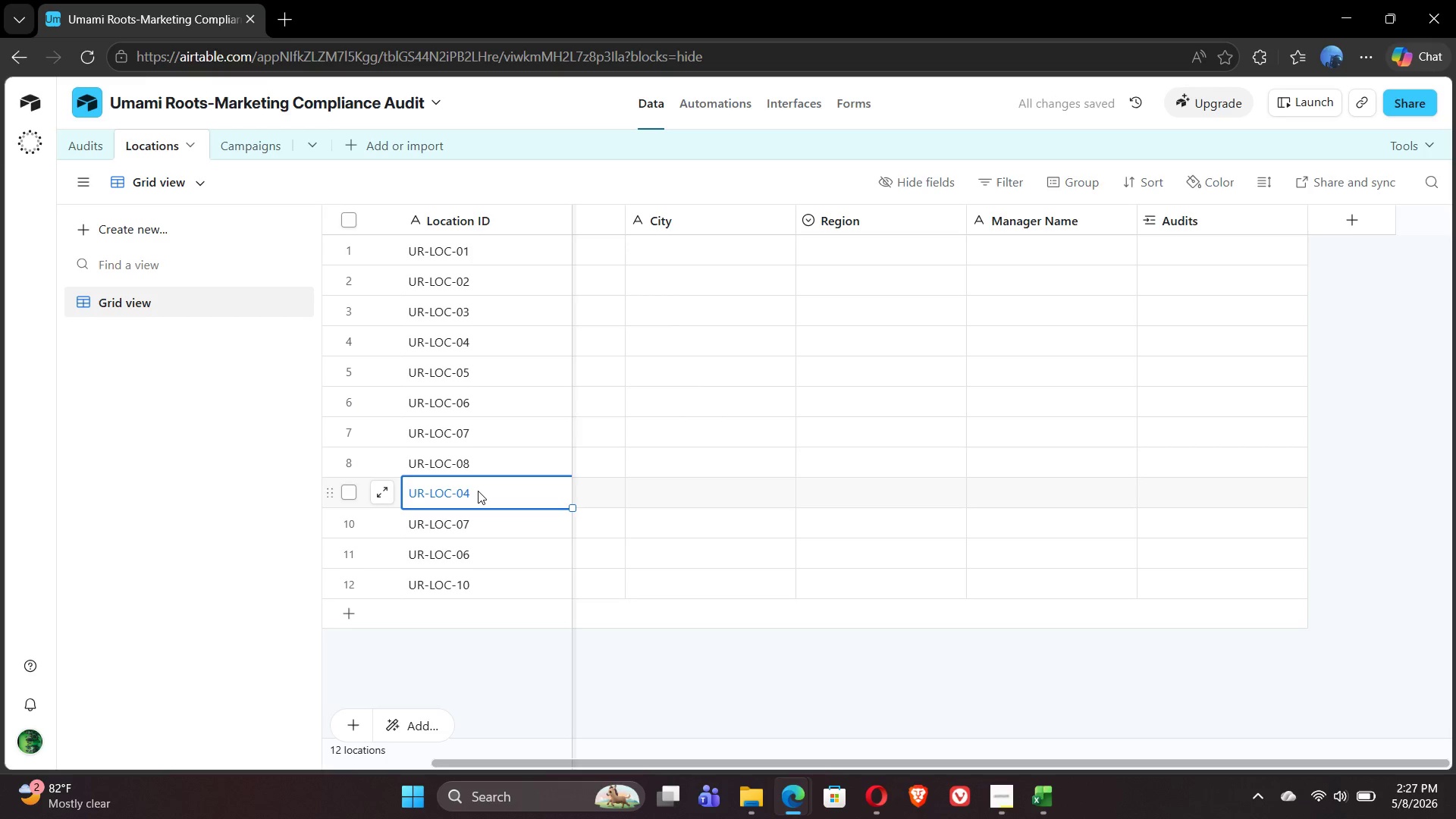 
double_click([478, 491])
 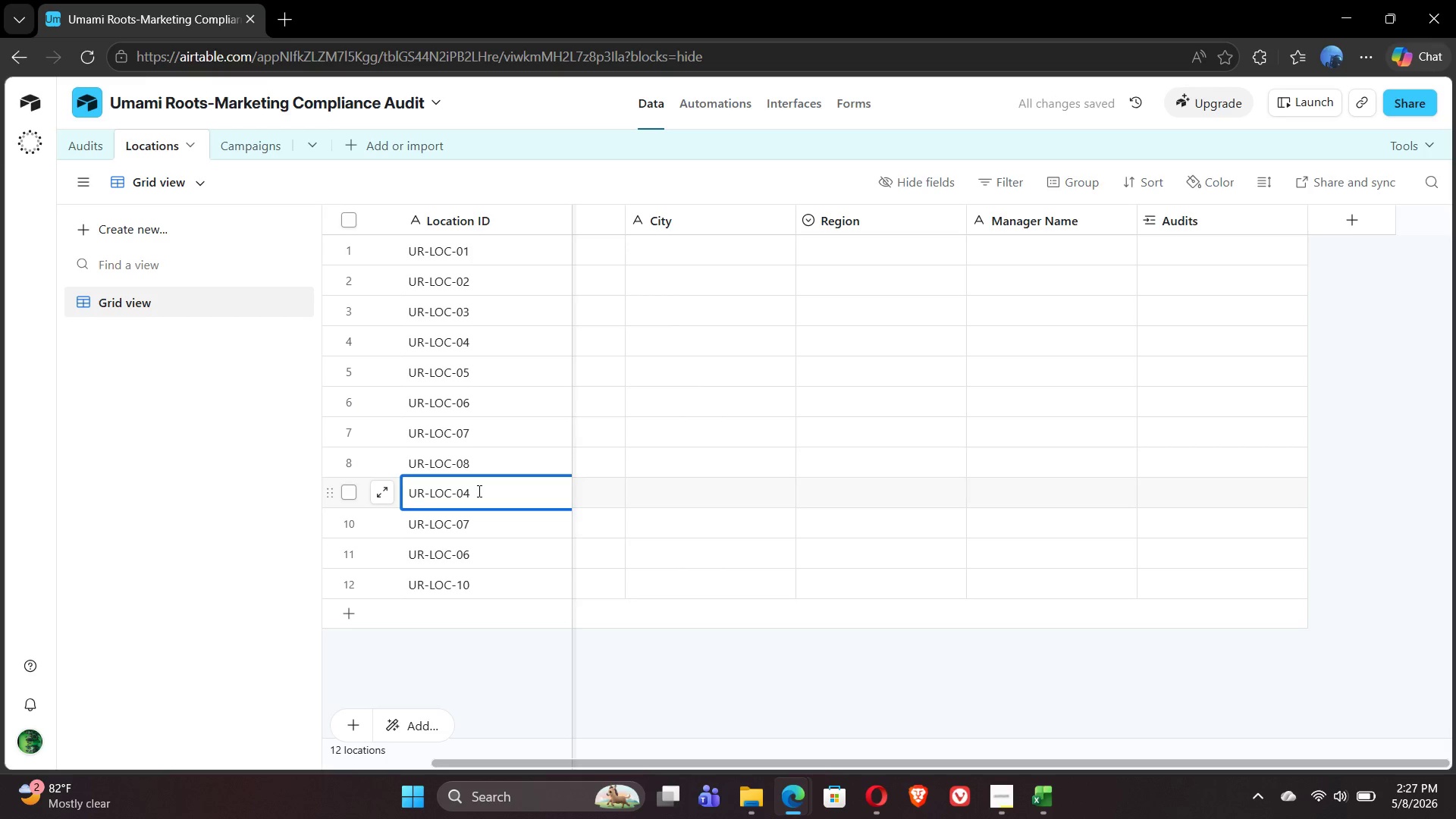 
key(Backspace)
 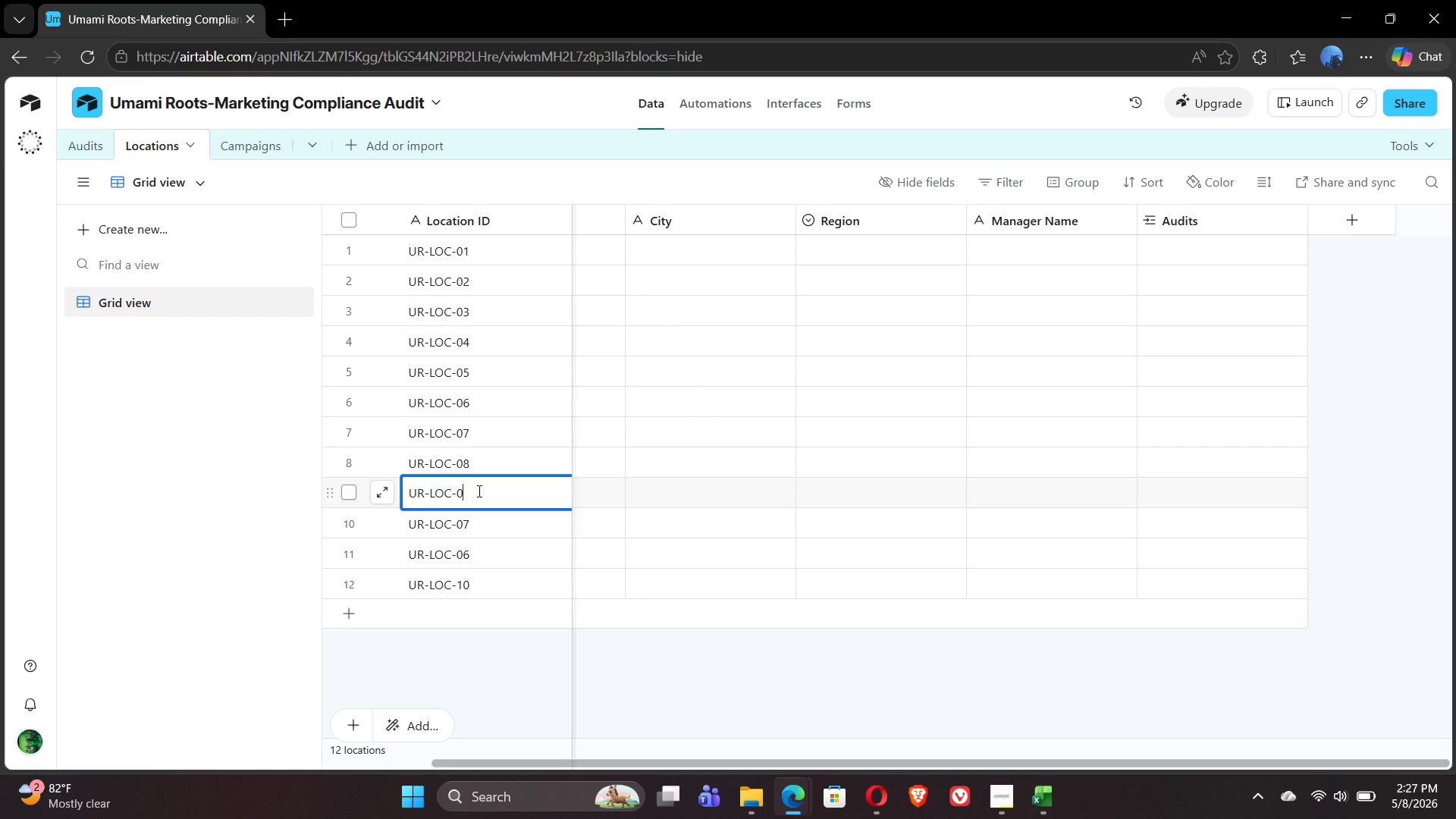 
key(9)
 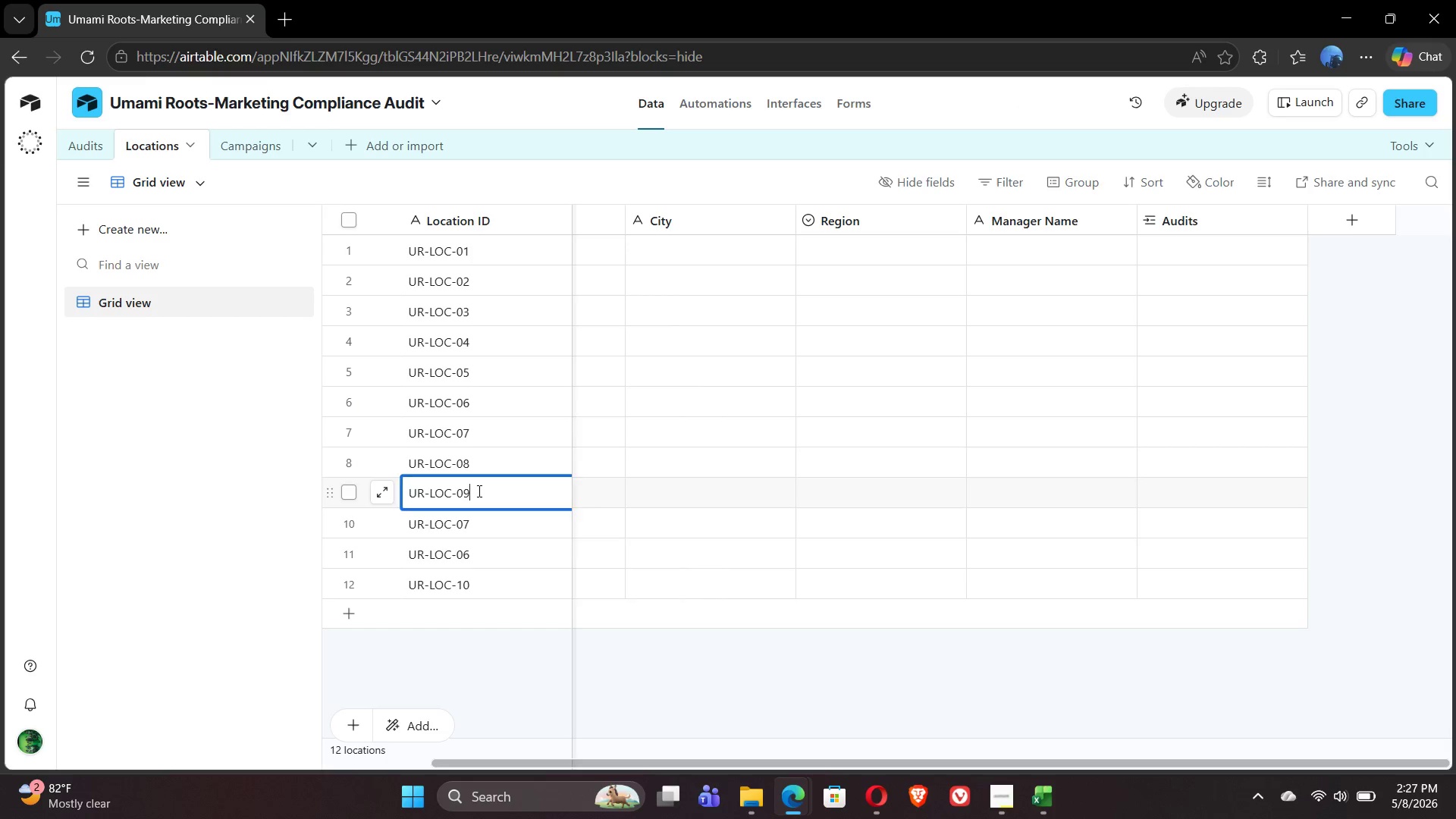 
key(Enter)
 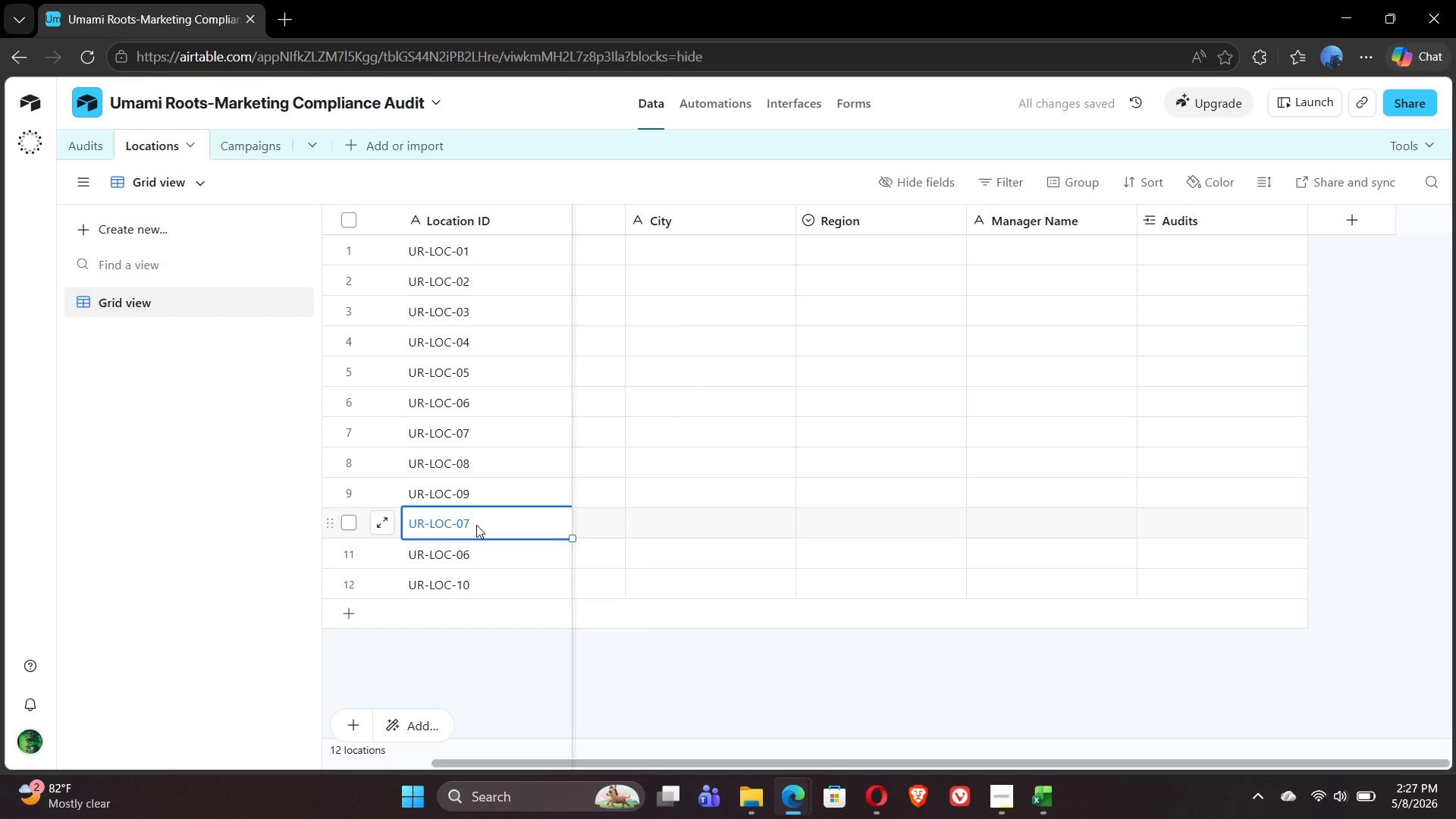 
double_click([476, 525])
 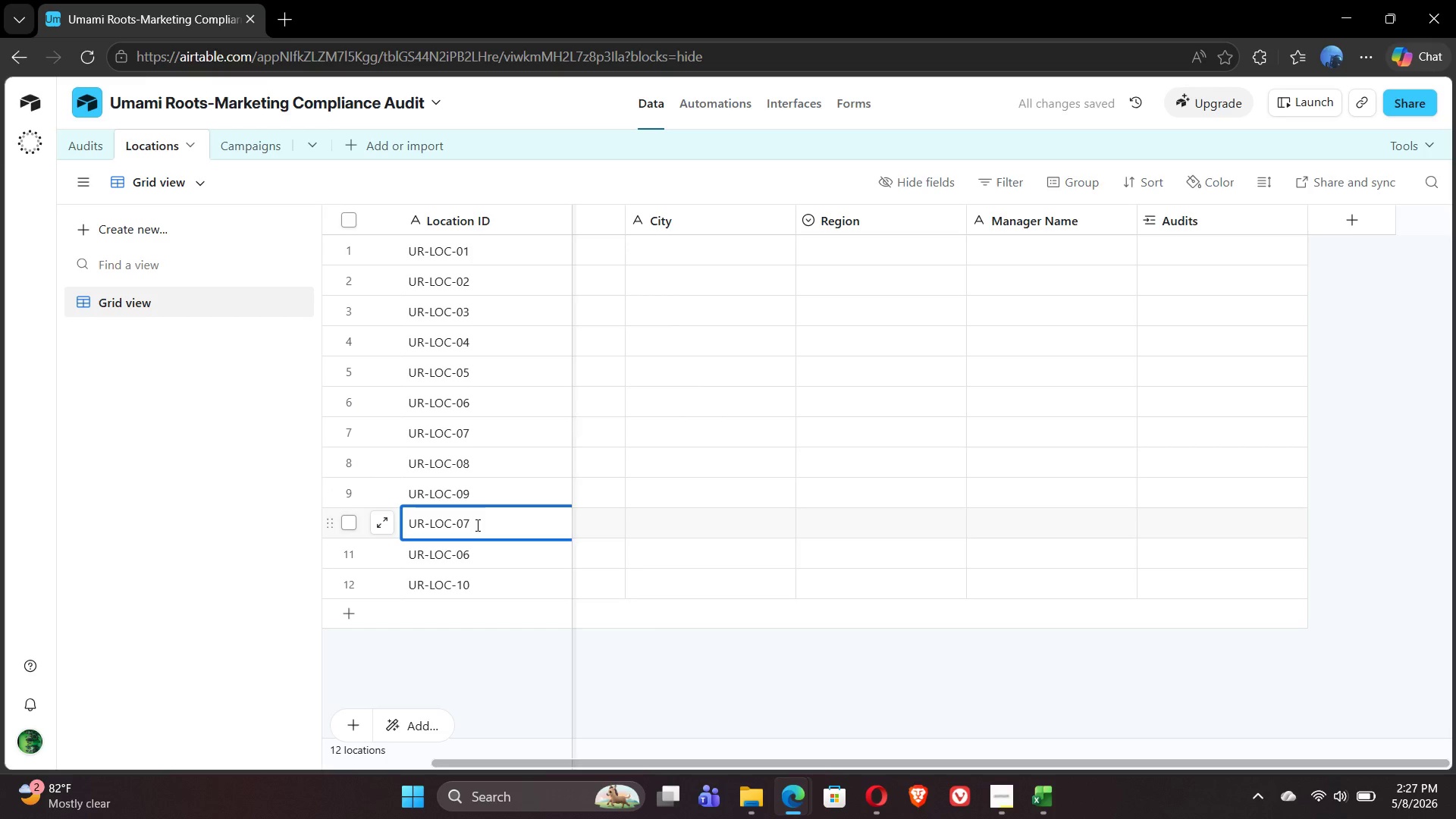 
key(Backspace)
key(Backspace)
type(10)
 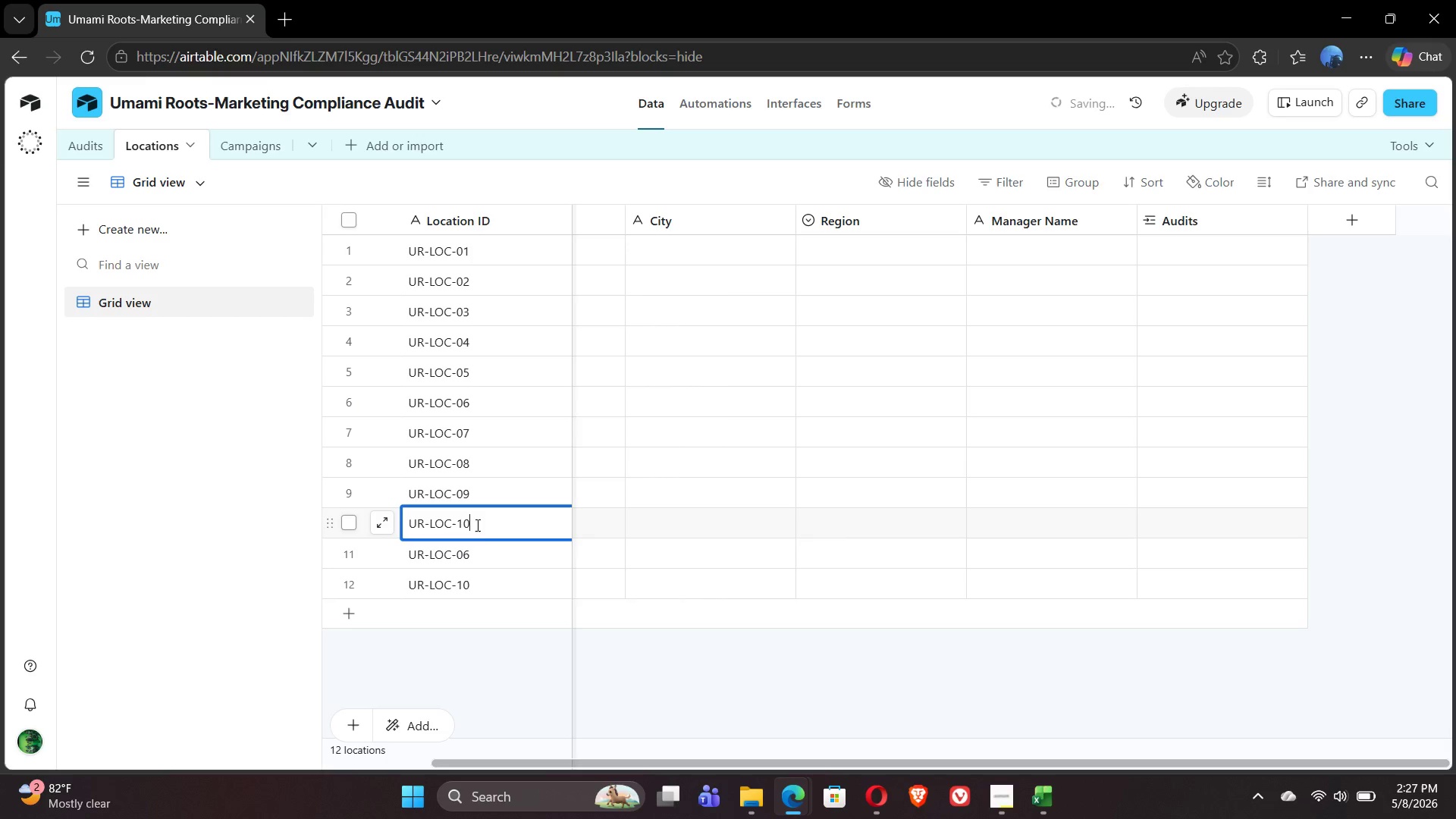 
key(Enter)
 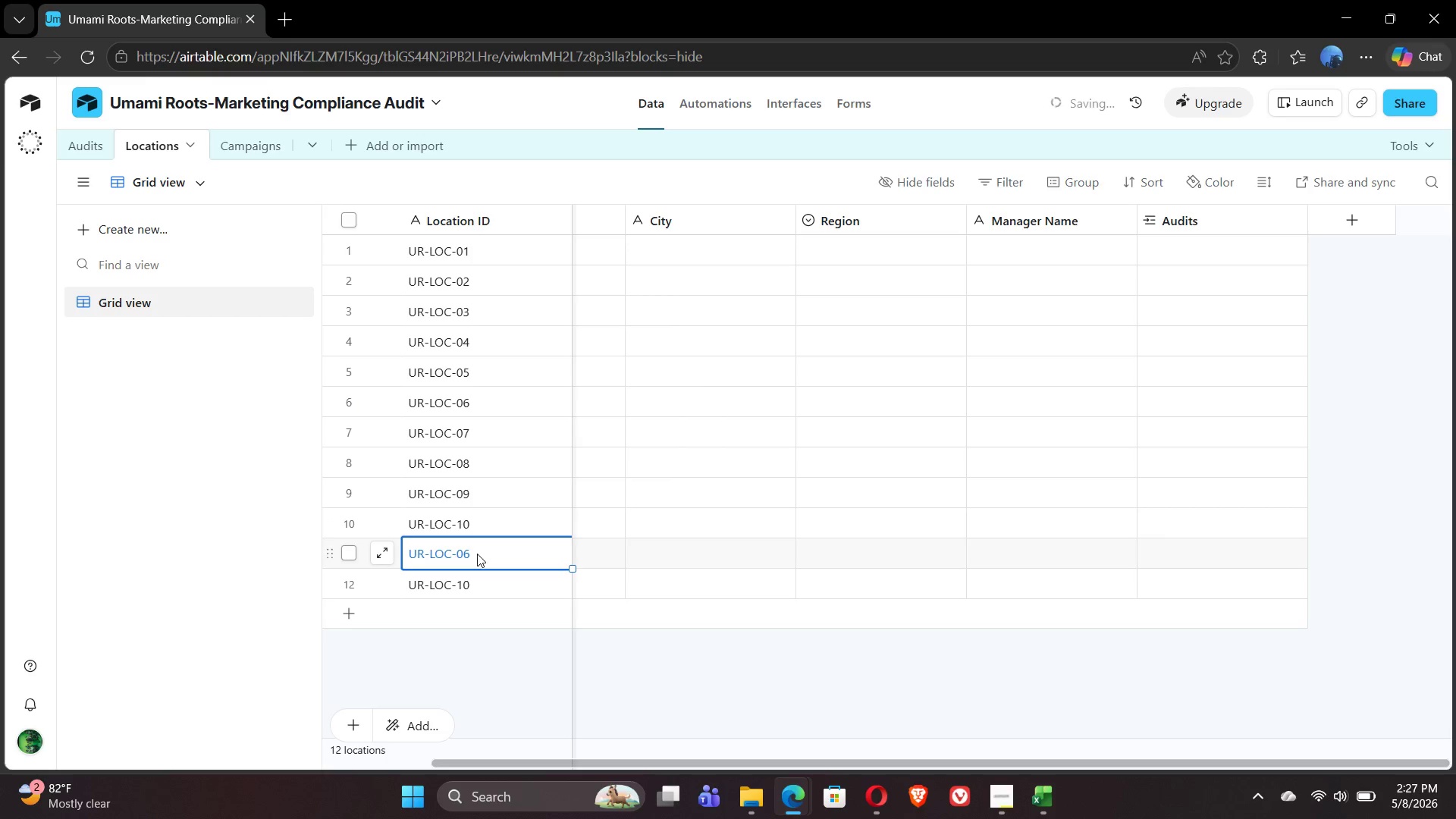 
double_click([477, 554])
 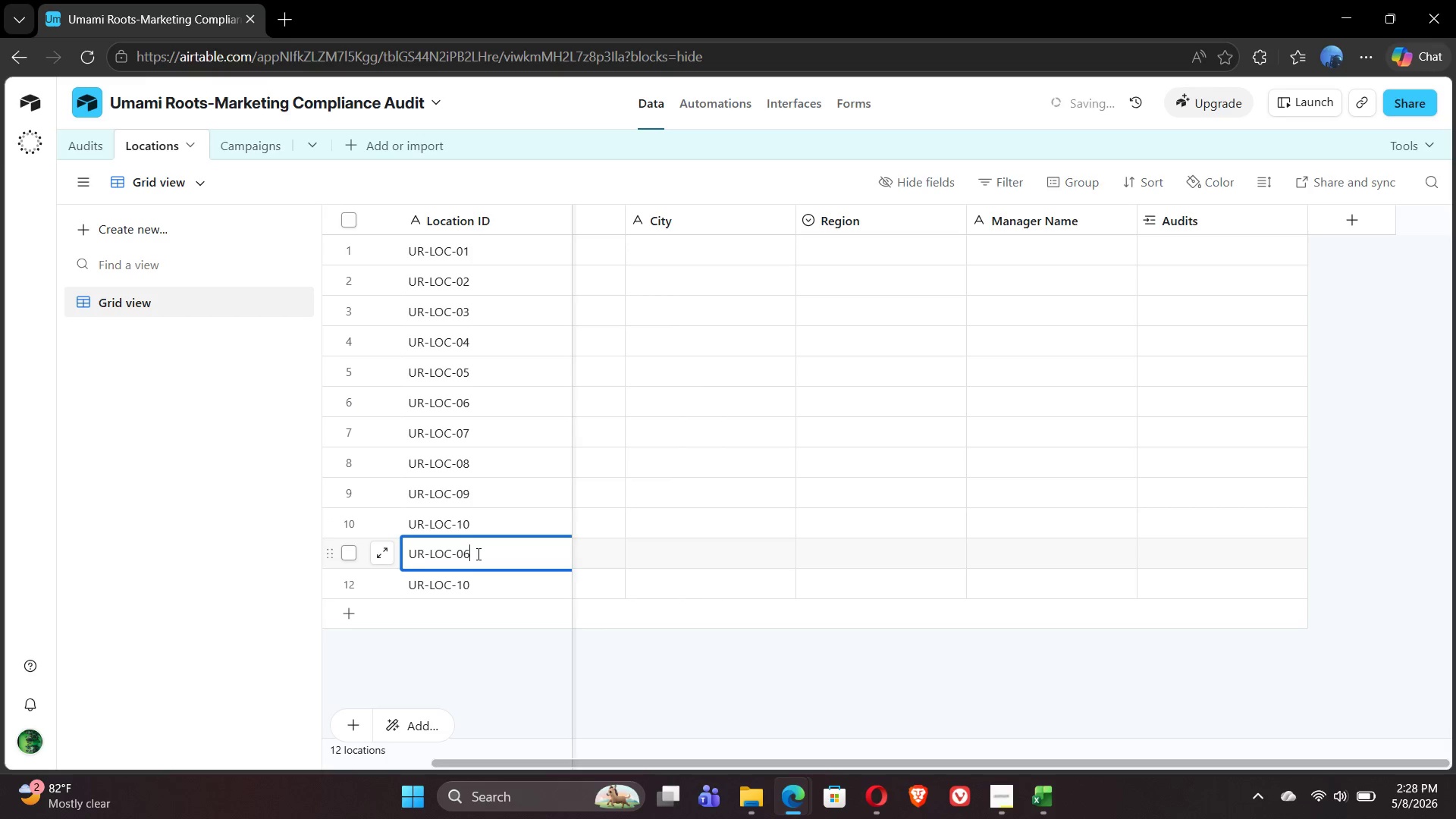 
key(Backspace)
key(Backspace)
type(11)
 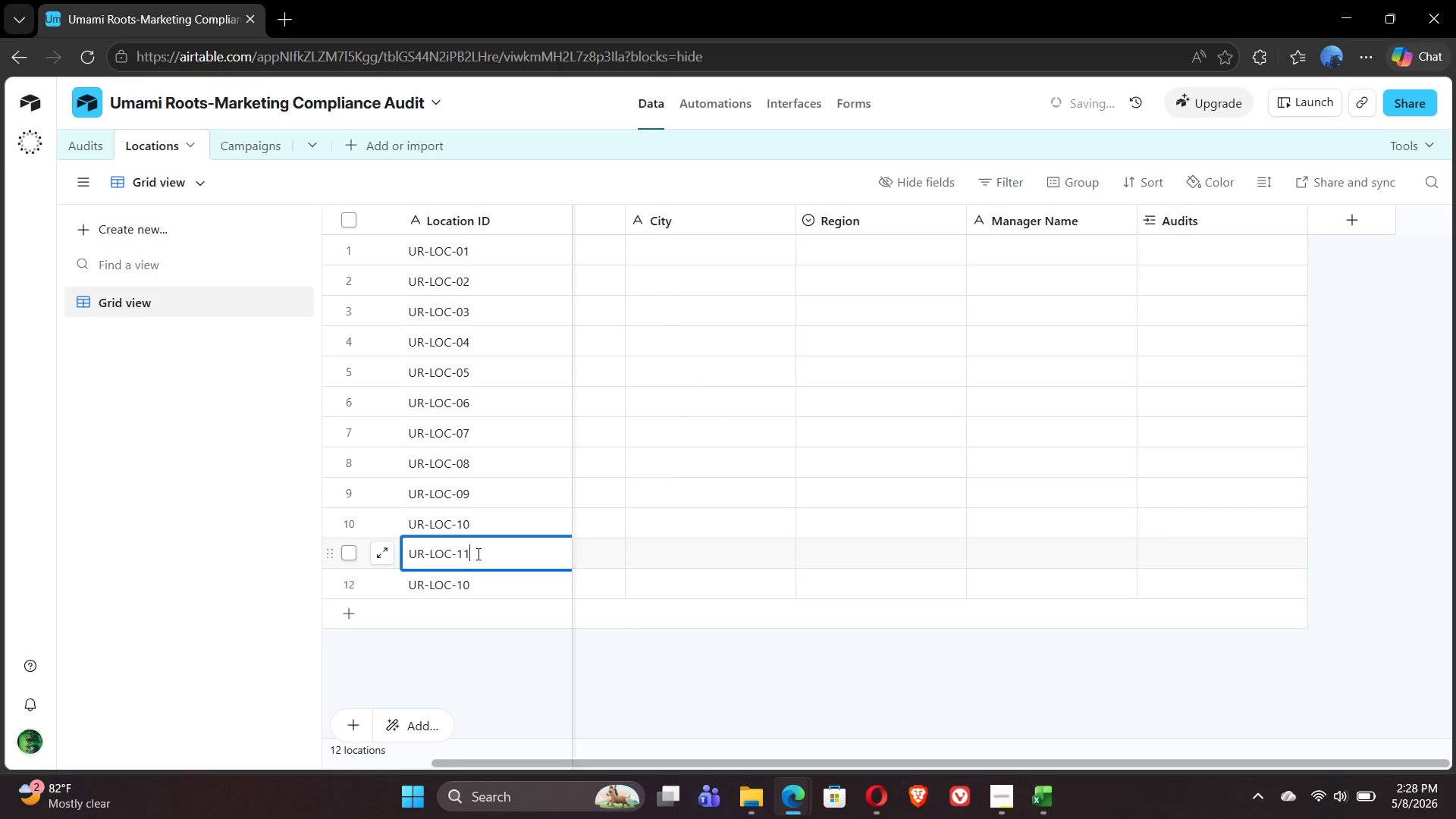 
key(Enter)
 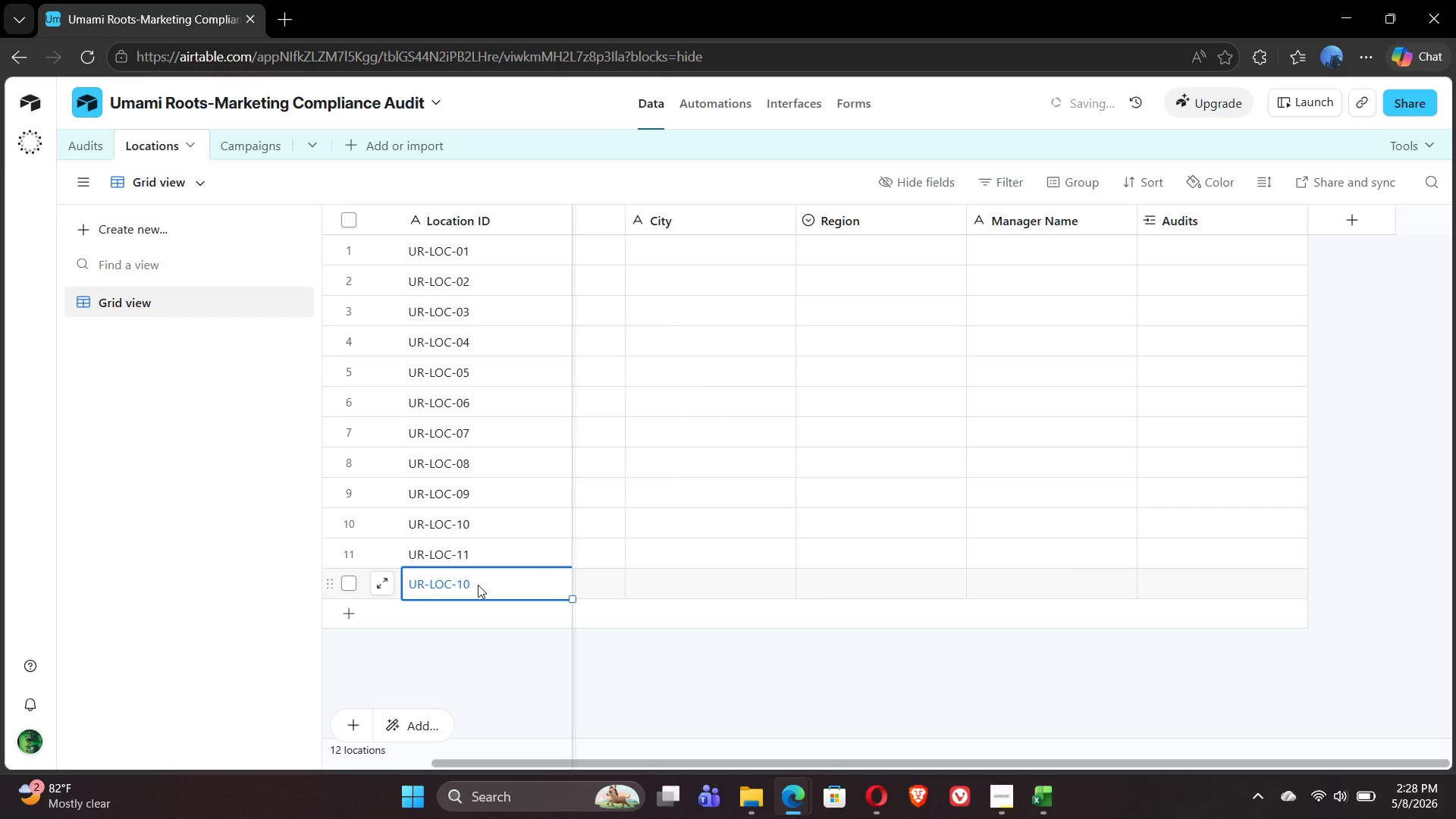 
double_click([478, 585])
 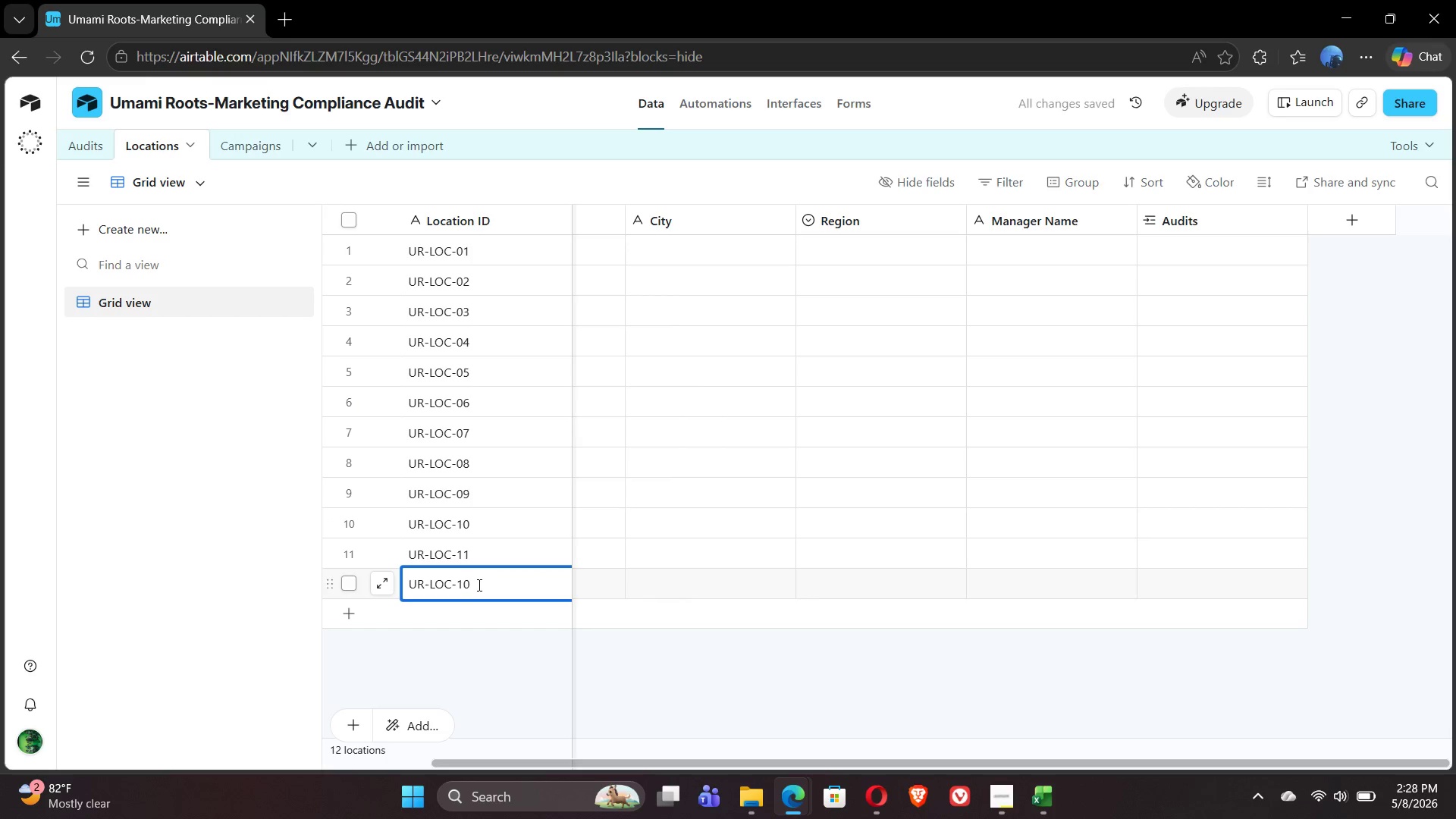 
key(Backspace)
 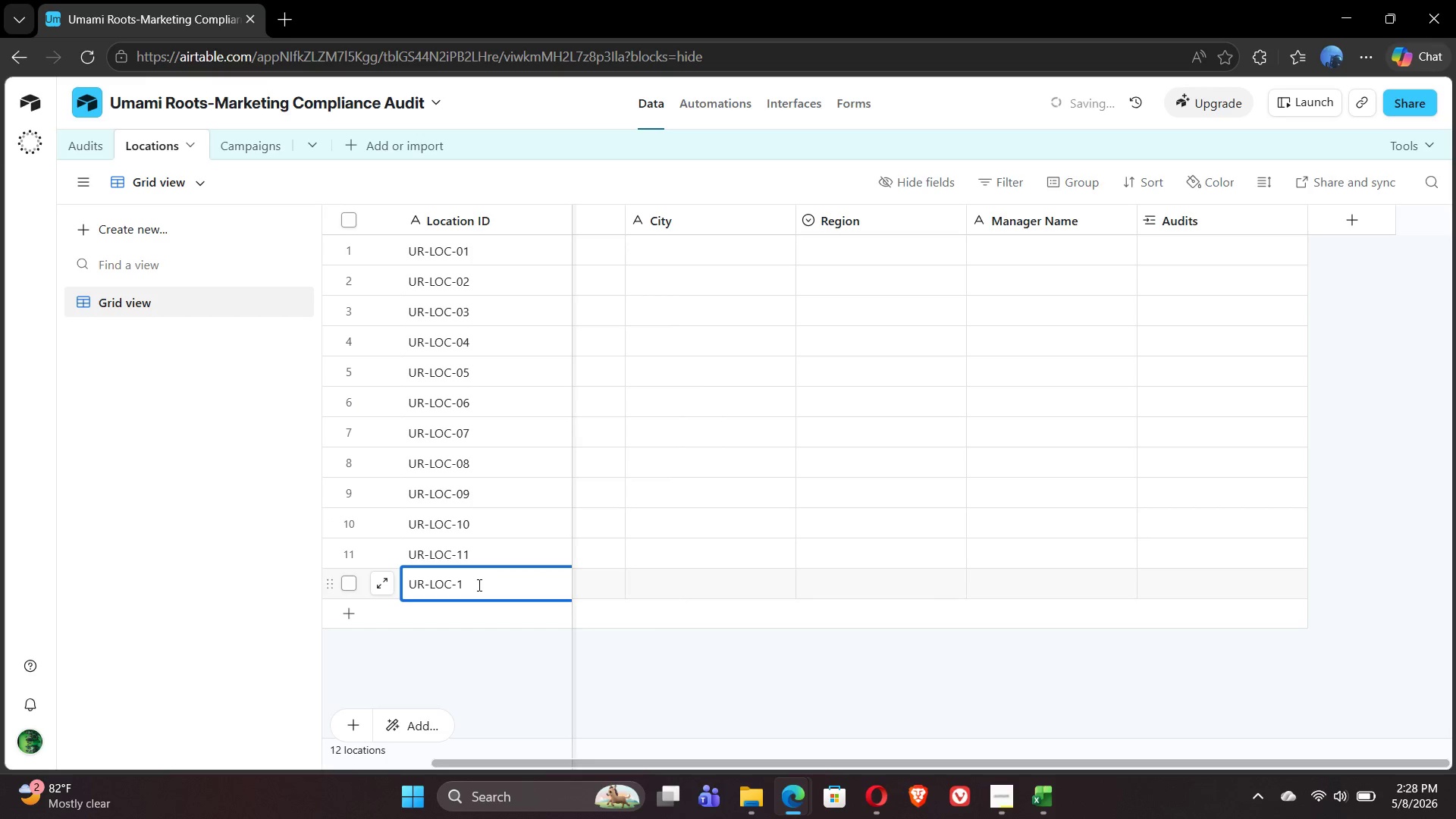 
key(2)
 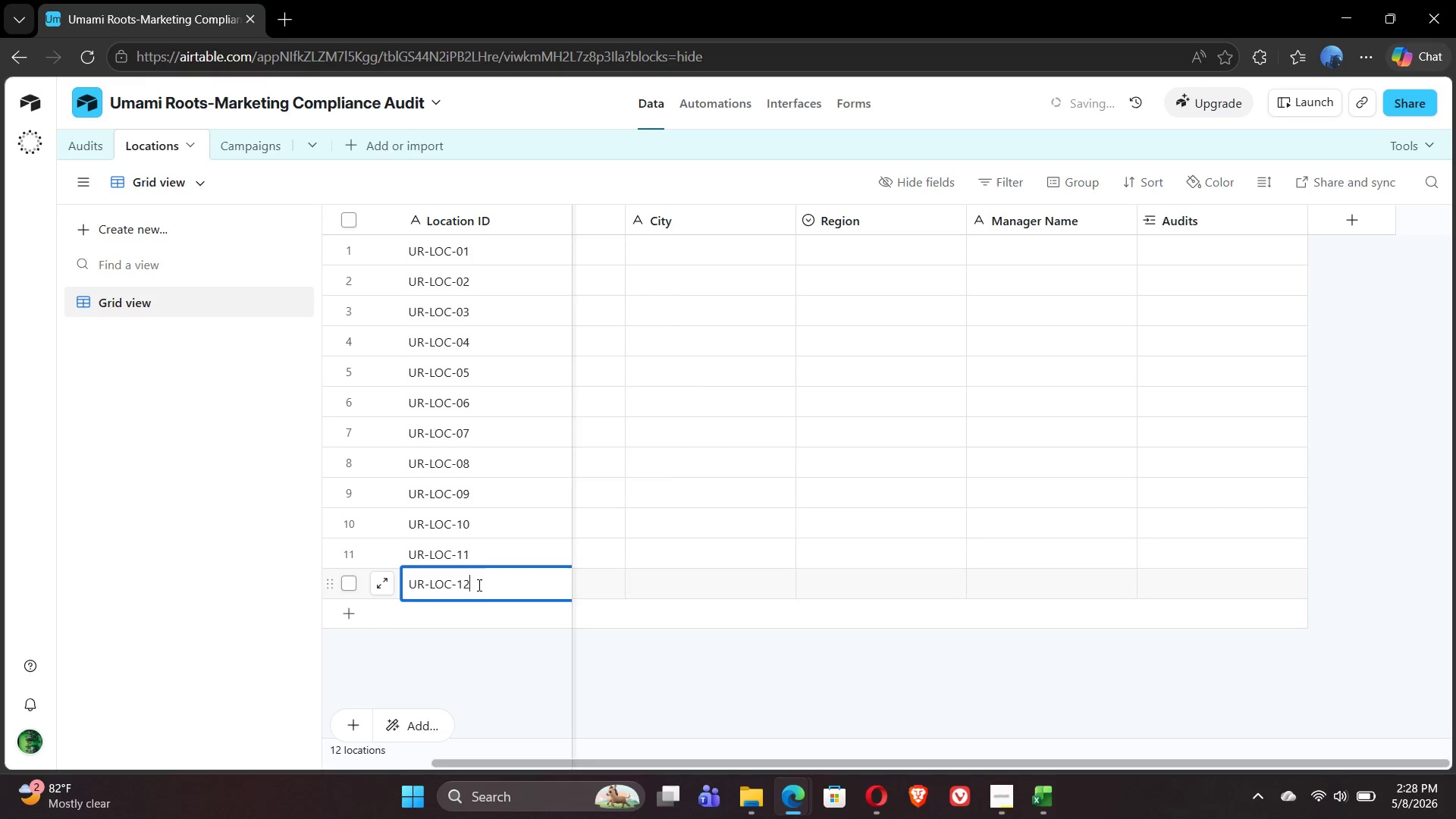 
key(Enter)
 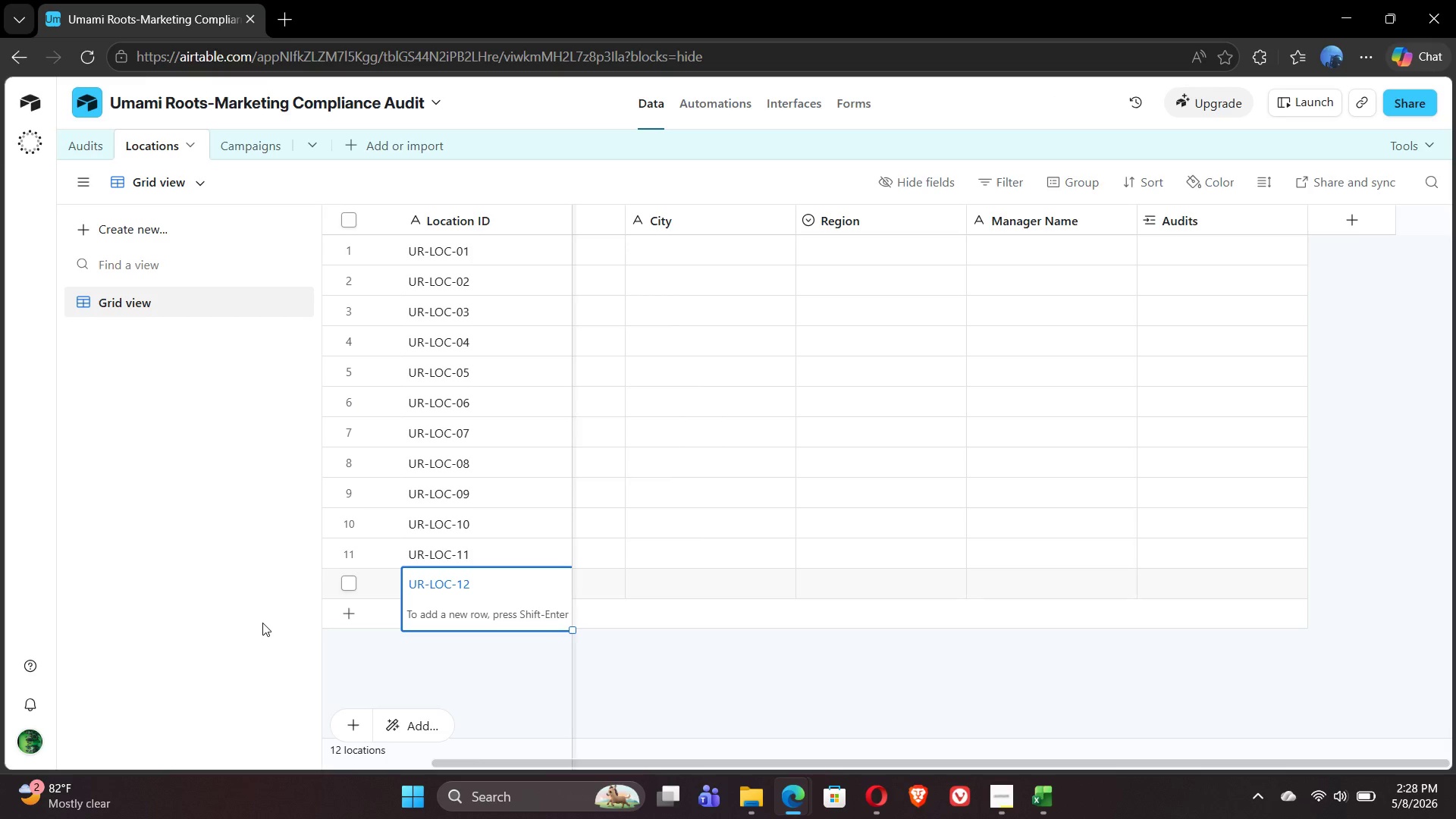 
wait(13.27)
 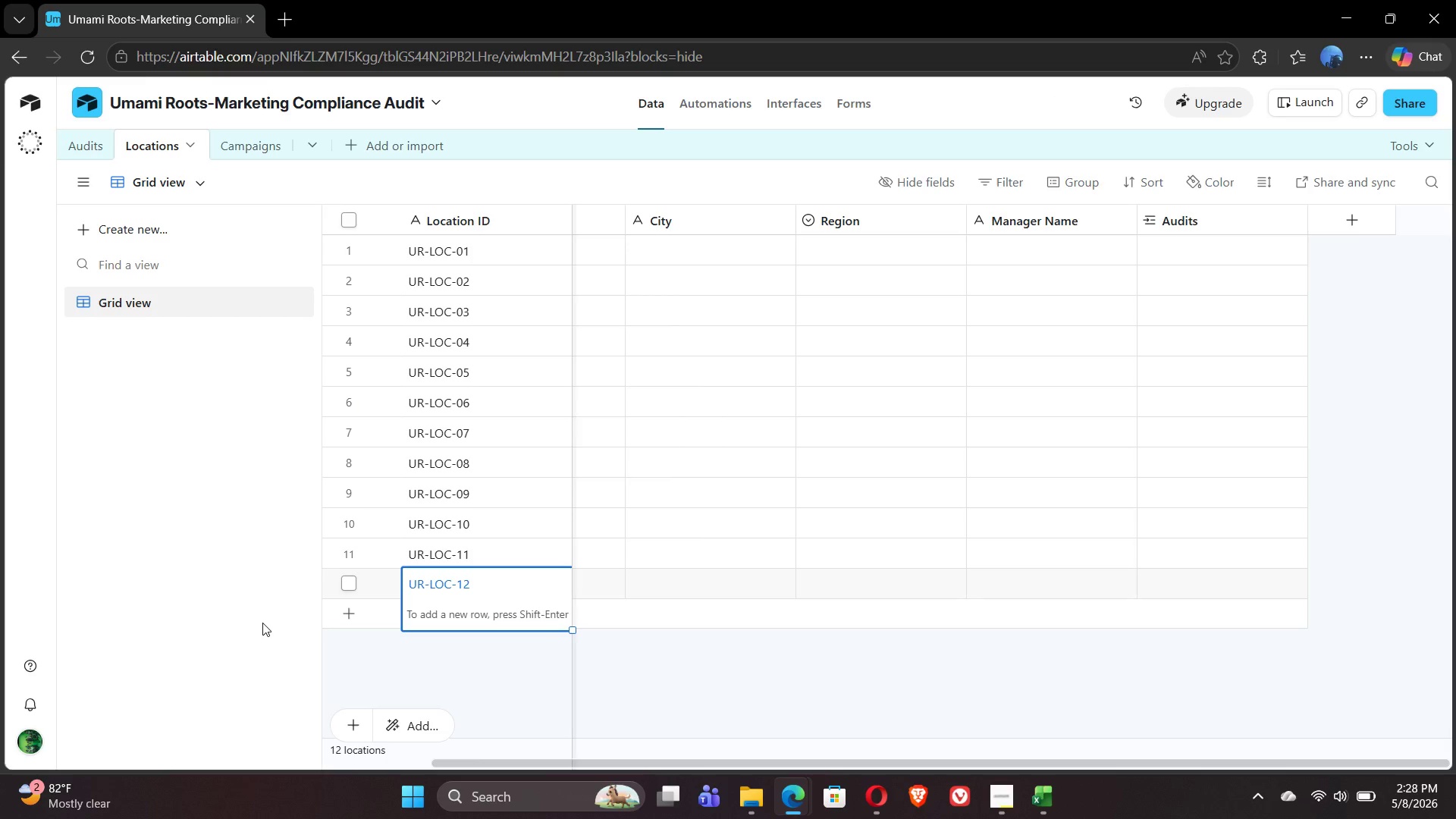 
left_click([1025, 711])
 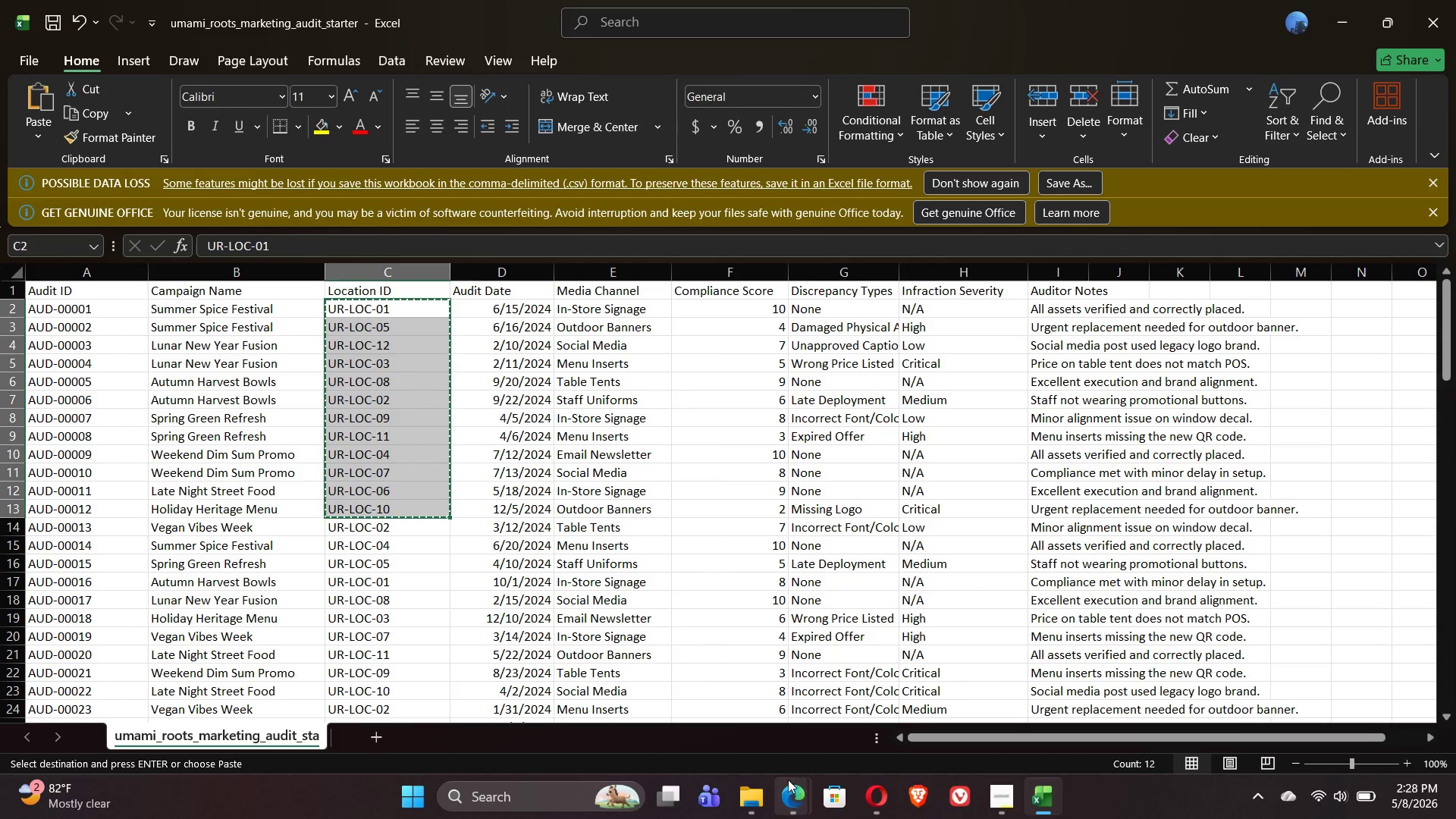 
wait(7.55)
 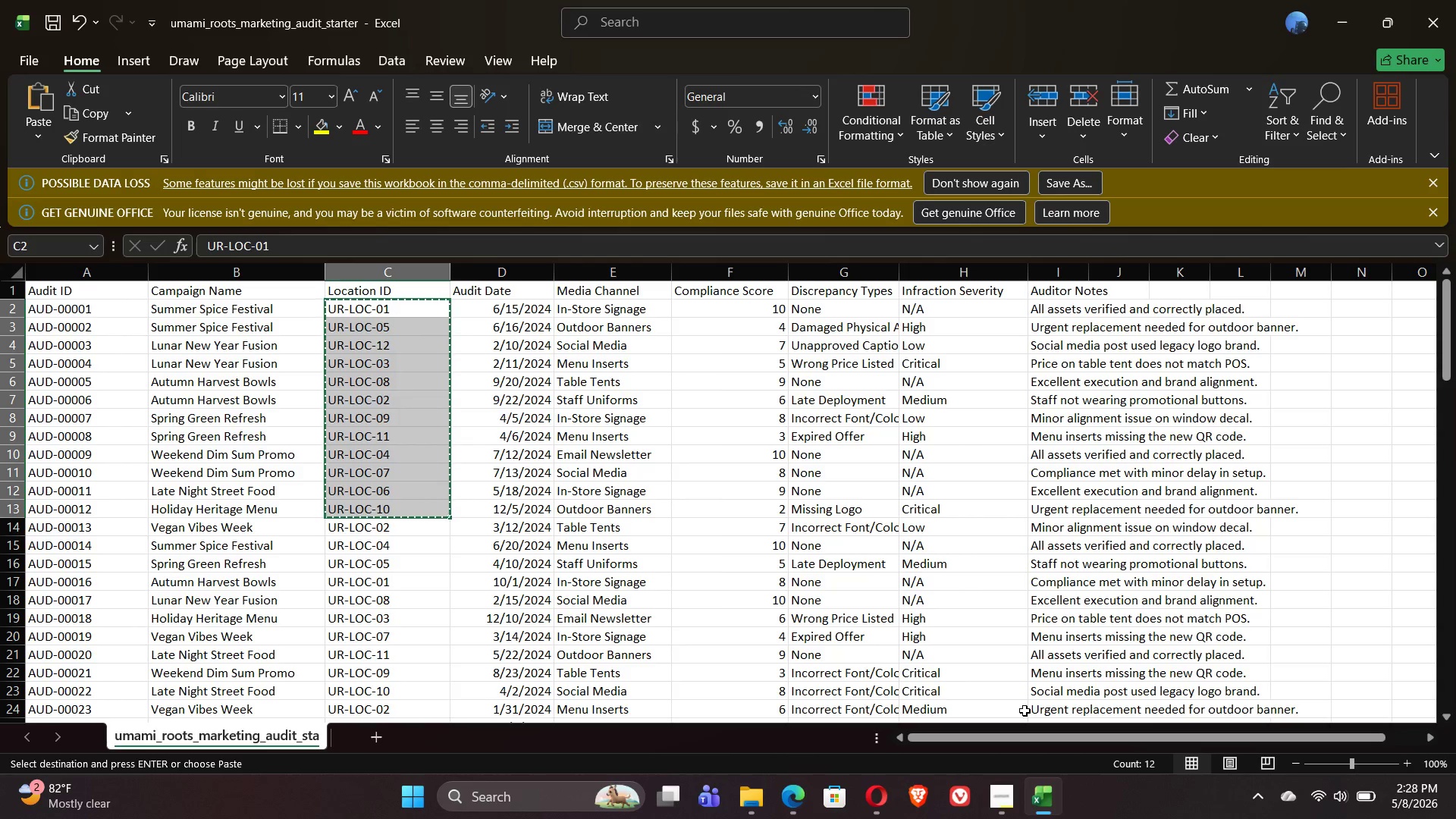 
left_click([859, 720])
 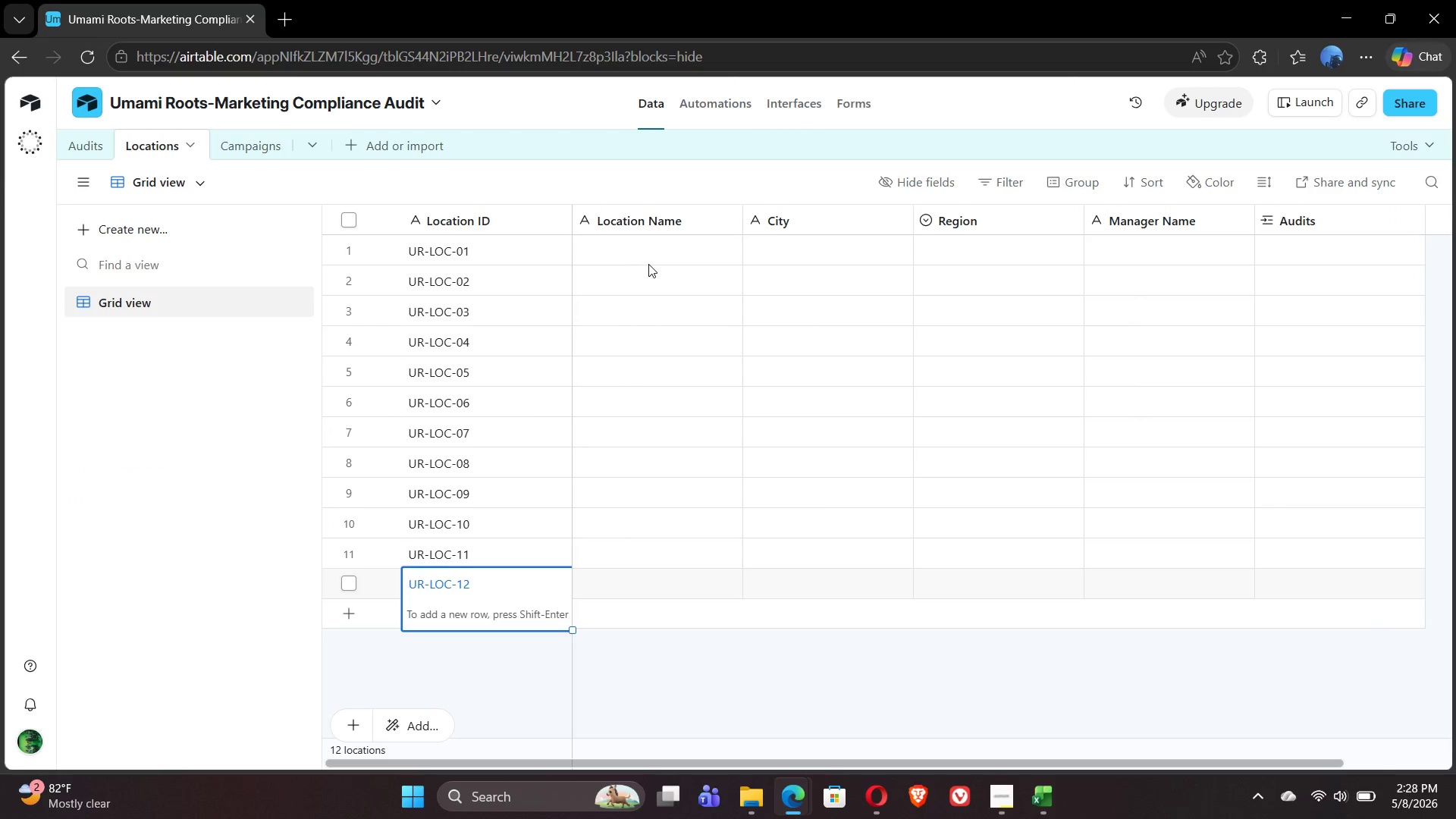 
left_click([631, 250])
 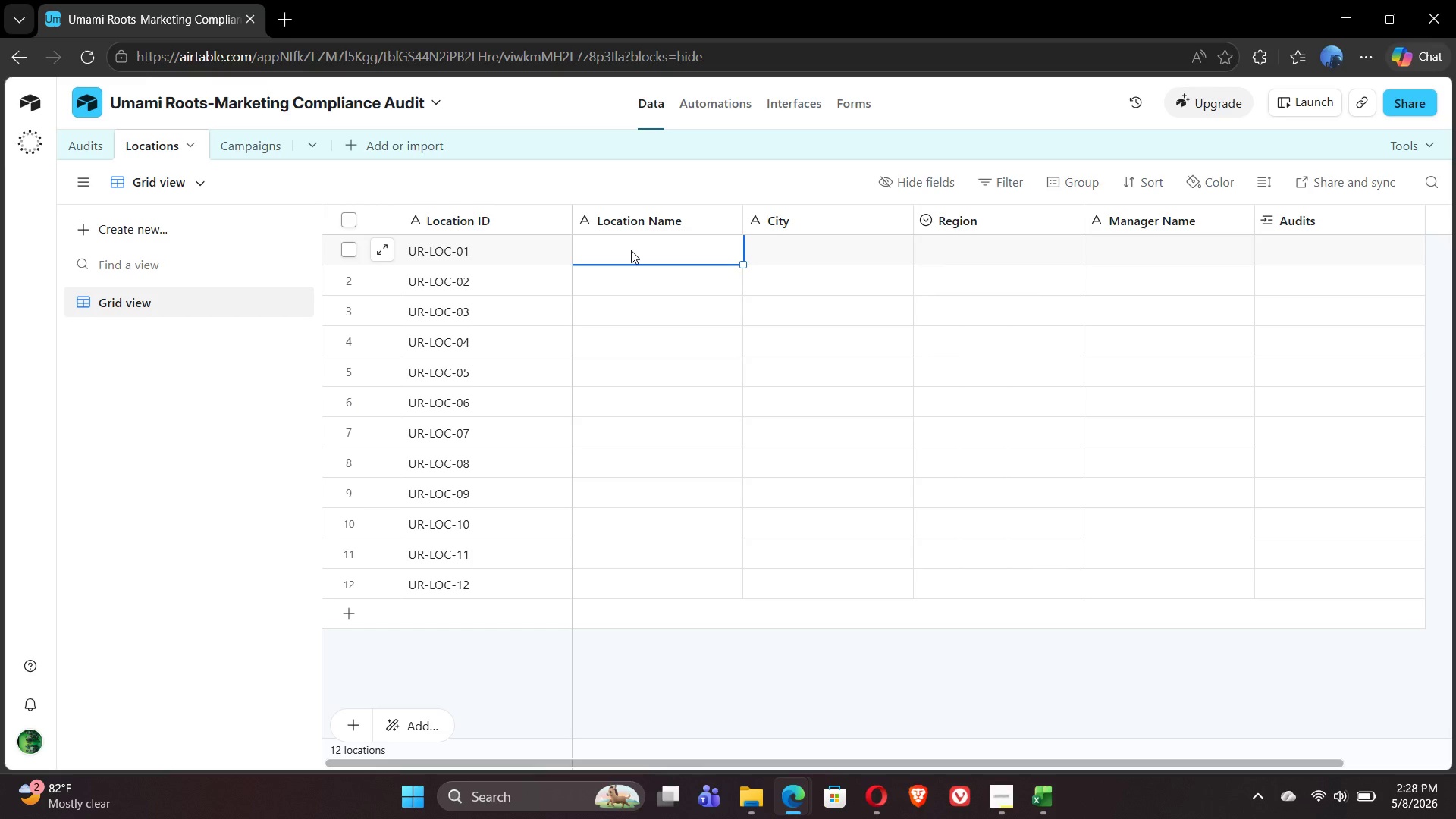 
double_click([631, 250])
 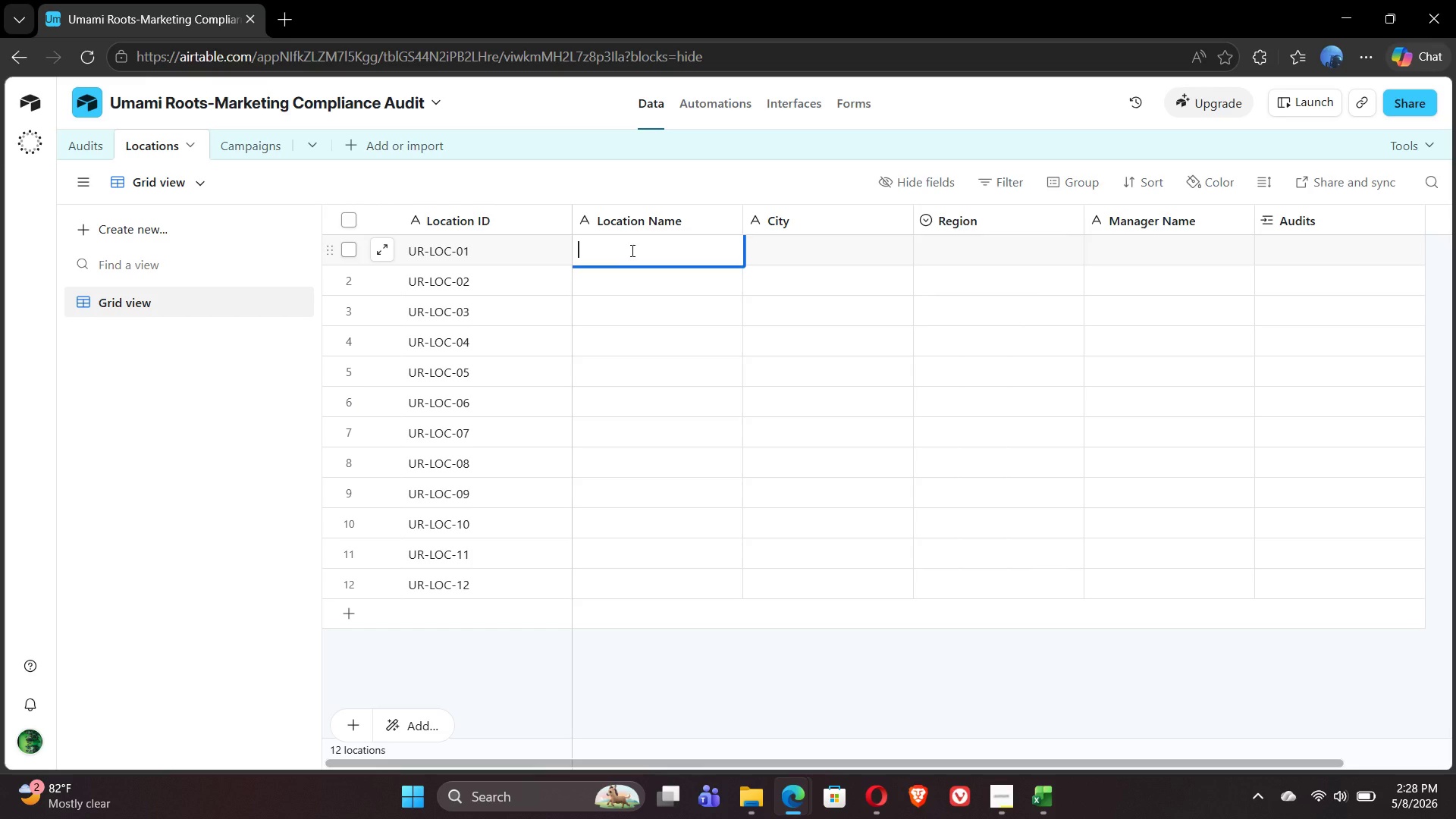 
wait(8.05)
 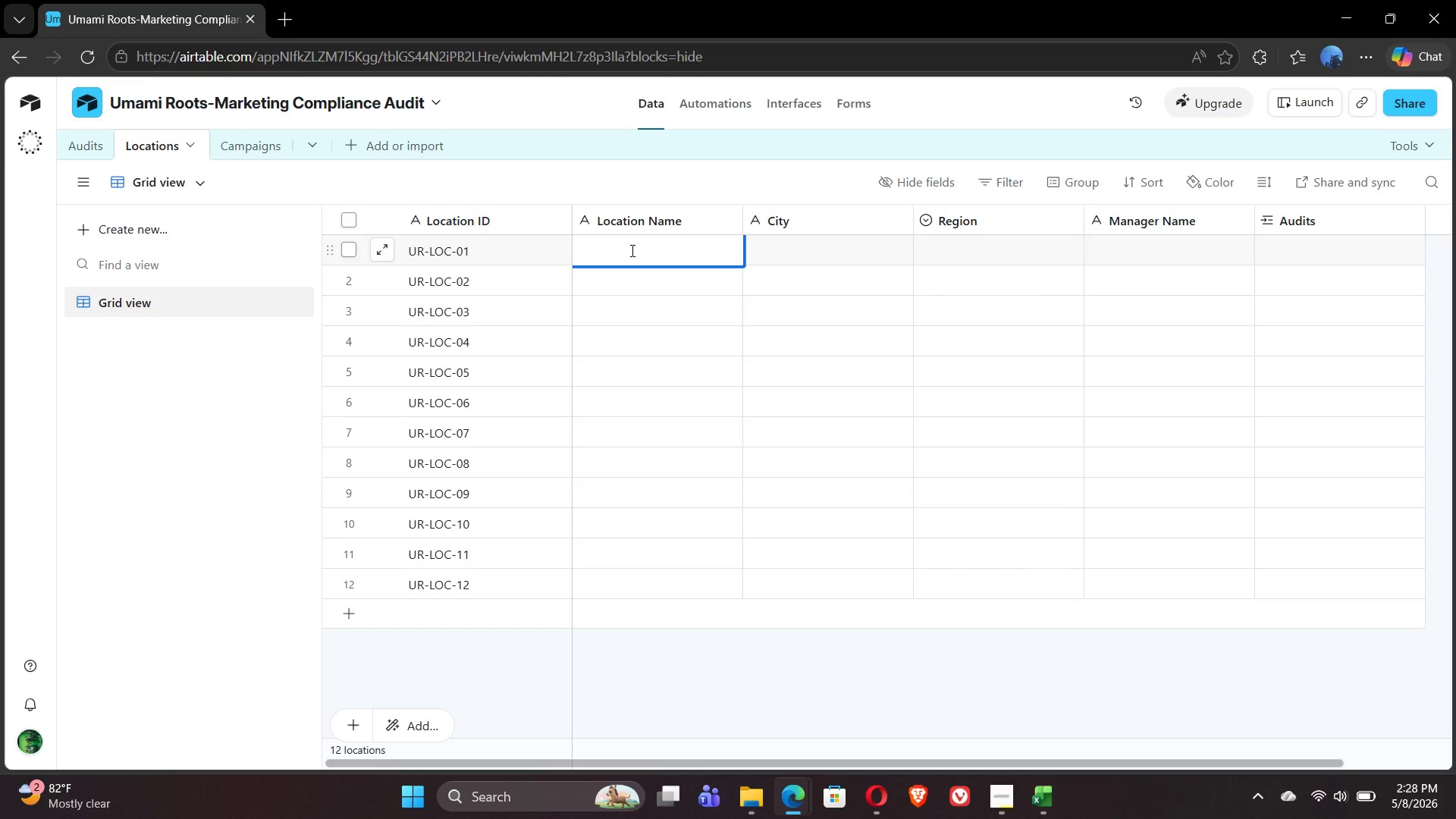 
type(Umani Roots Downtown)
 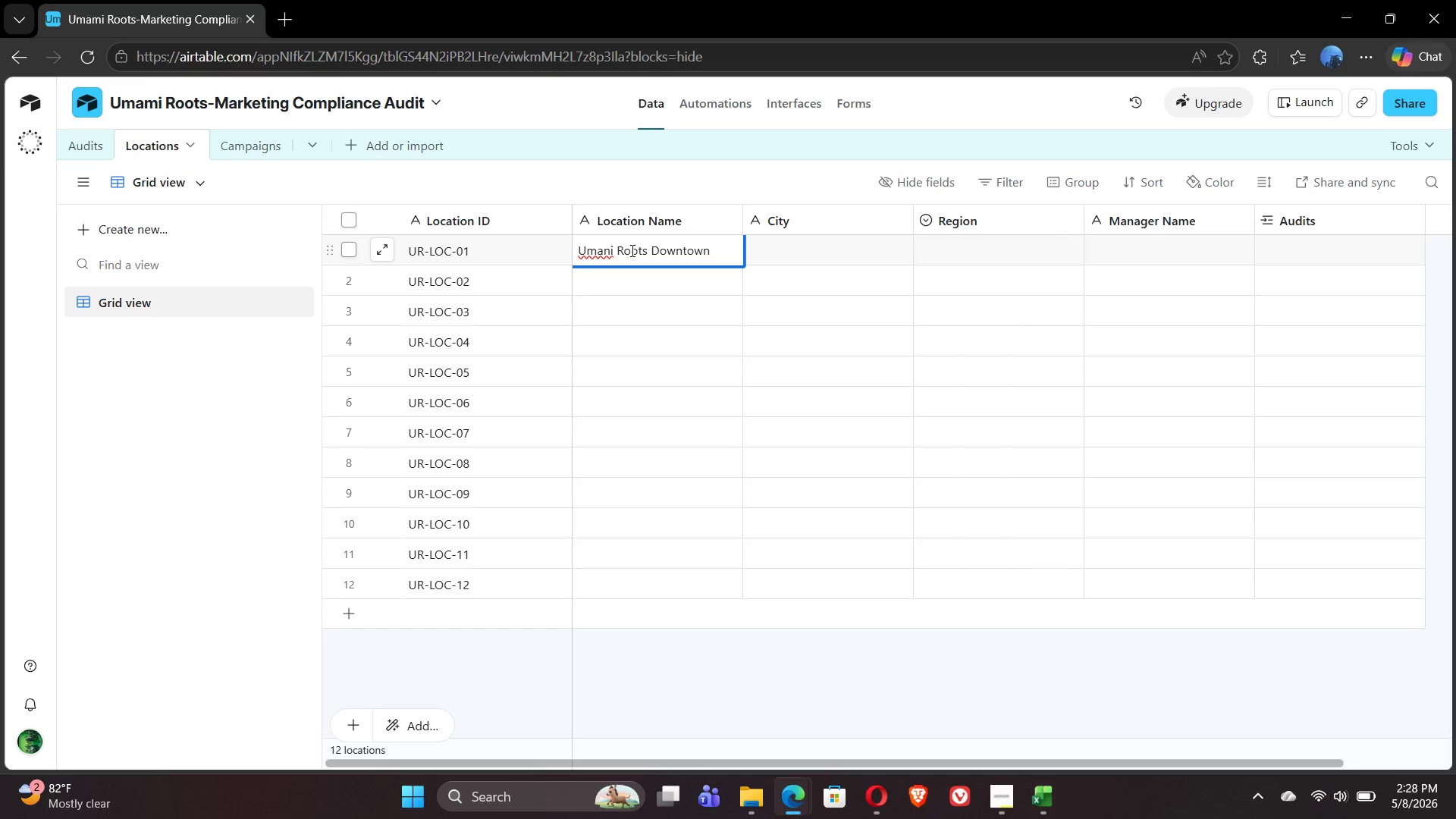 
key(Enter)
 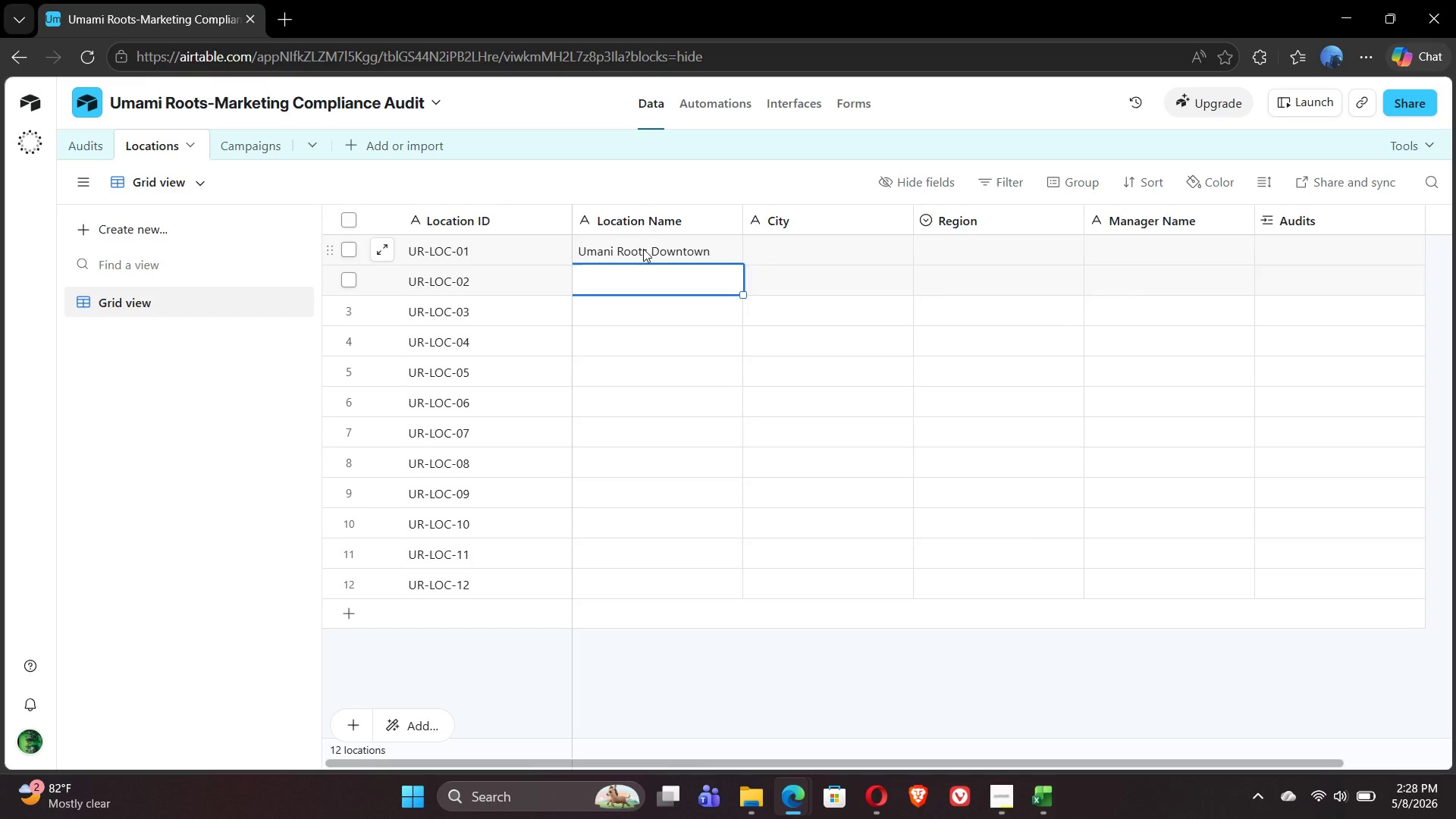 
left_click([650, 249])
 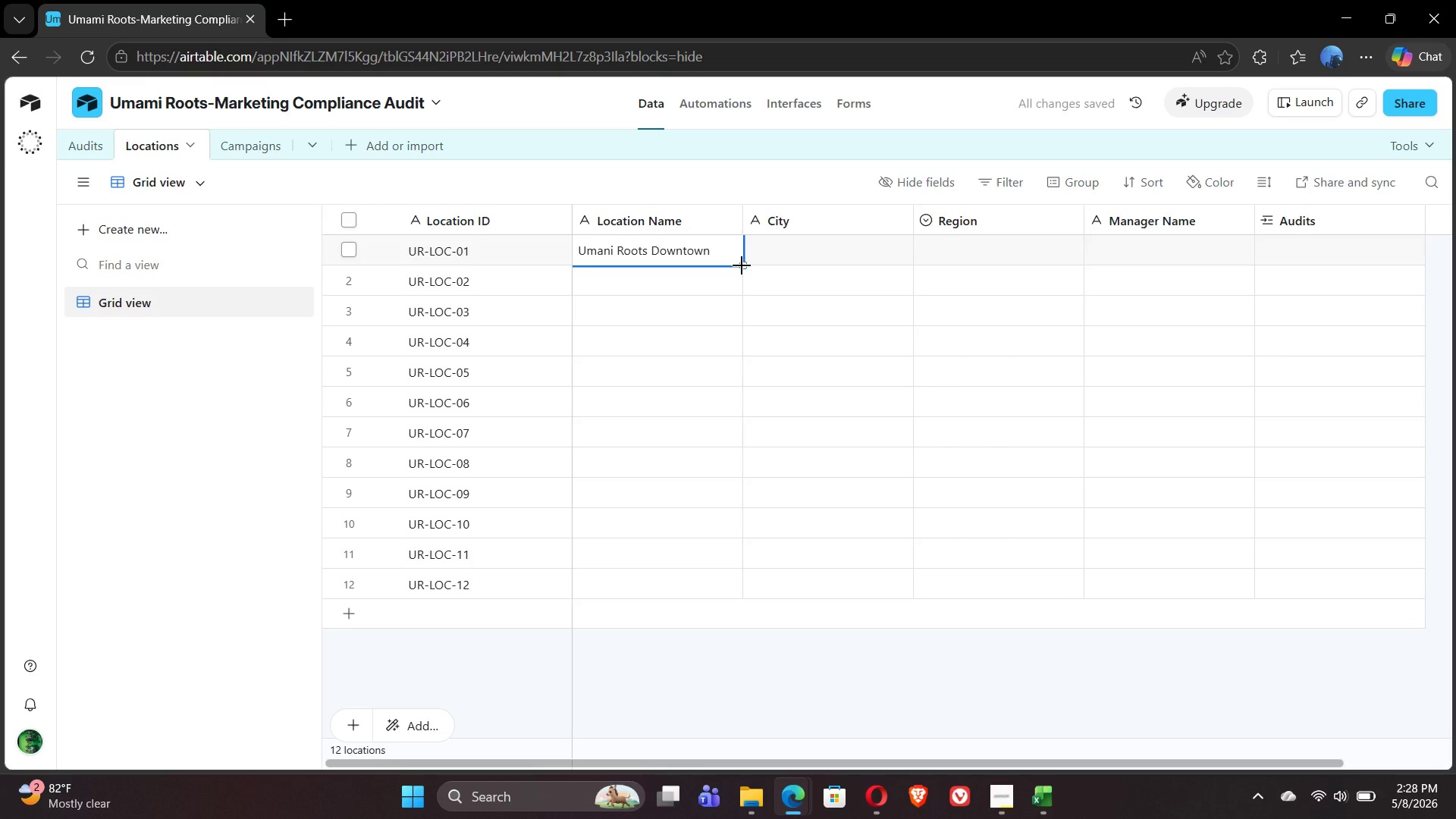 
left_click_drag(start_coordinate=[742, 265], to_coordinate=[739, 586])
 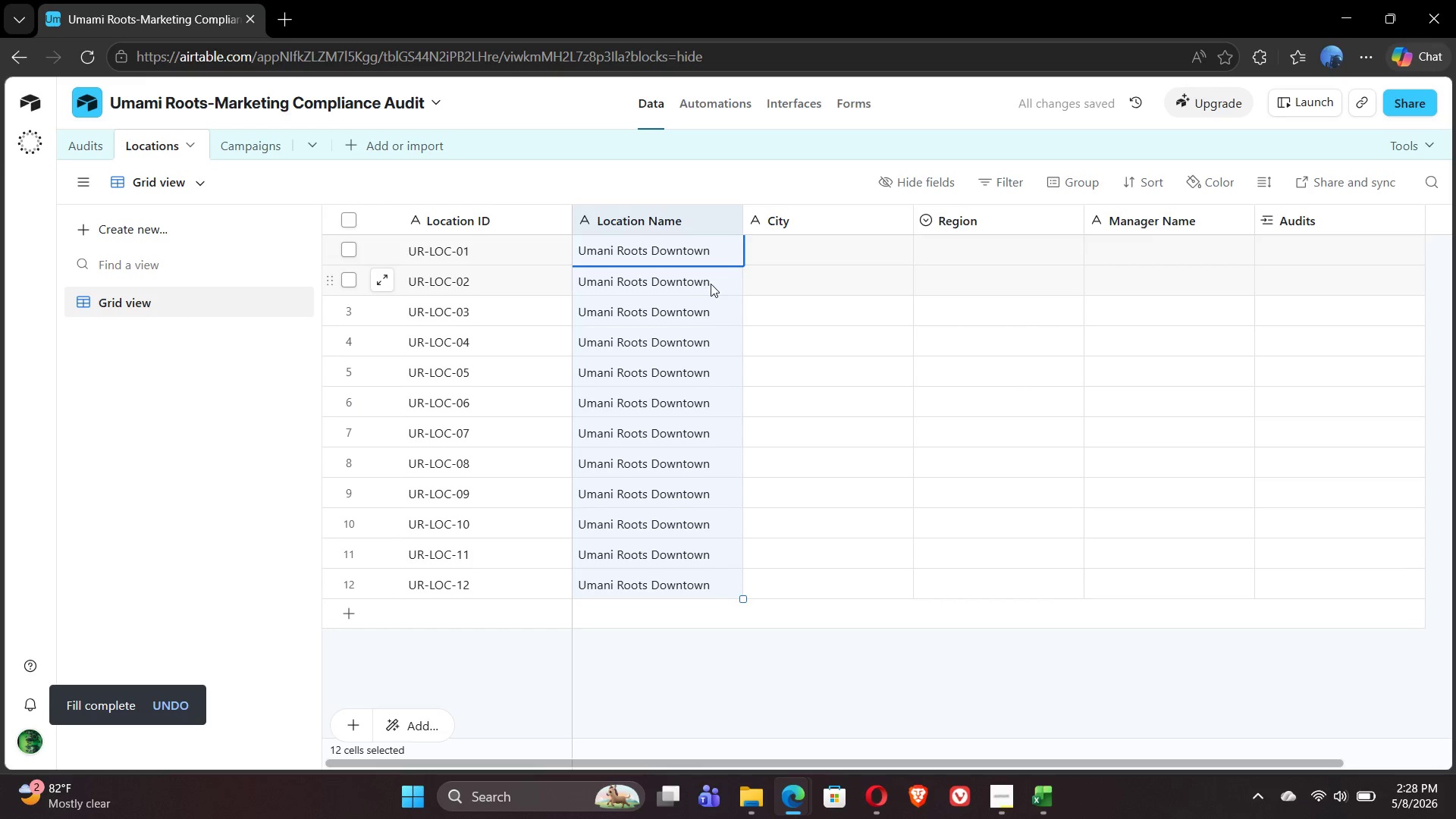 
double_click([712, 284])
 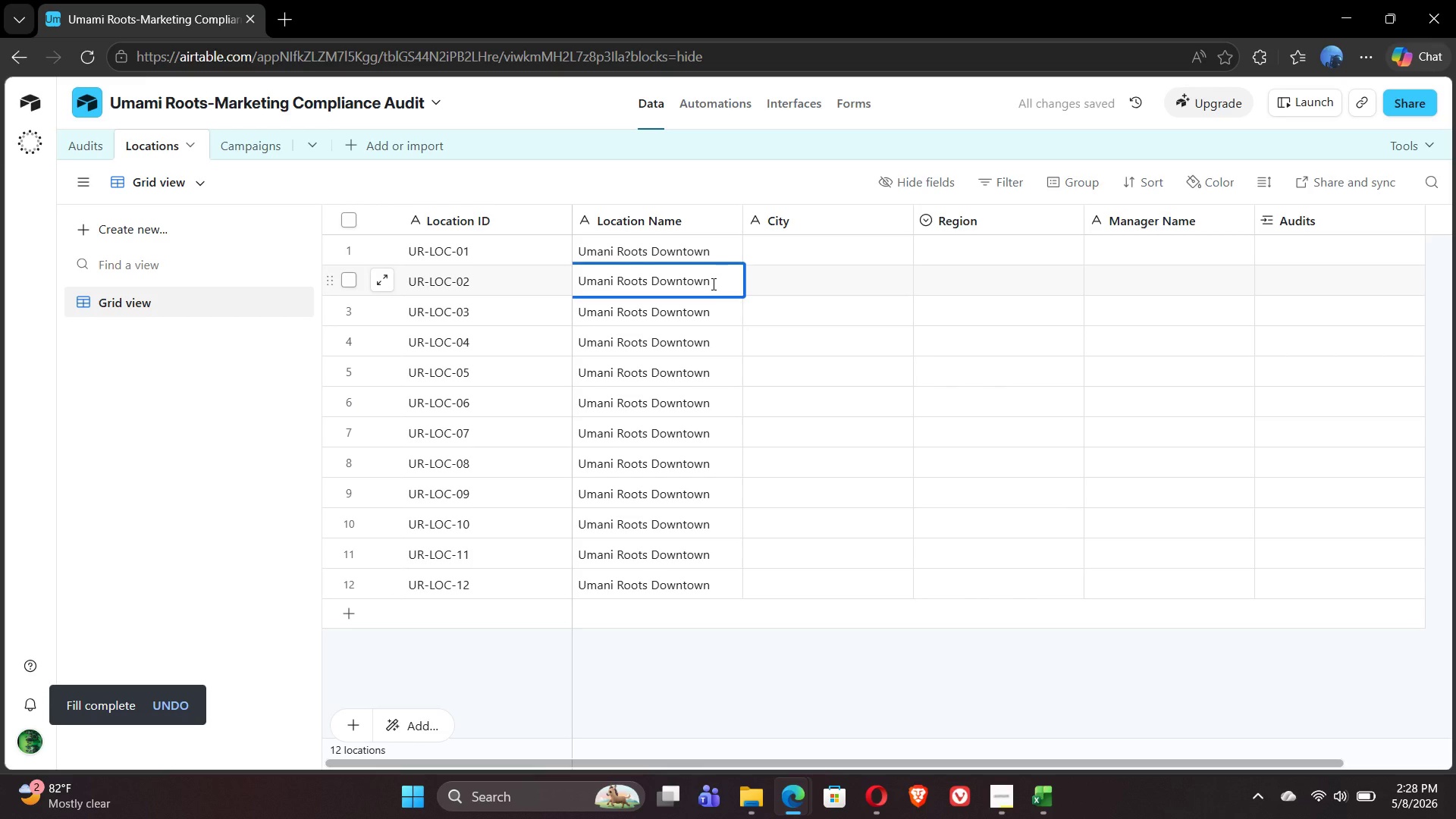 
key(Backspace)
key(Backspace)
key(Backspace)
key(Backspace)
key(Backspace)
key(Backspace)
key(Backspace)
key(Backspace)
type(Midtown)
 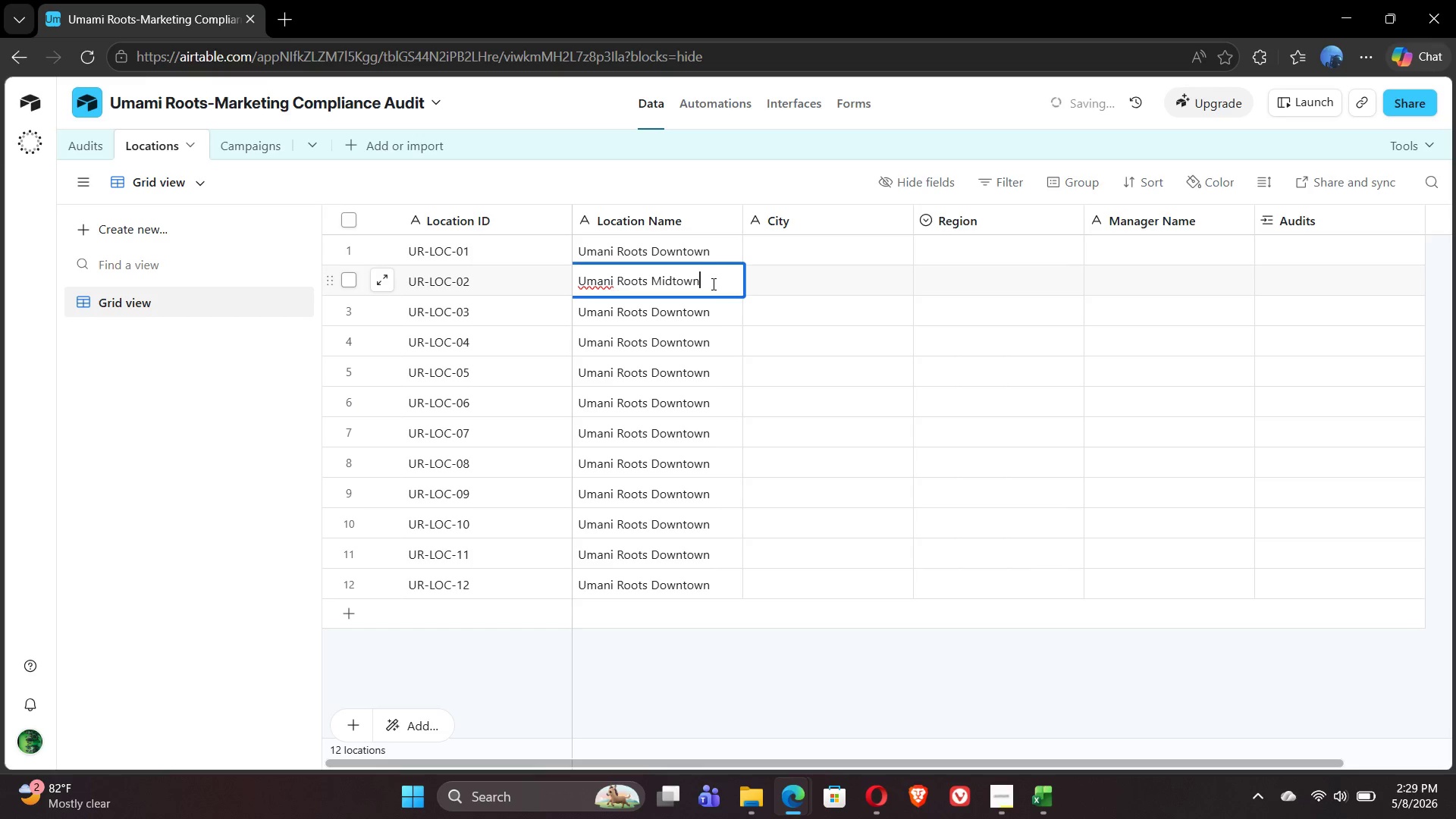 
key(Enter)
 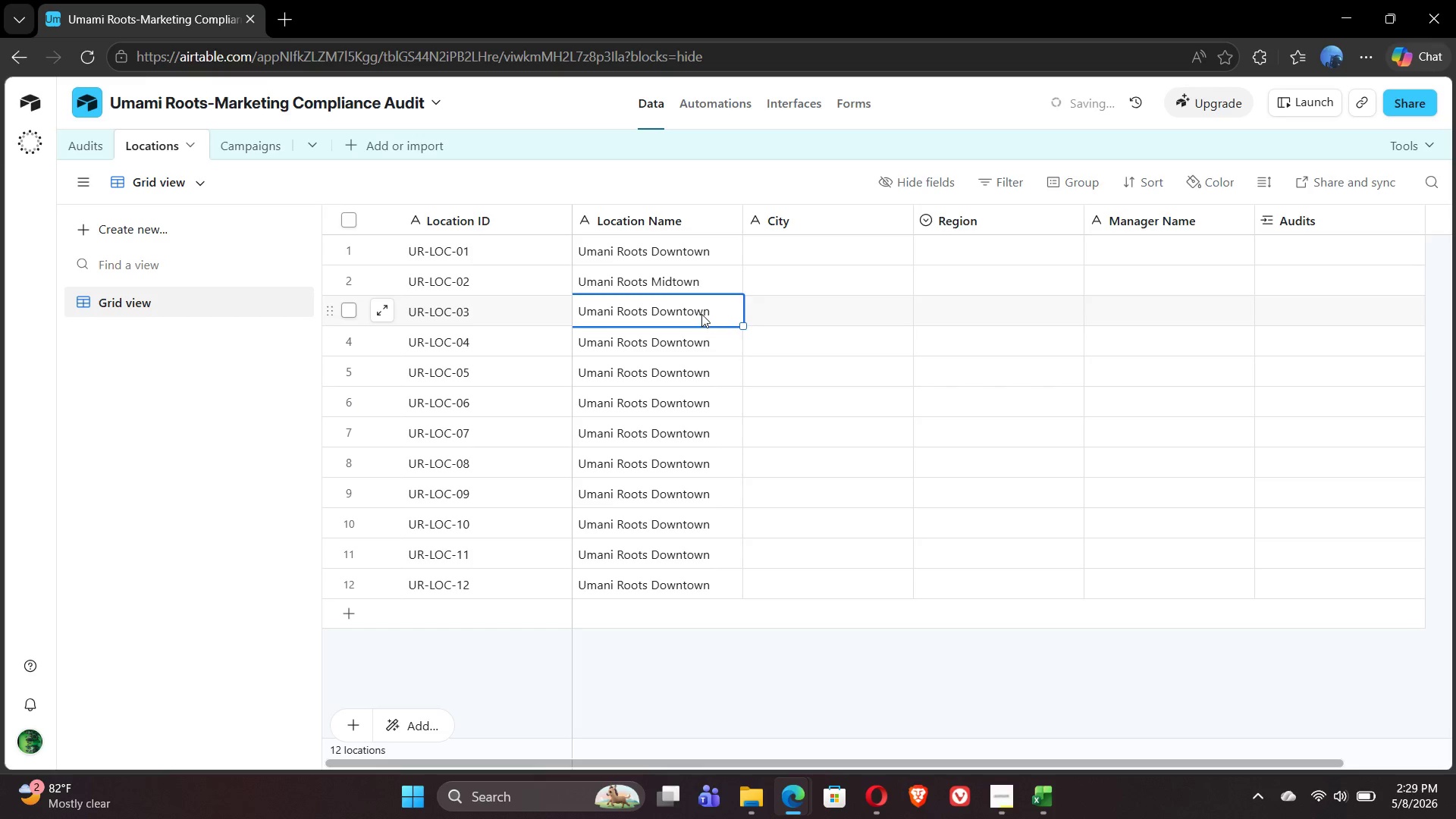 
double_click([705, 310])
 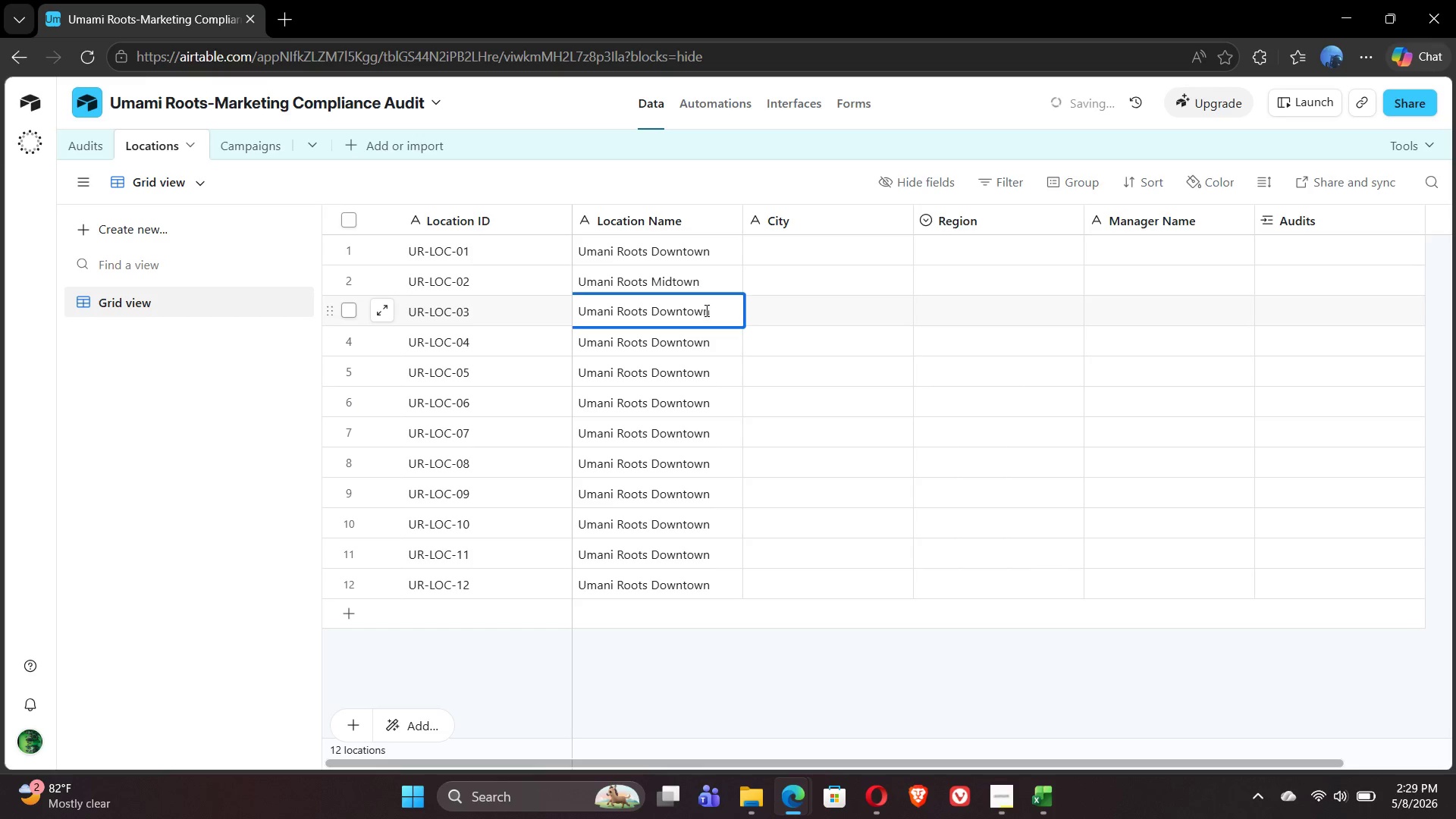 
key(Backspace)
key(Backspace)
key(Backspace)
key(Backspace)
key(Backspace)
key(Backspace)
key(Backspace)
key(Backspace)
type(Brooklyn)
 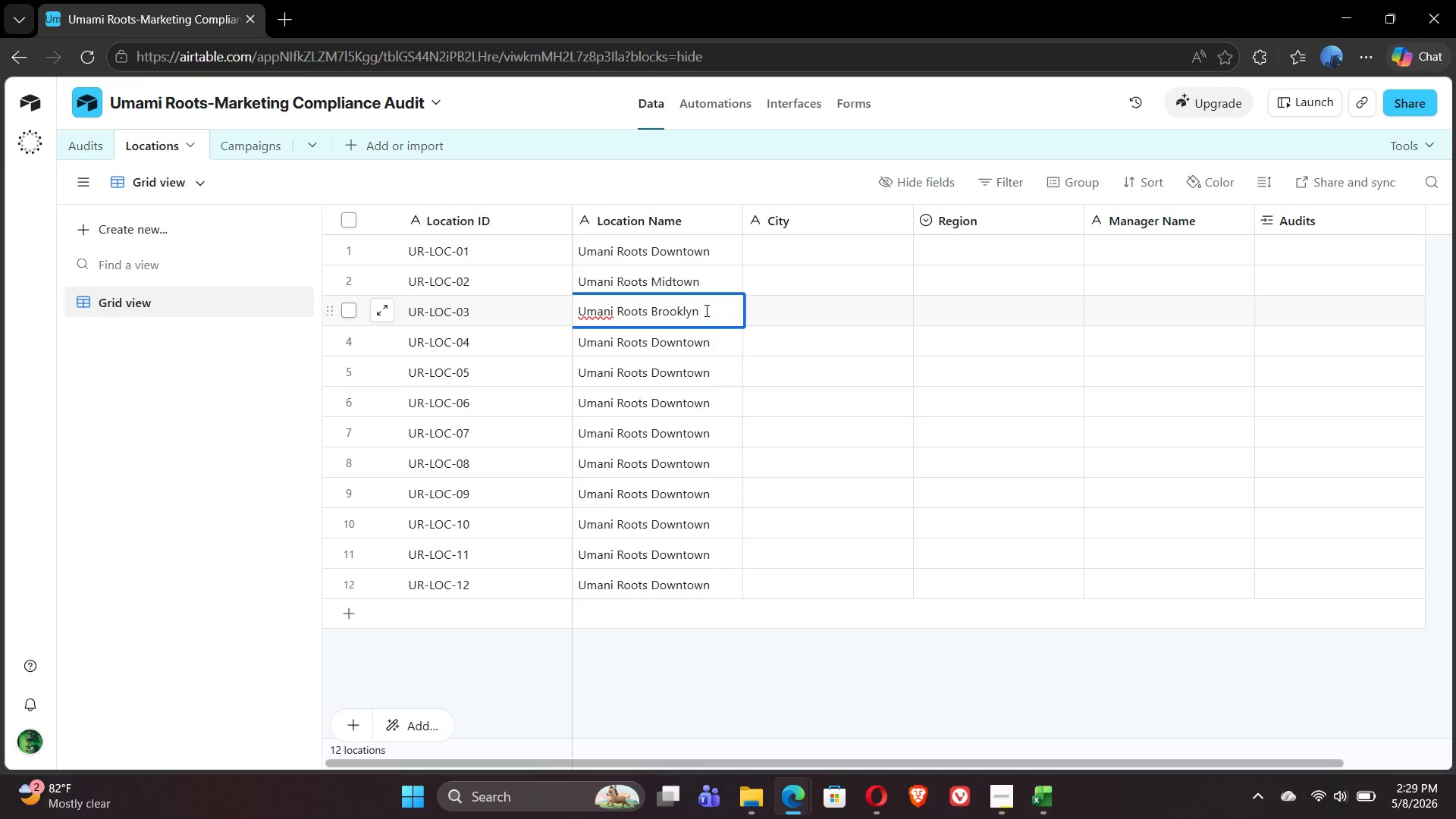 
left_click([716, 344])
 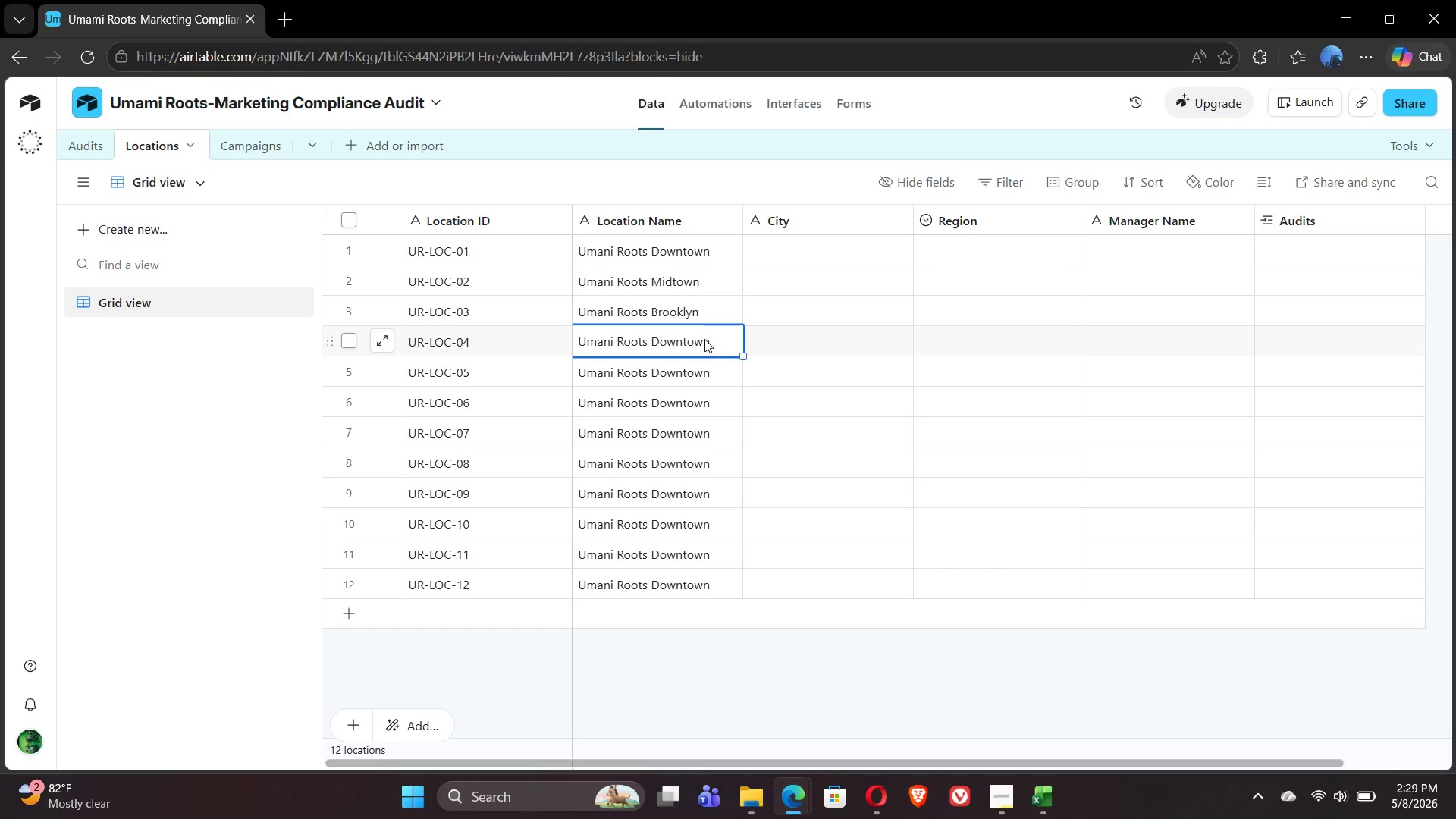 
double_click([704, 339])
 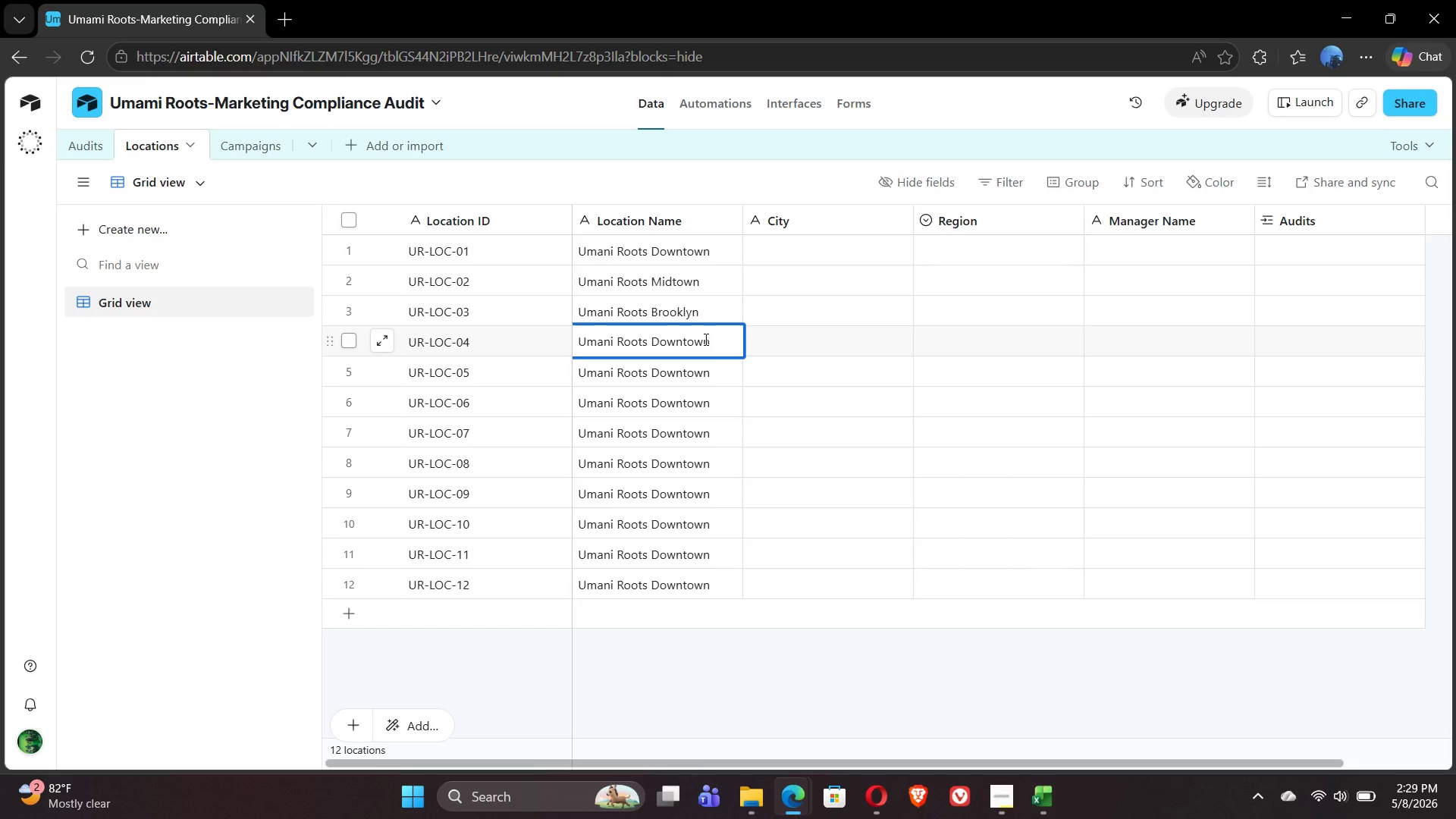 
key(Backspace)
 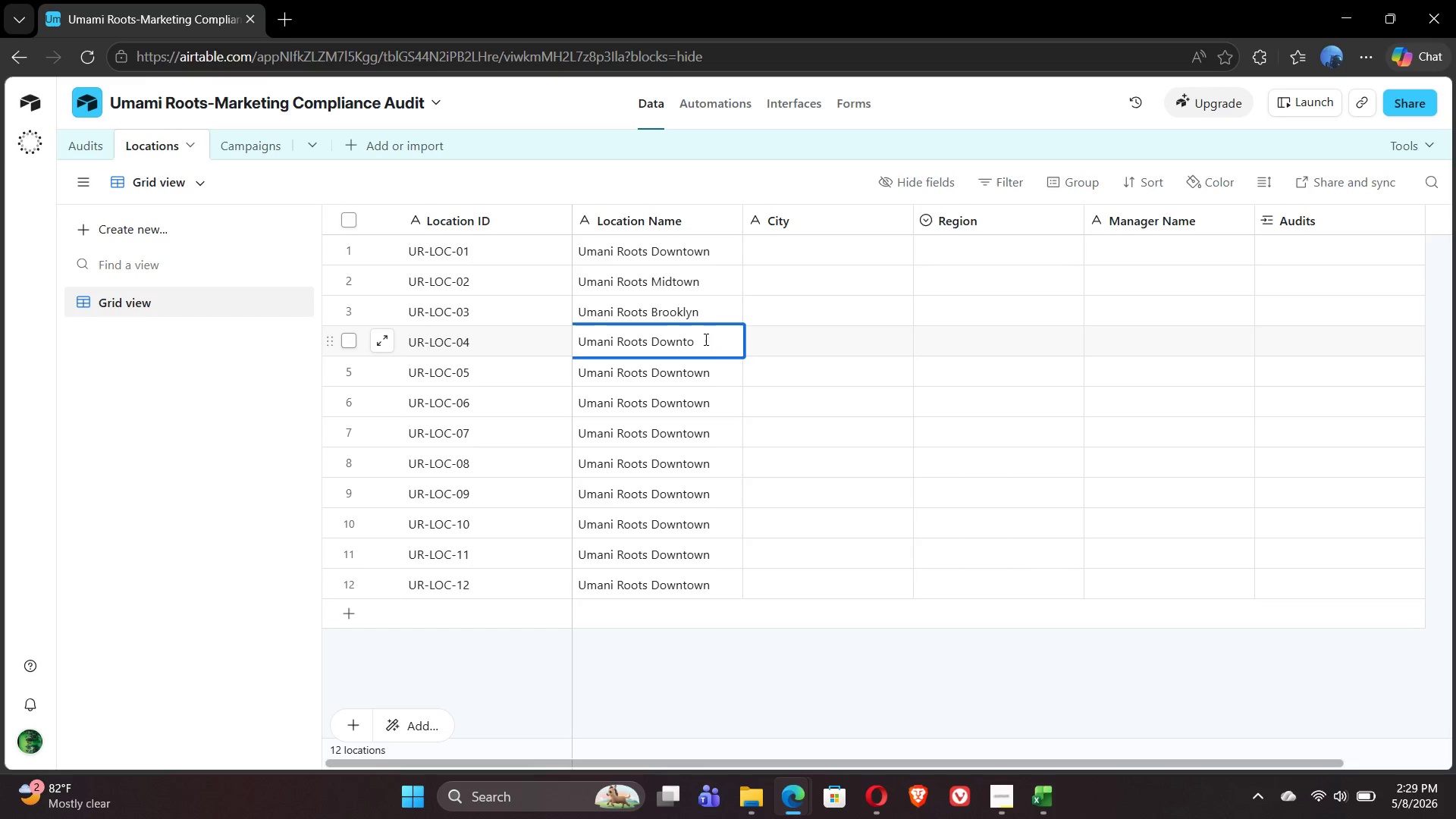 
key(Backspace)
 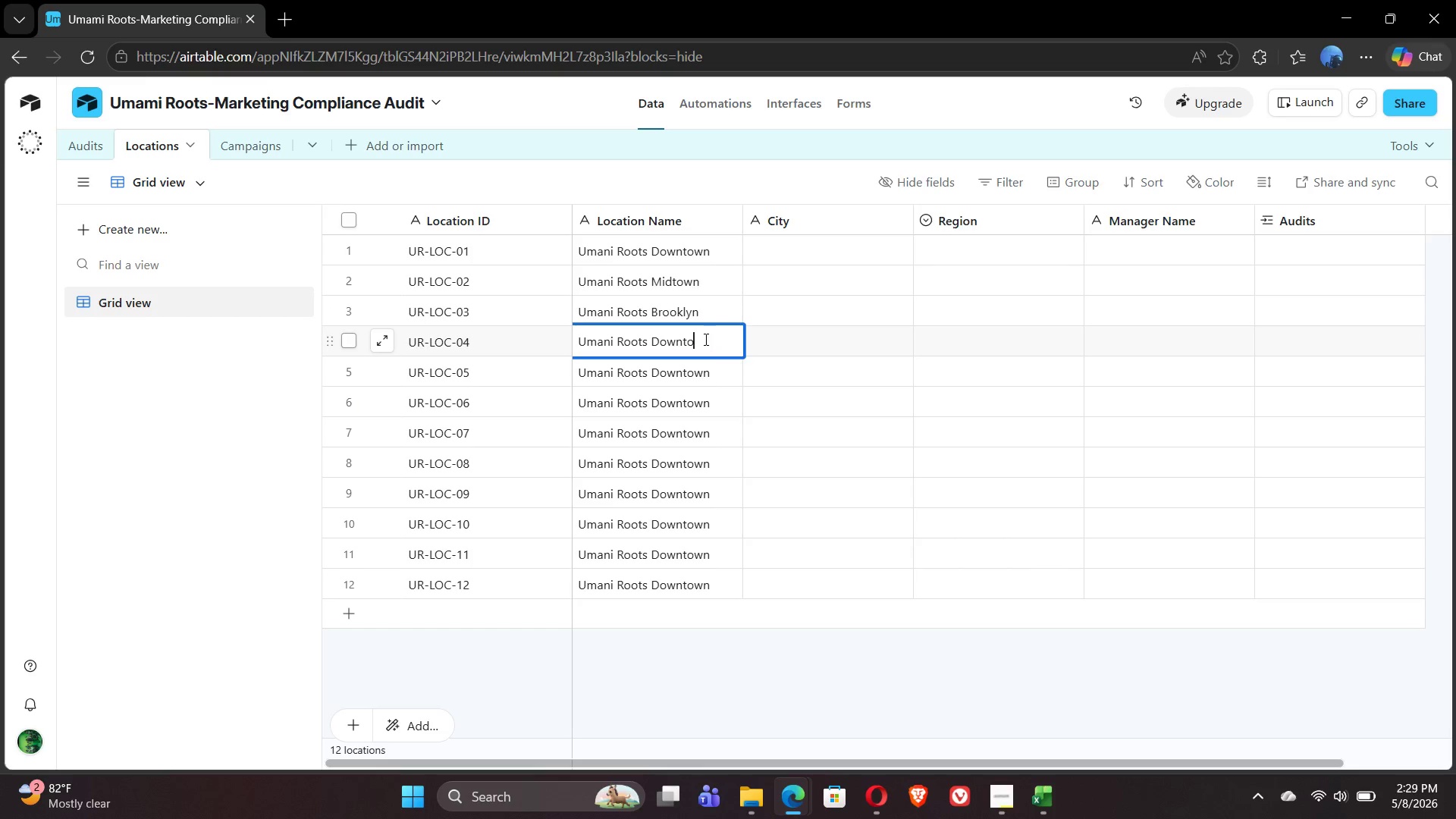 
key(Backspace)
 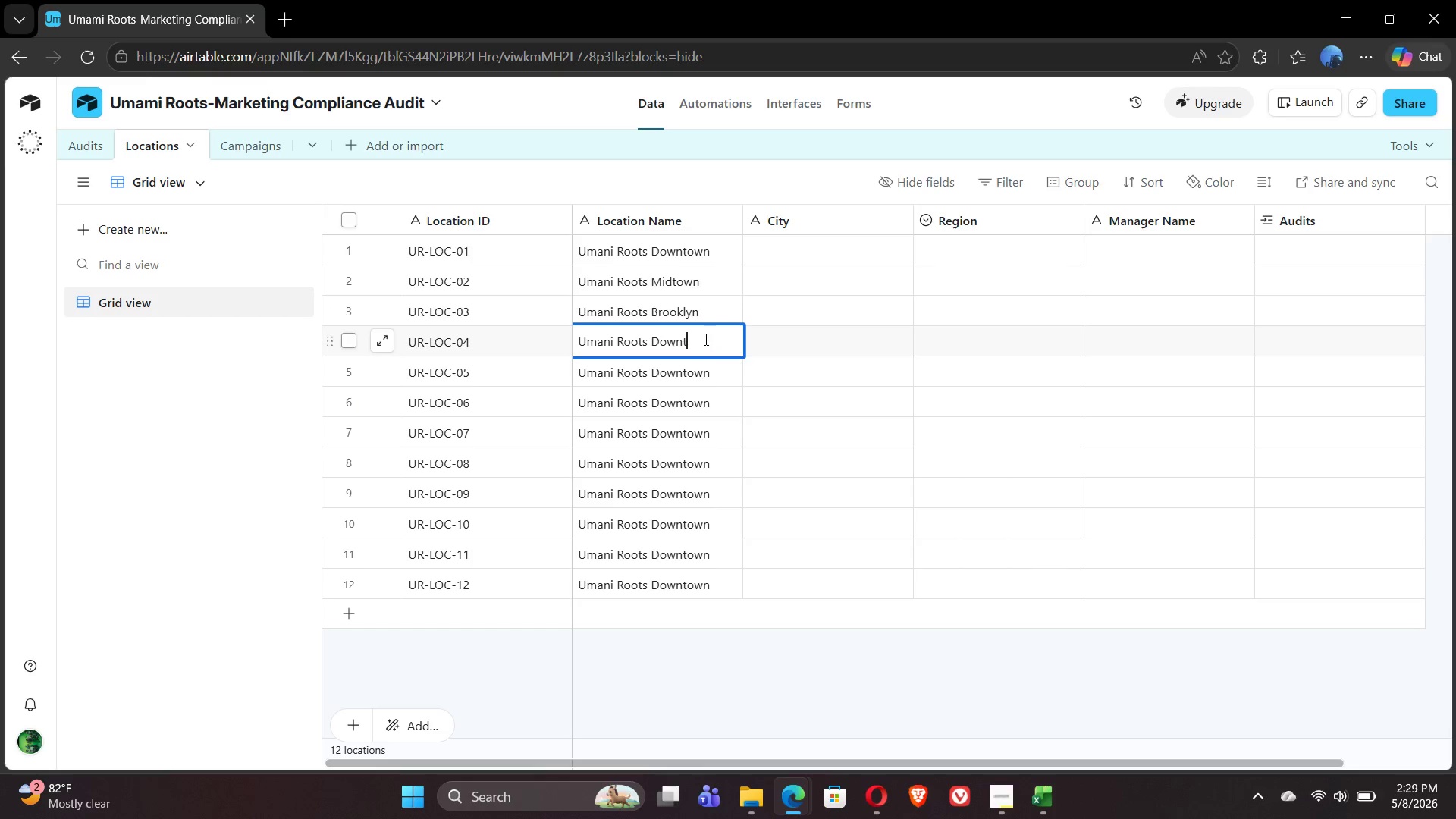 
key(Backspace)
 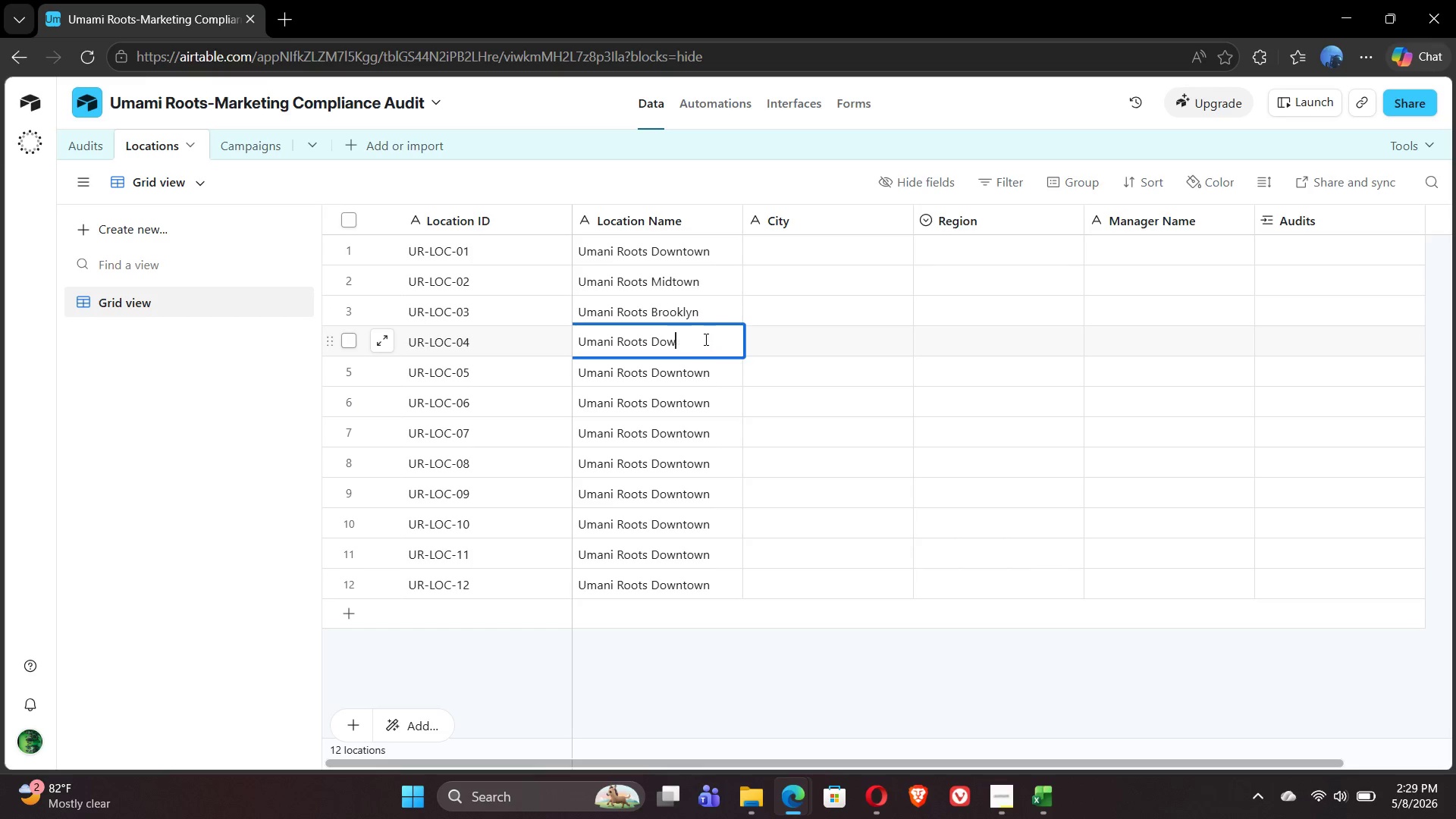 
key(Backspace)
 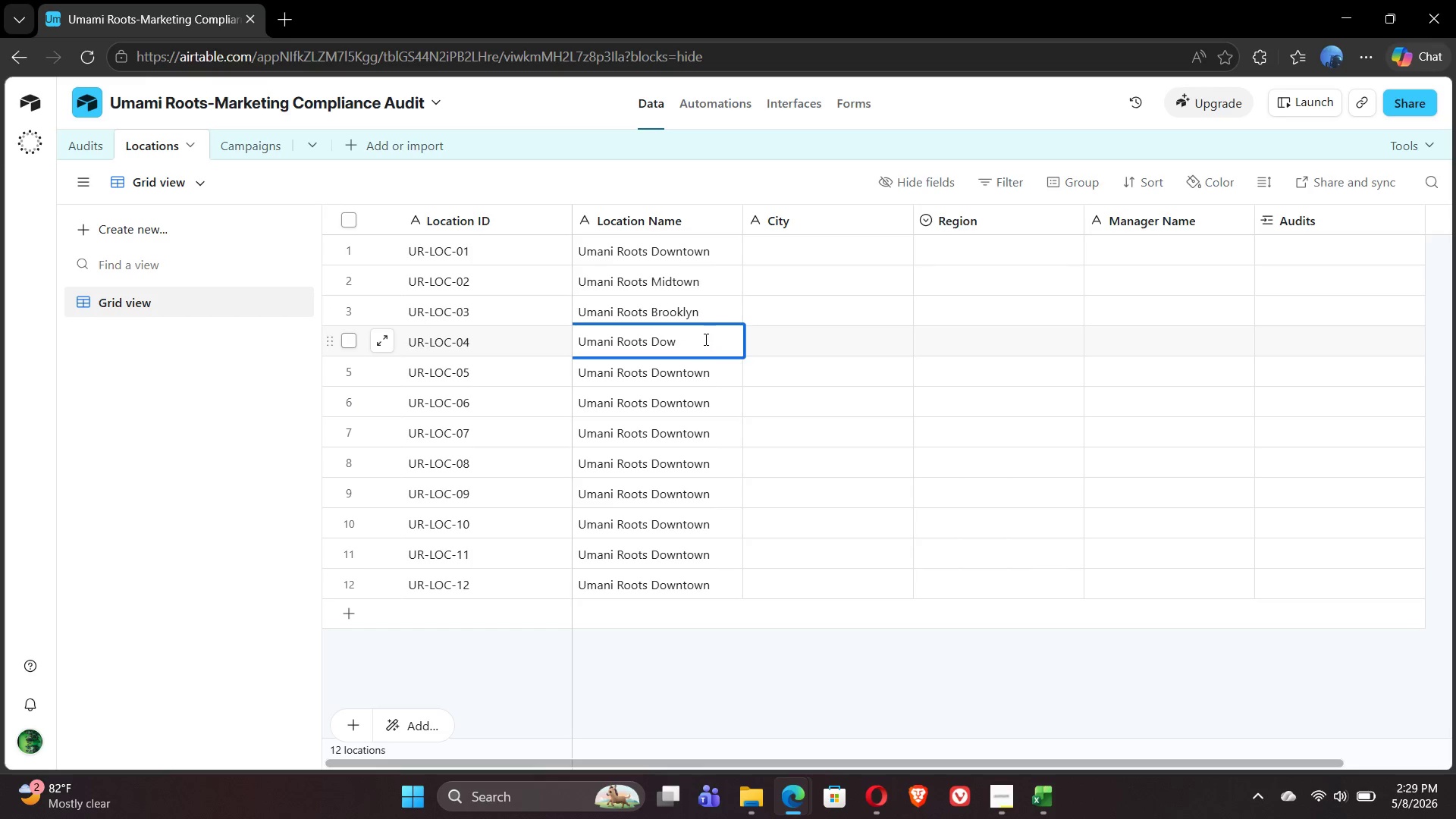 
key(Backspace)
 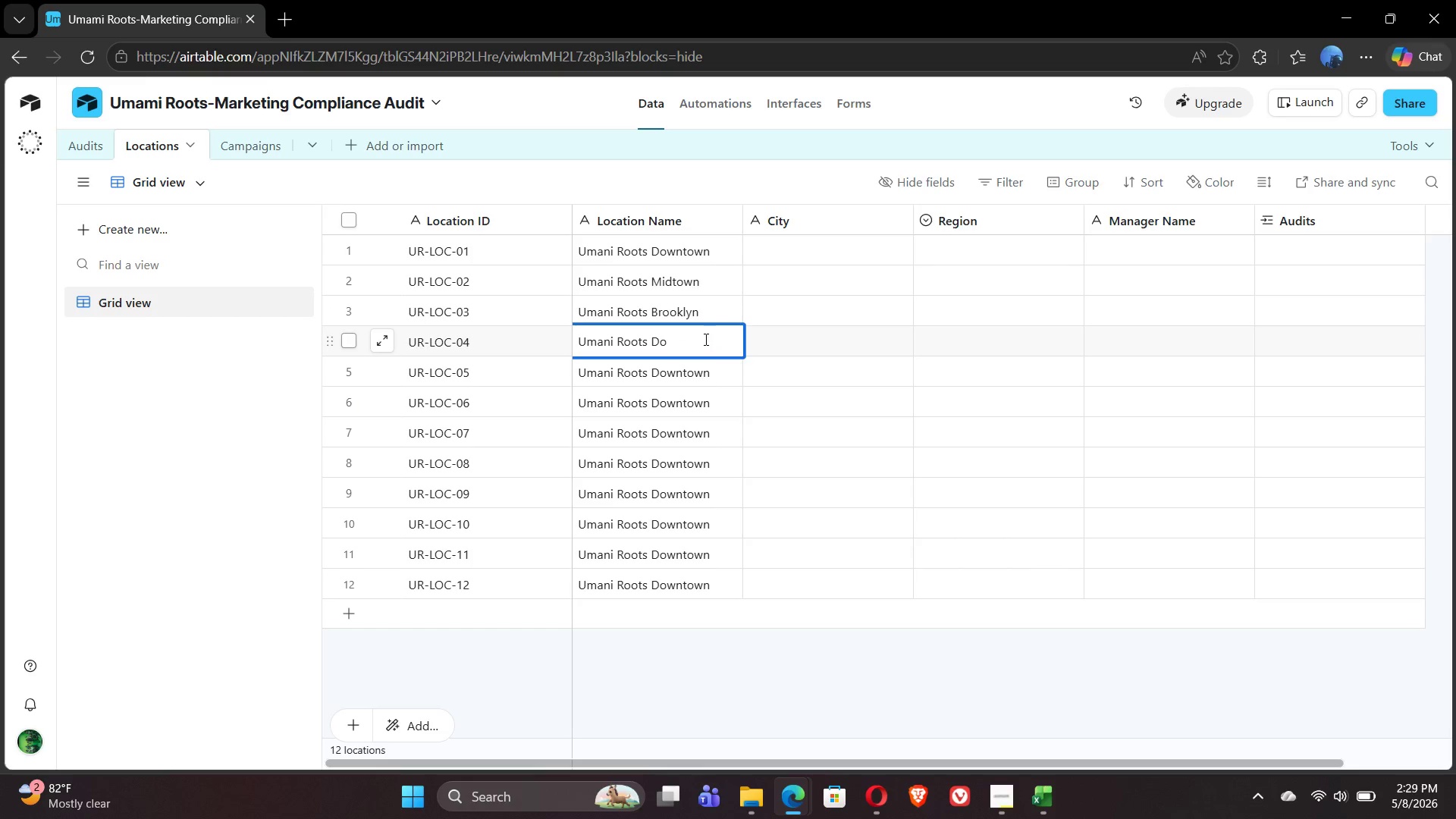 
key(Backspace)
 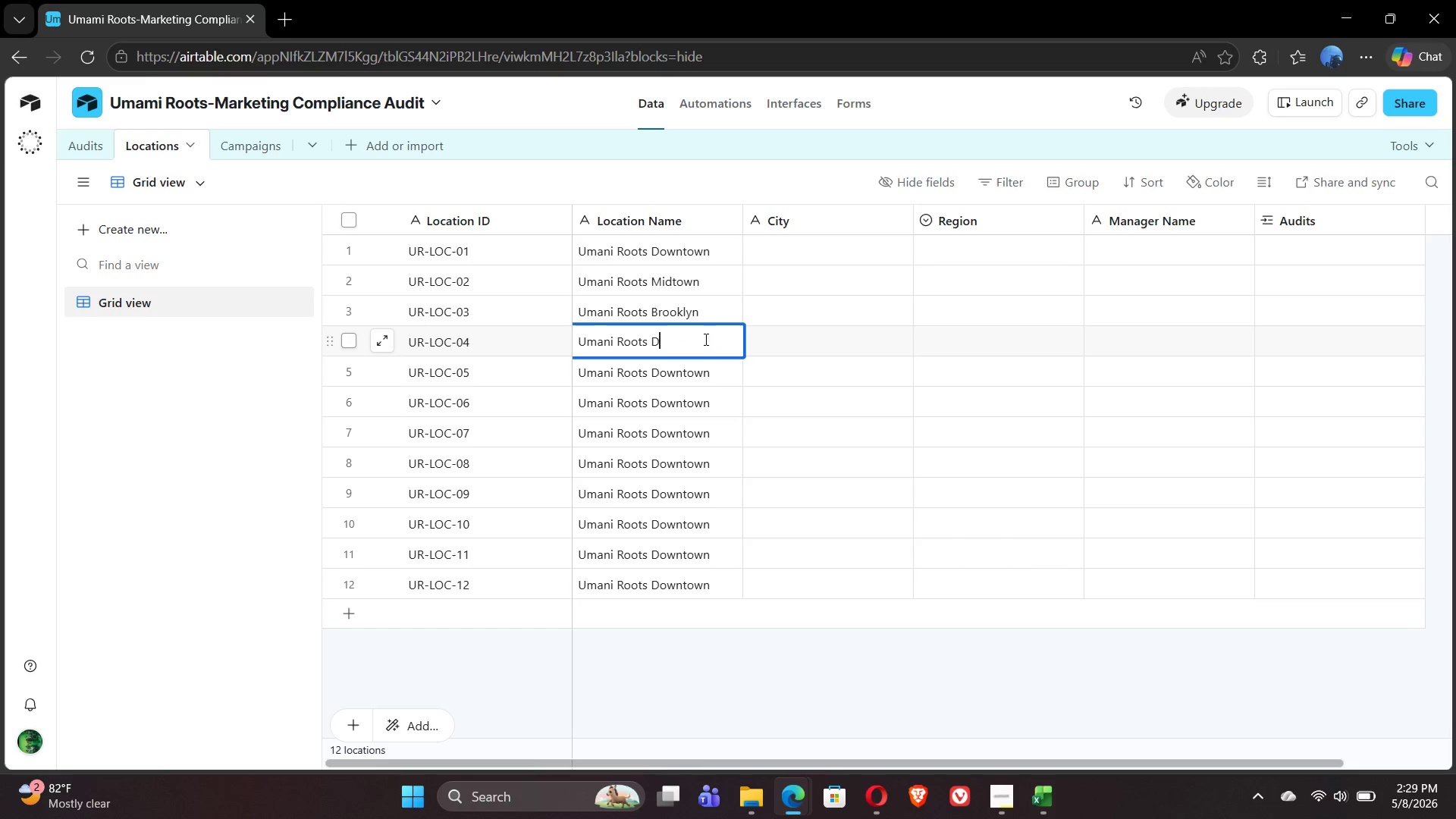 
key(Backspace)
 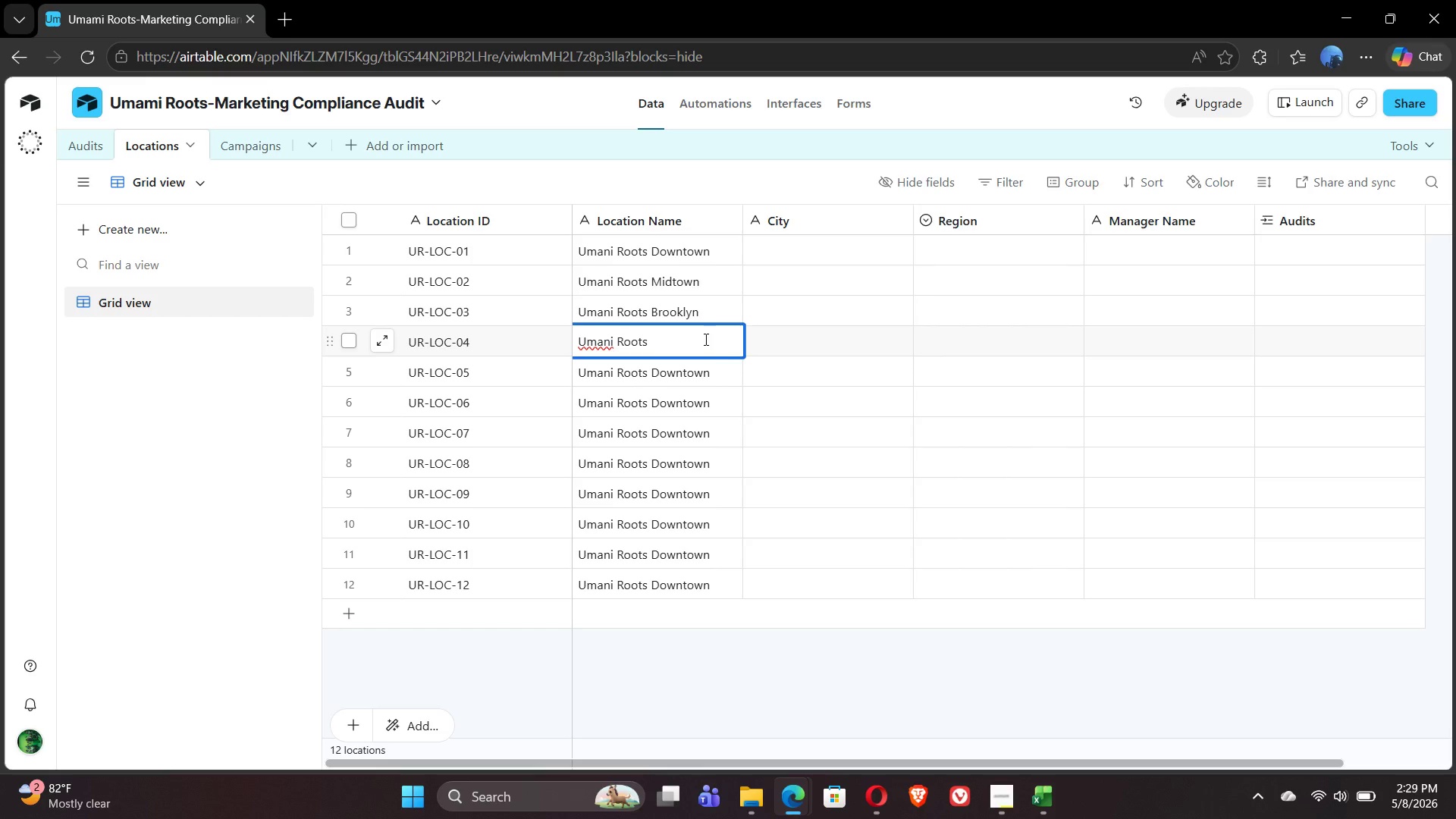 
type(West Village)
 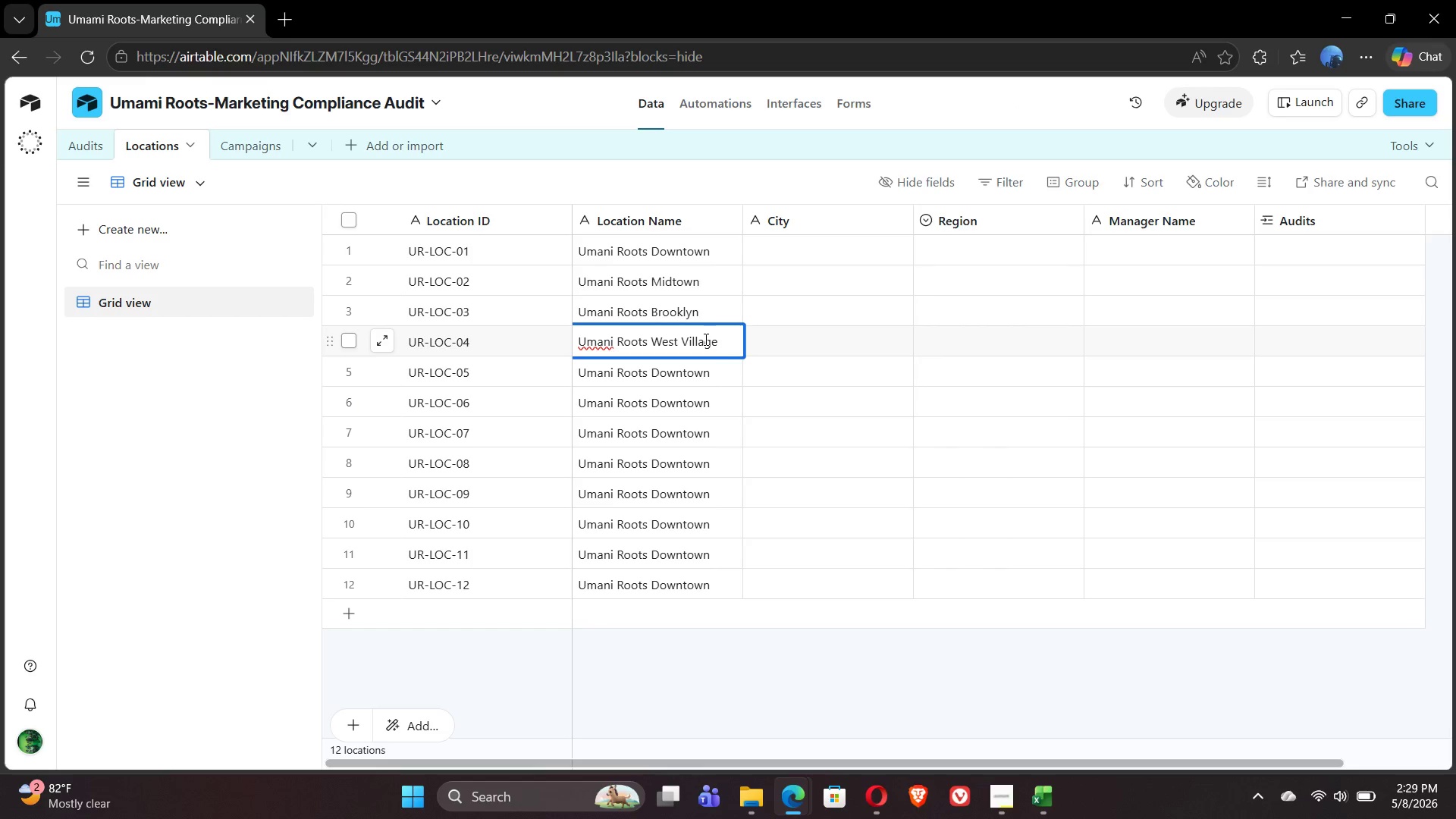 
double_click([711, 378])
 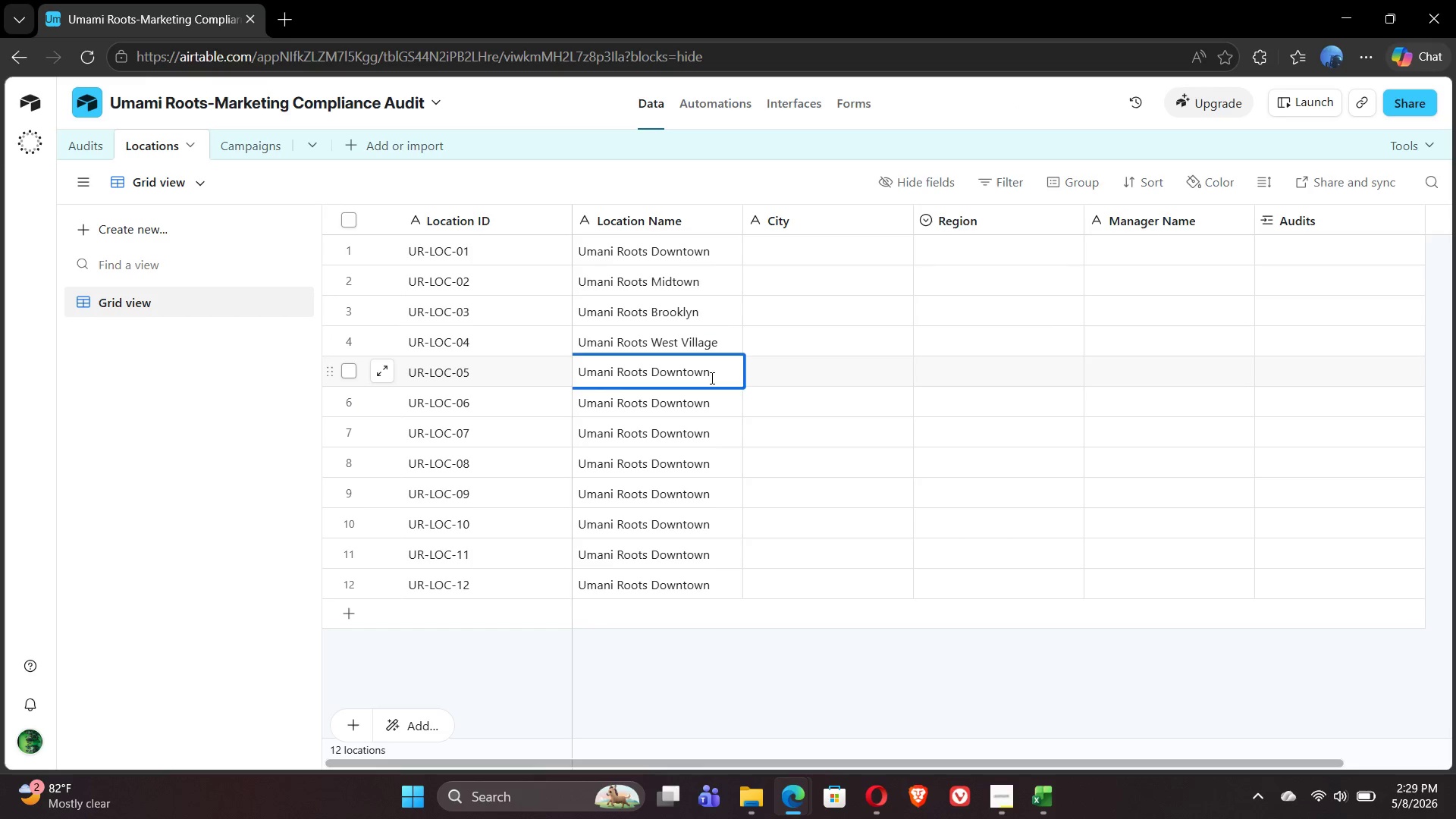 
key(Backspace)
 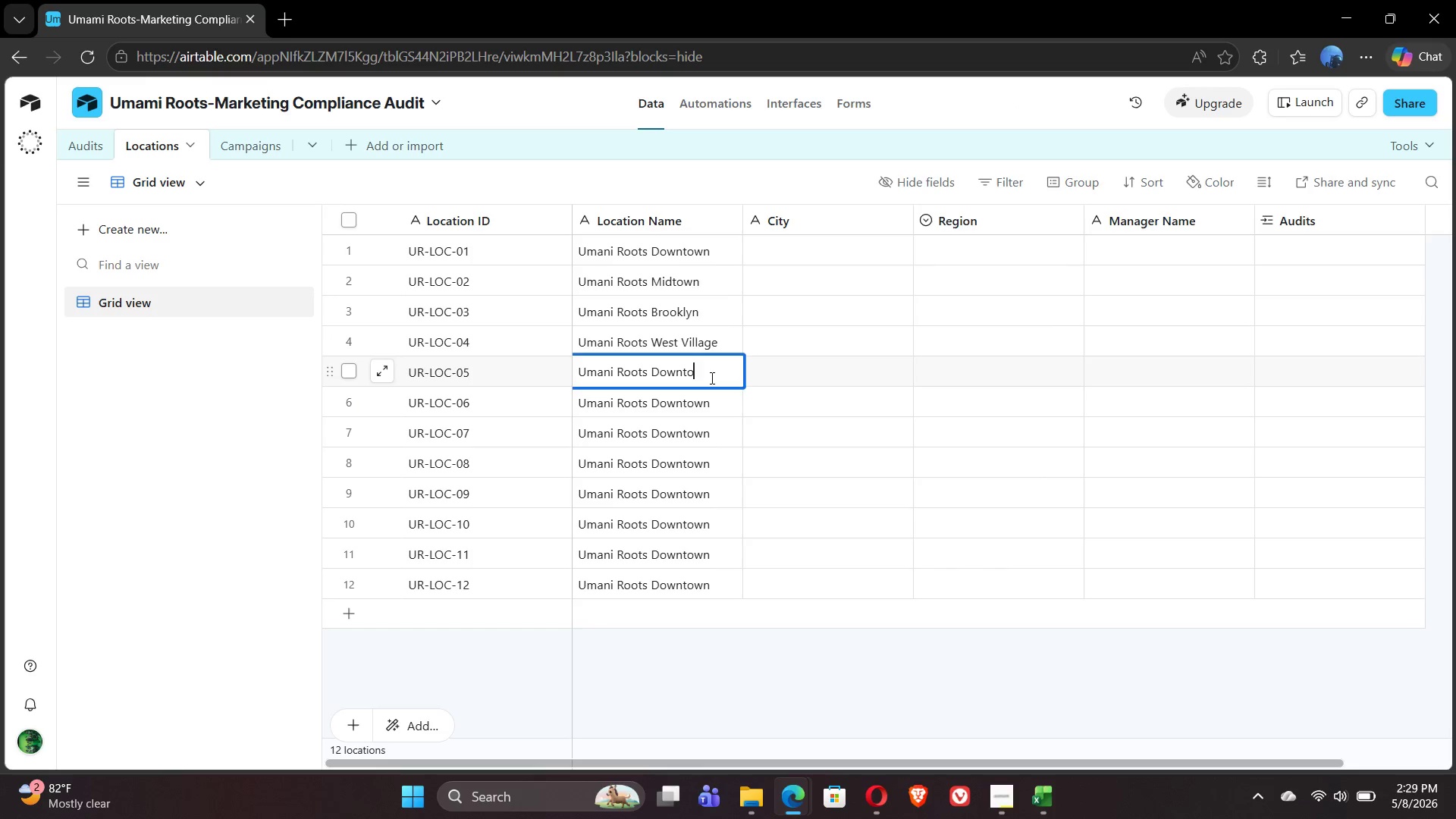 
key(Backspace)
 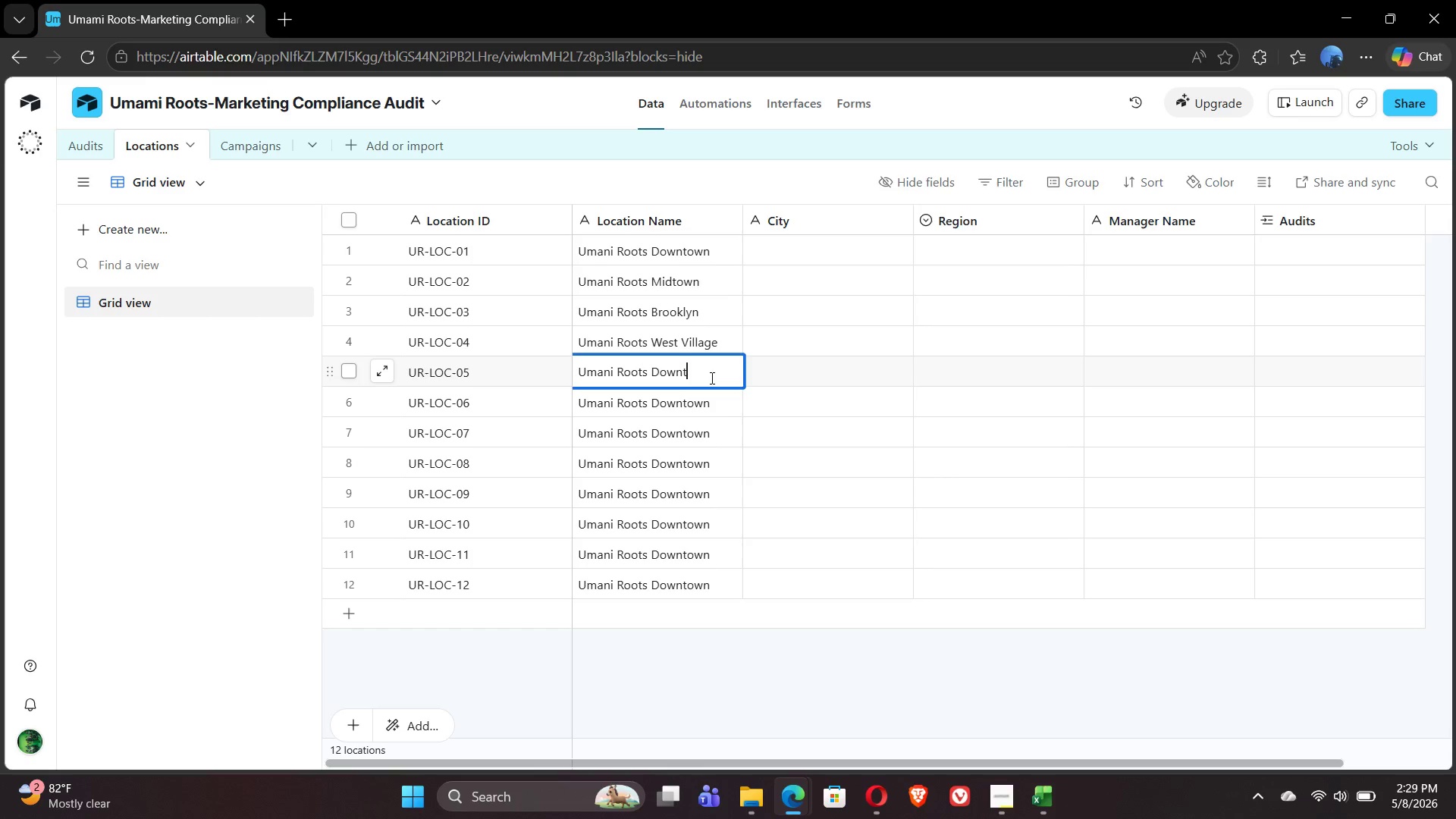 
key(Backspace)
 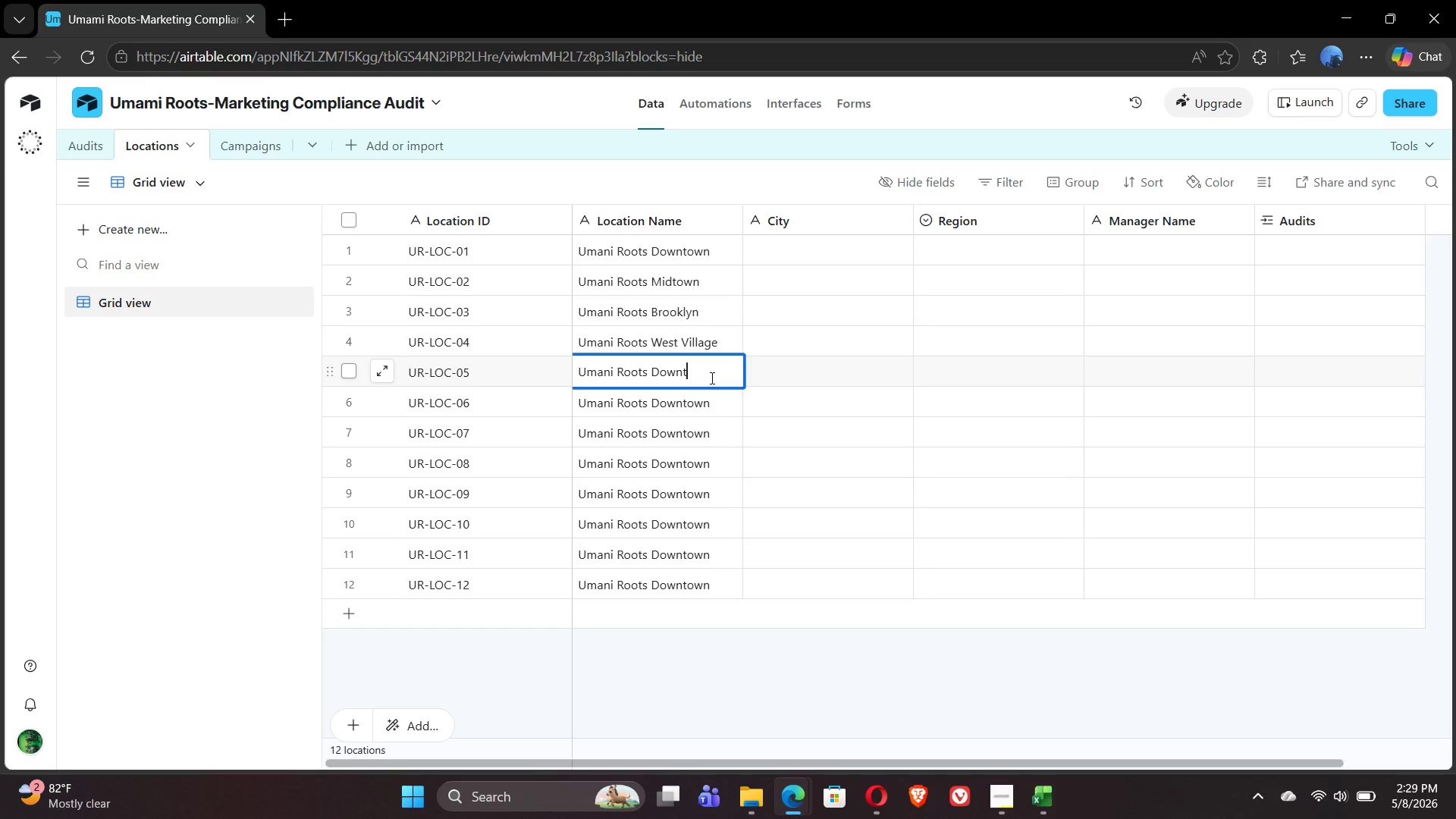 
key(Backspace)
 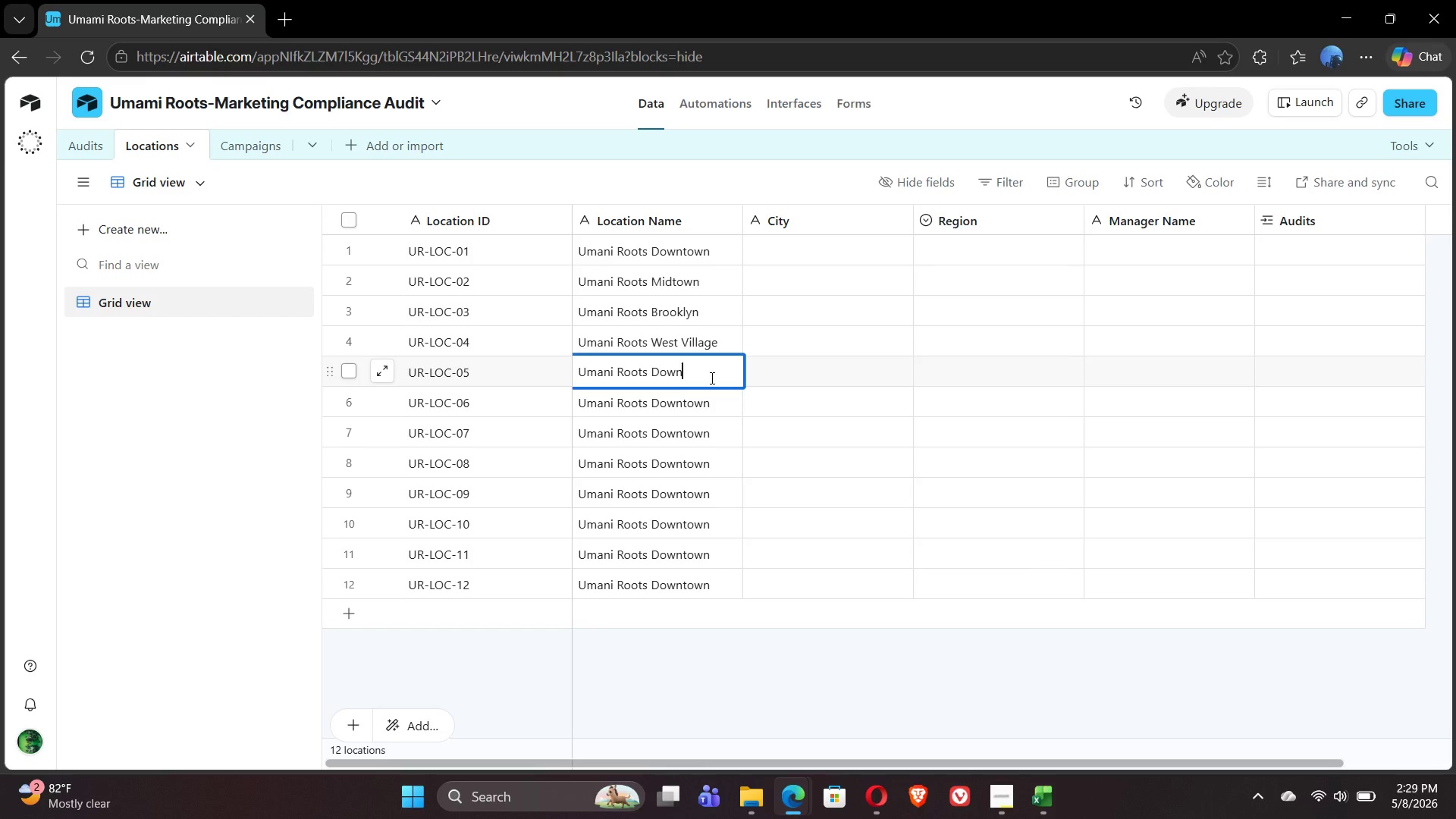 
key(Backspace)
 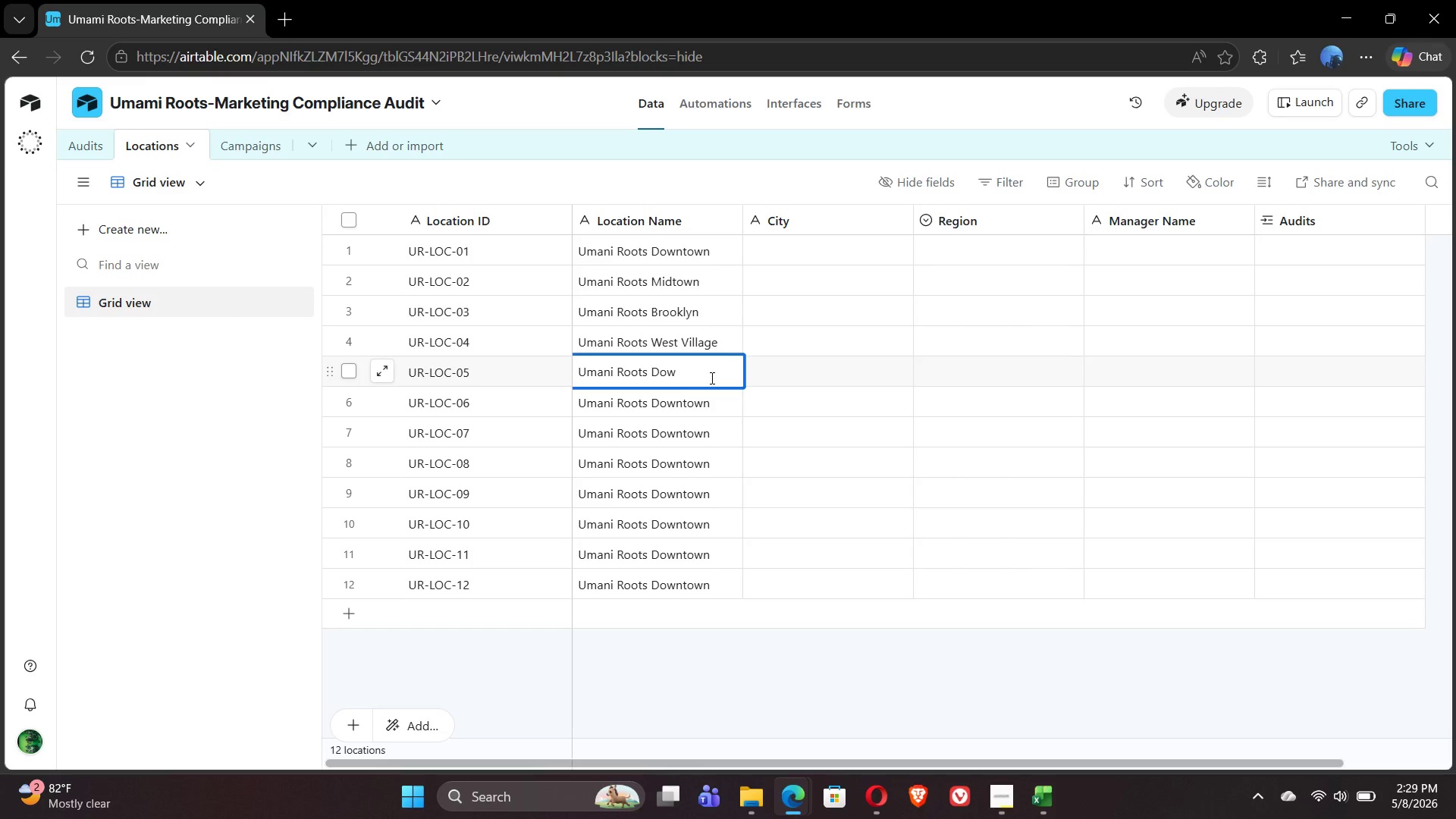 
key(Backspace)
 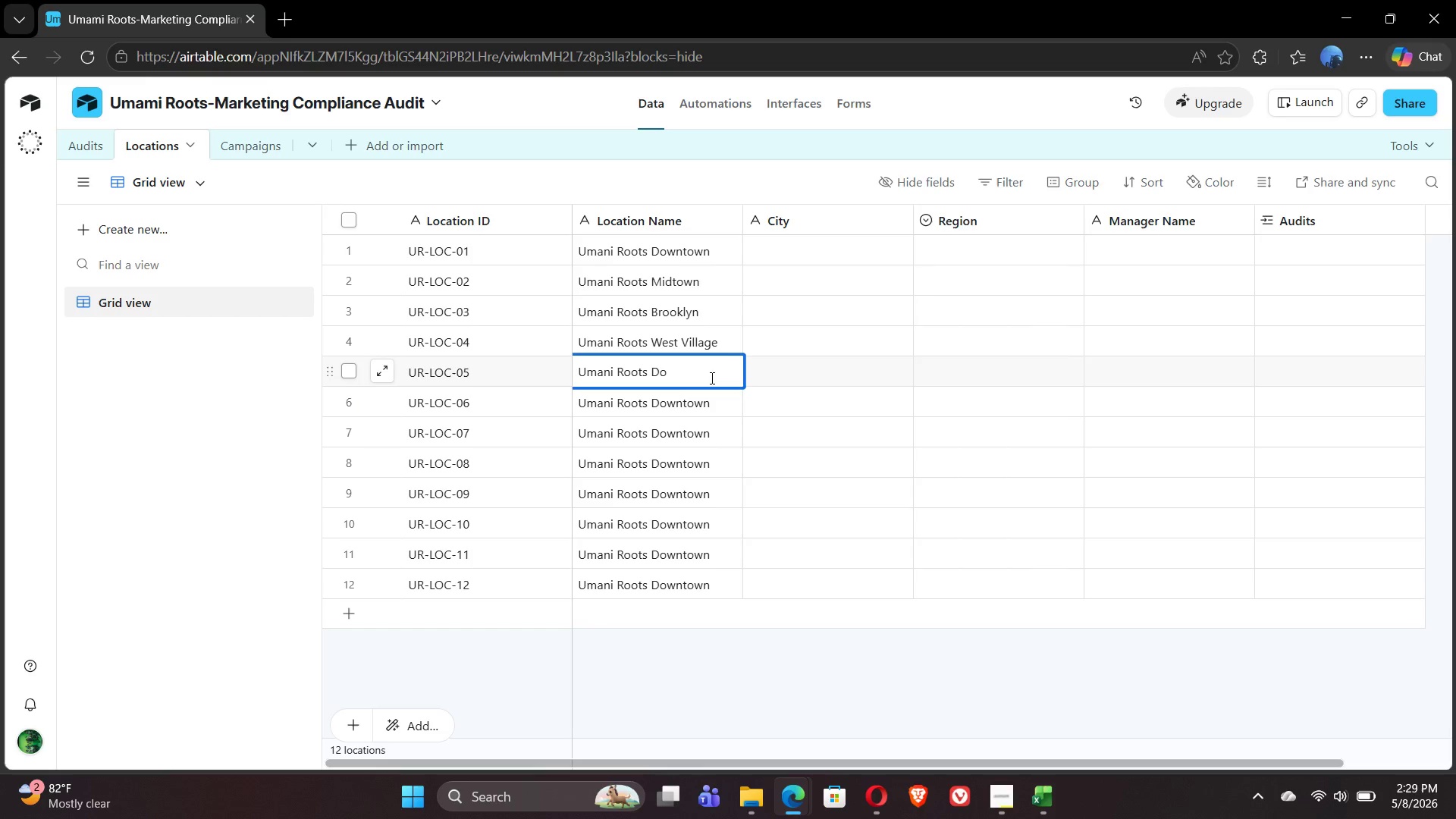 
key(Backspace)
 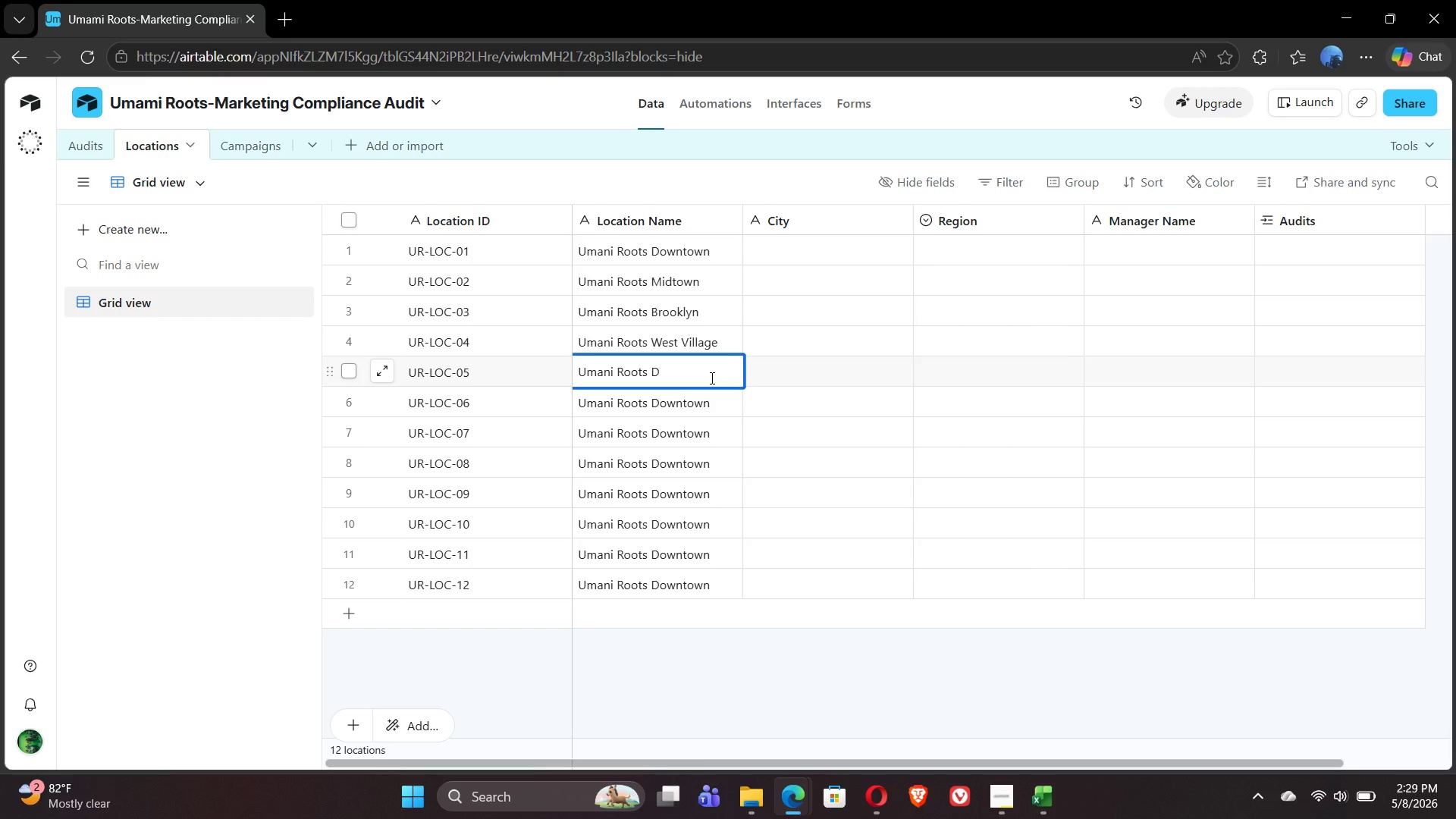 
key(Backspace)
 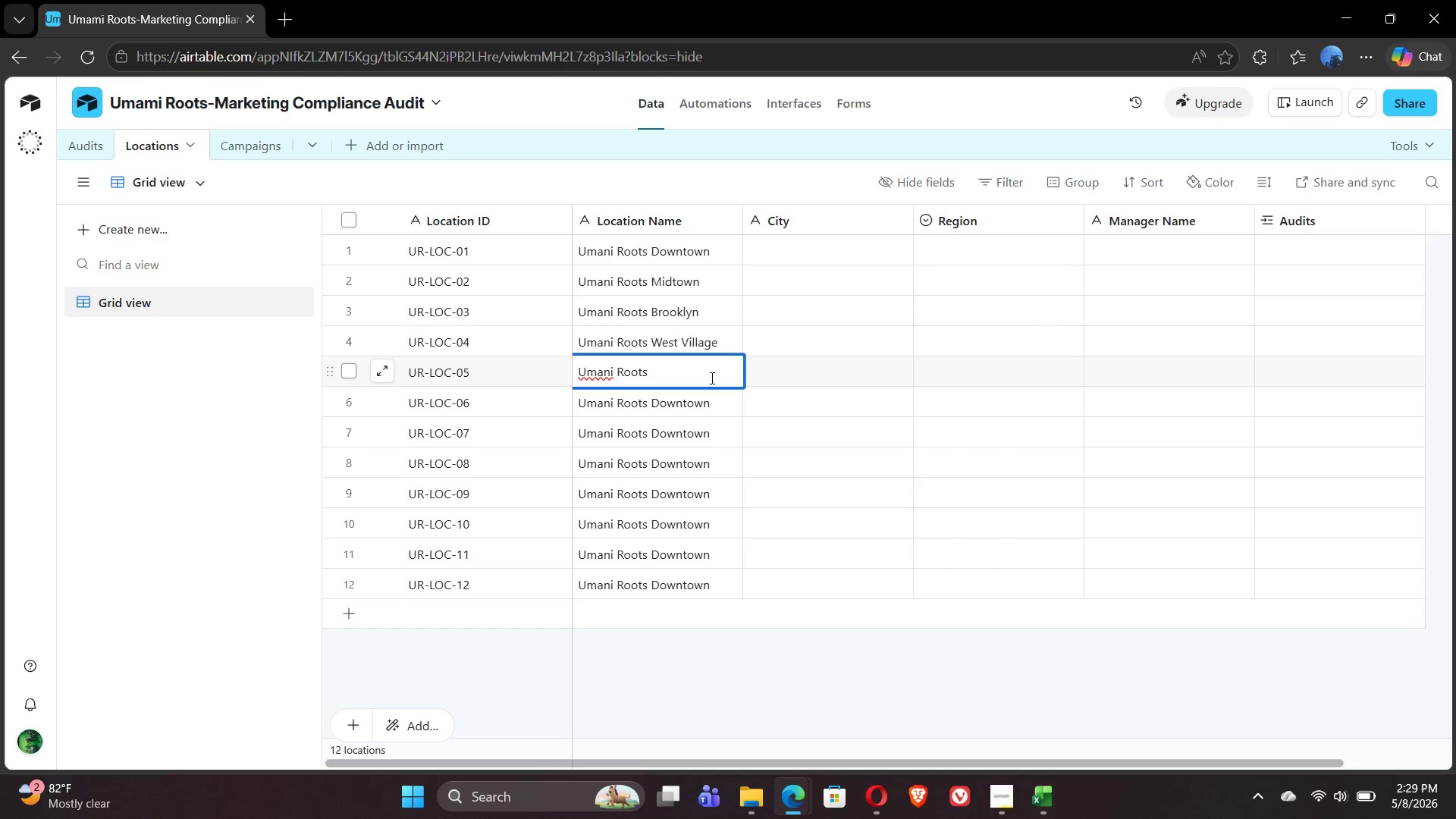 
type(Williamsburg)
 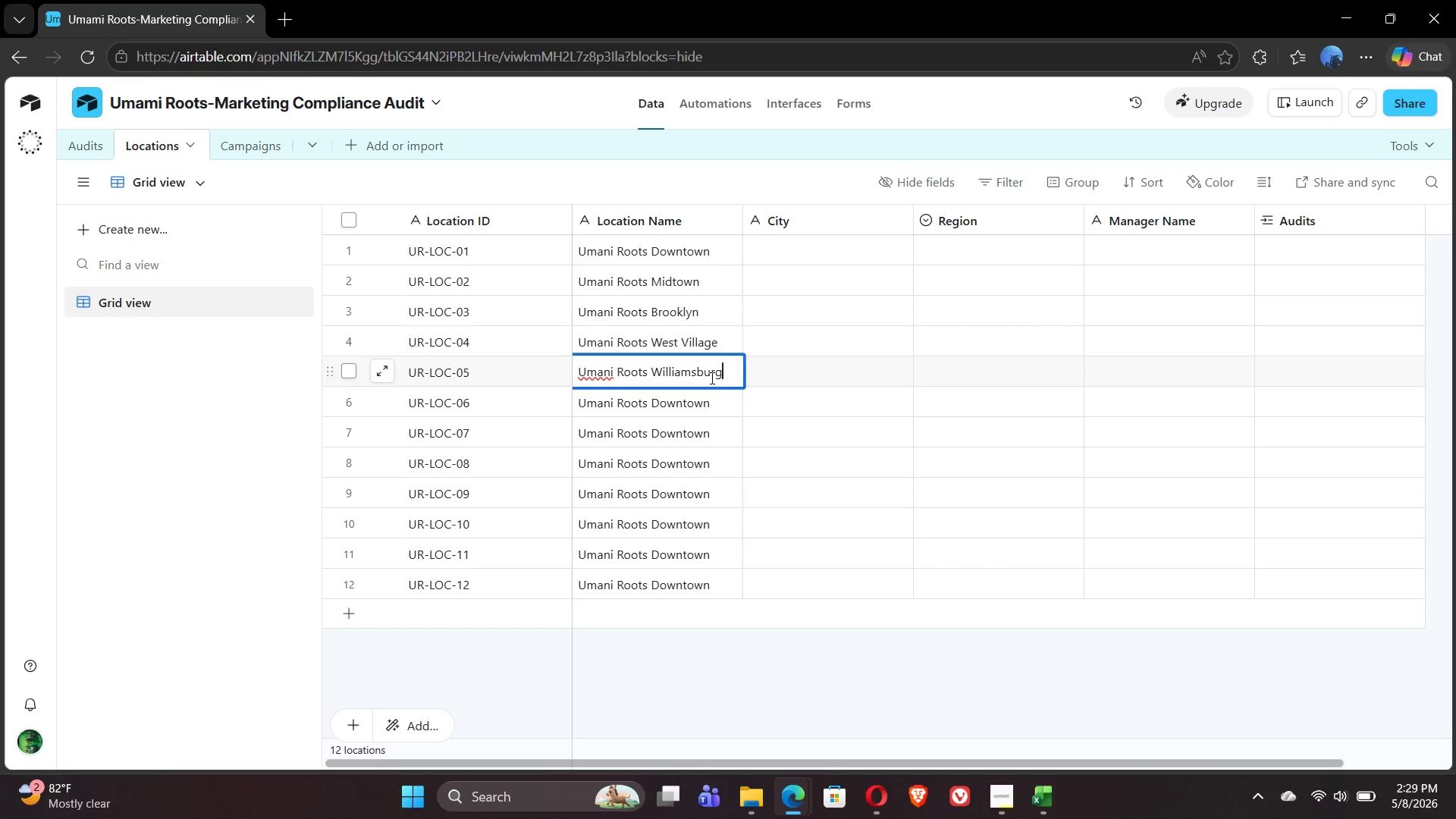 
key(Enter)
 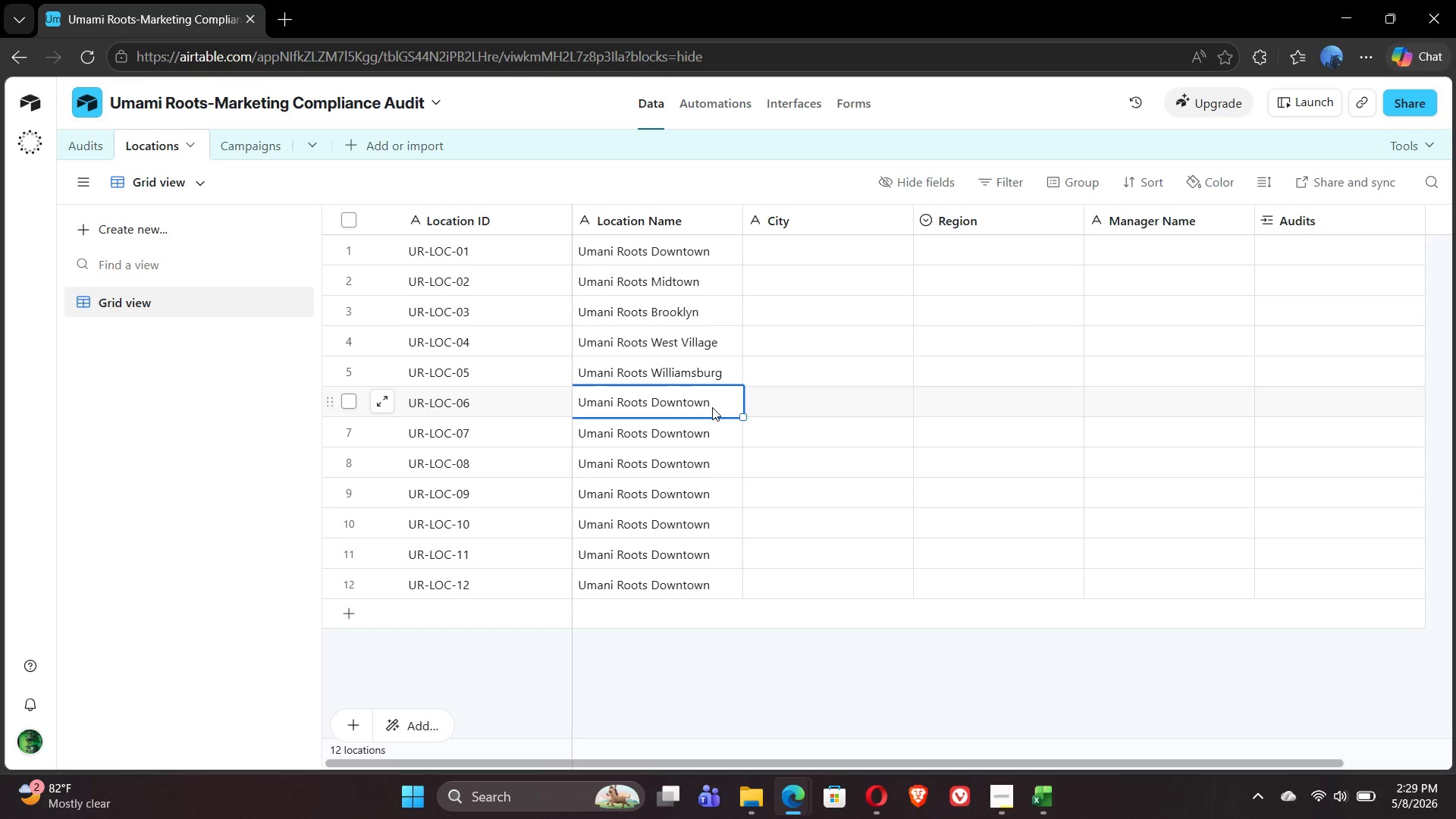 
double_click([712, 407])
 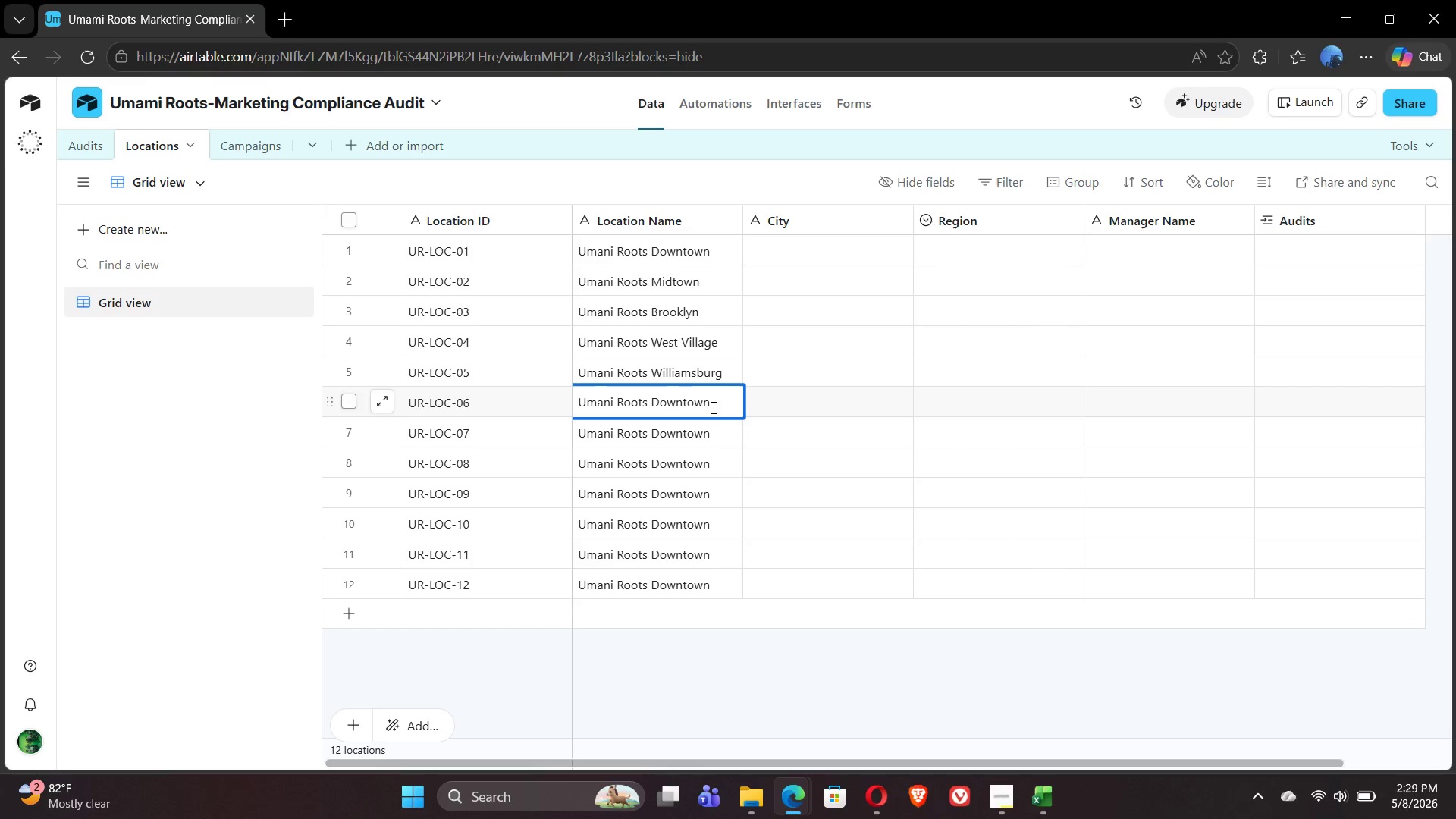 
key(Backspace)
key(Backspace)
key(Backspace)
key(Backspace)
key(Backspace)
key(Backspace)
key(Backspace)
key(Backspace)
type(Chicago loop)
key(Backspace)
key(Backspace)
key(Backspace)
key(Backspace)
type(Lopp)
key(Backspace)
key(Backspace)
type(op)
 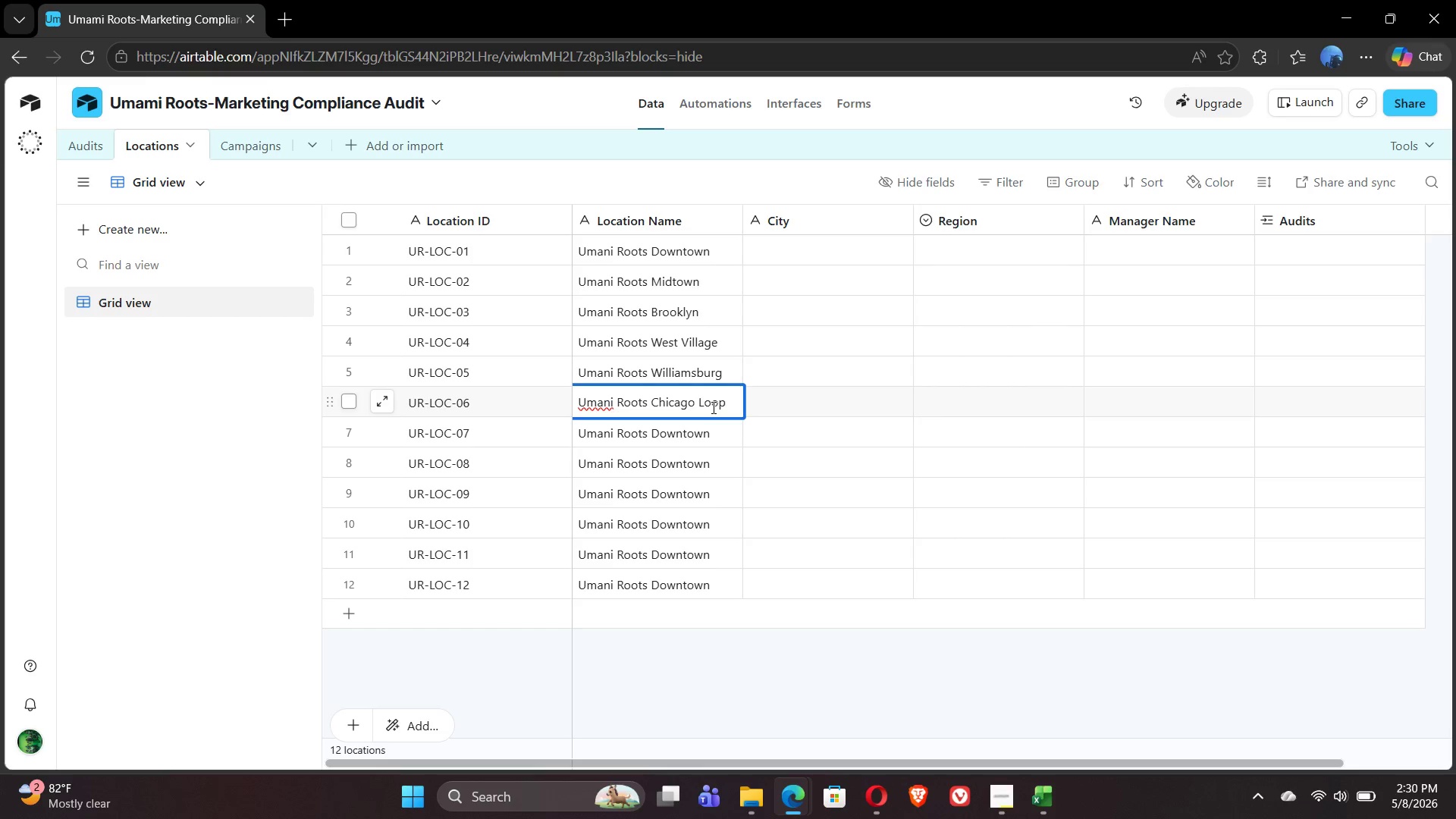 
key(Enter)
 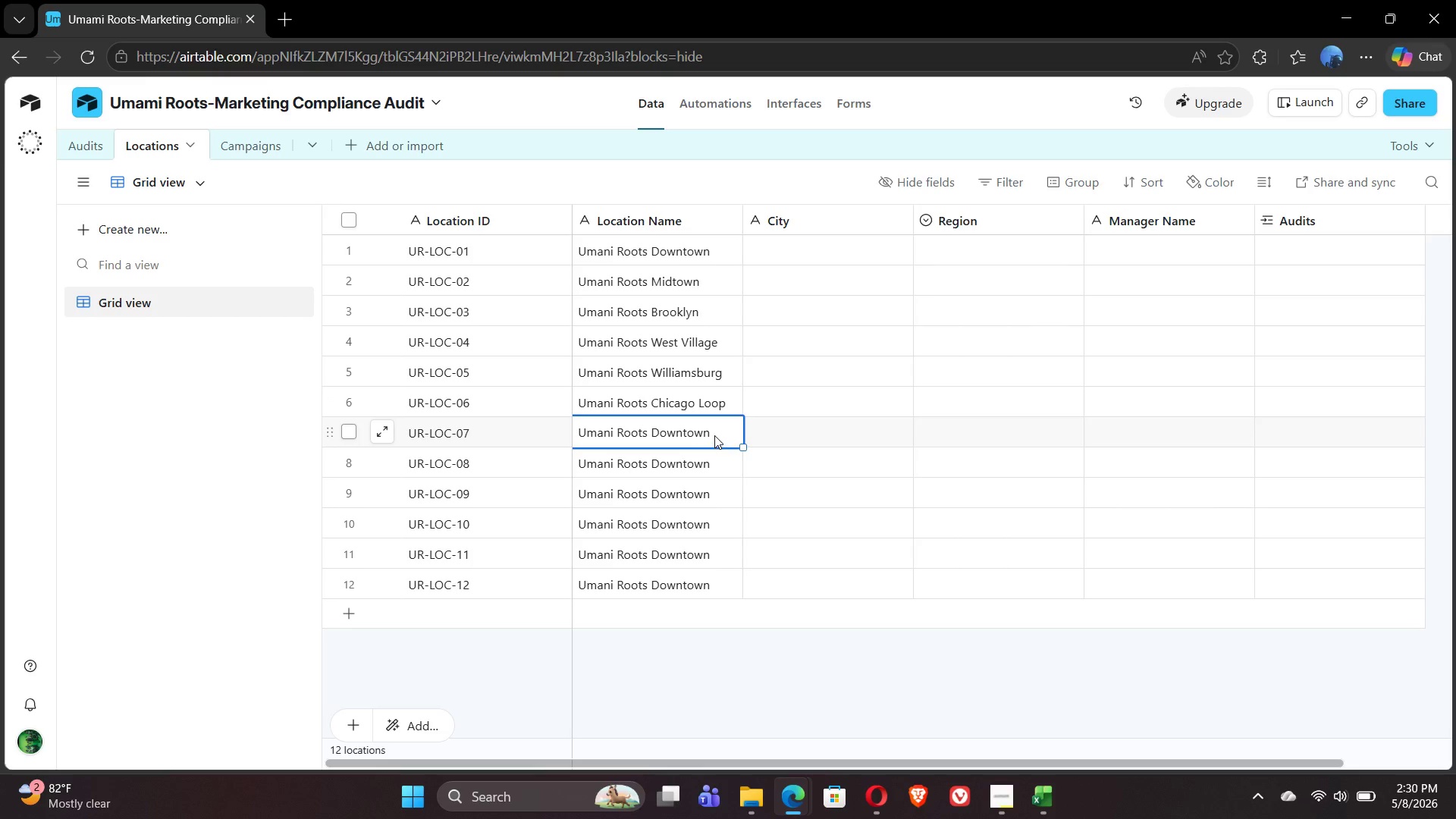 
double_click([714, 434])
 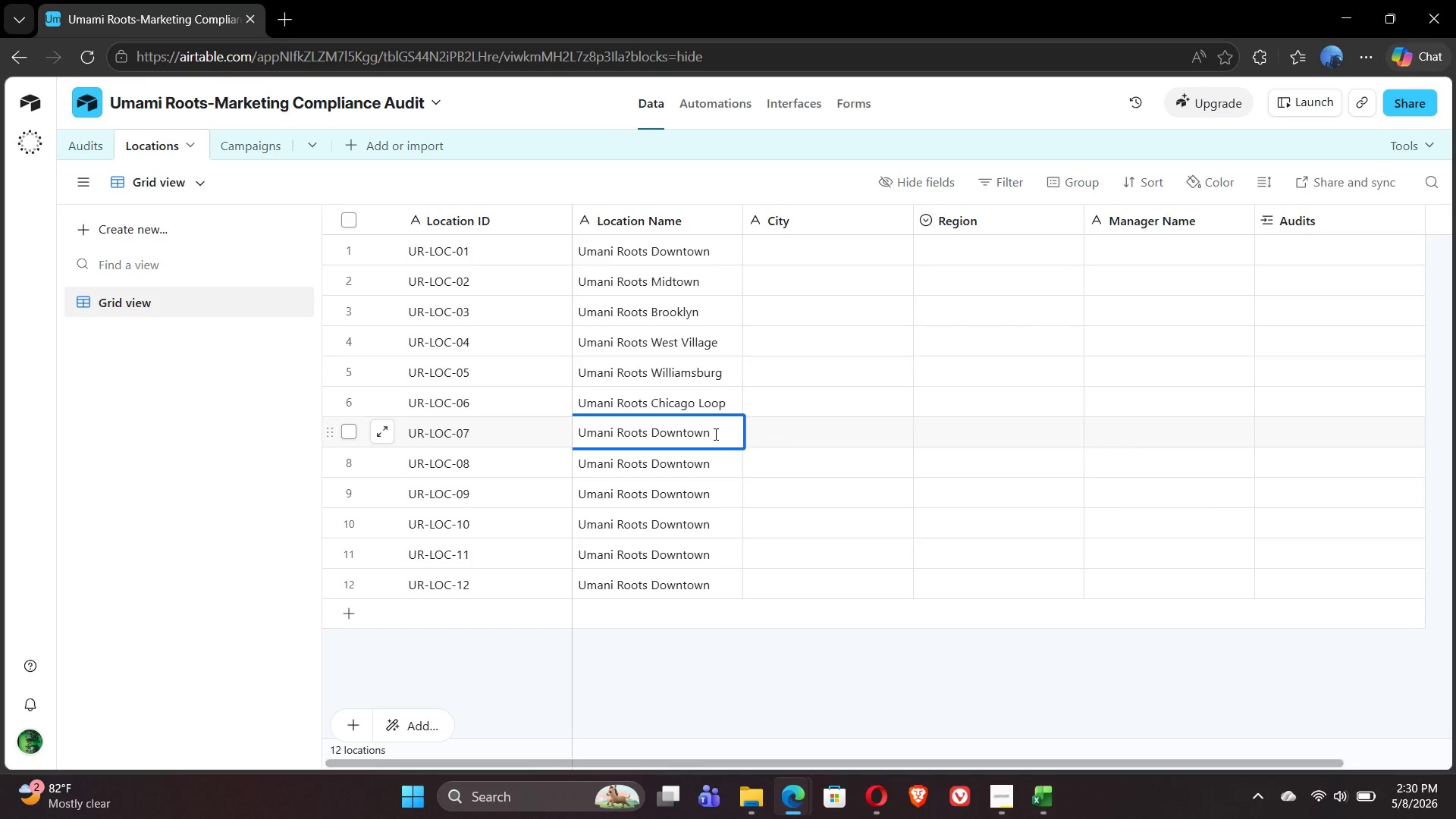 
key(Backspace)
 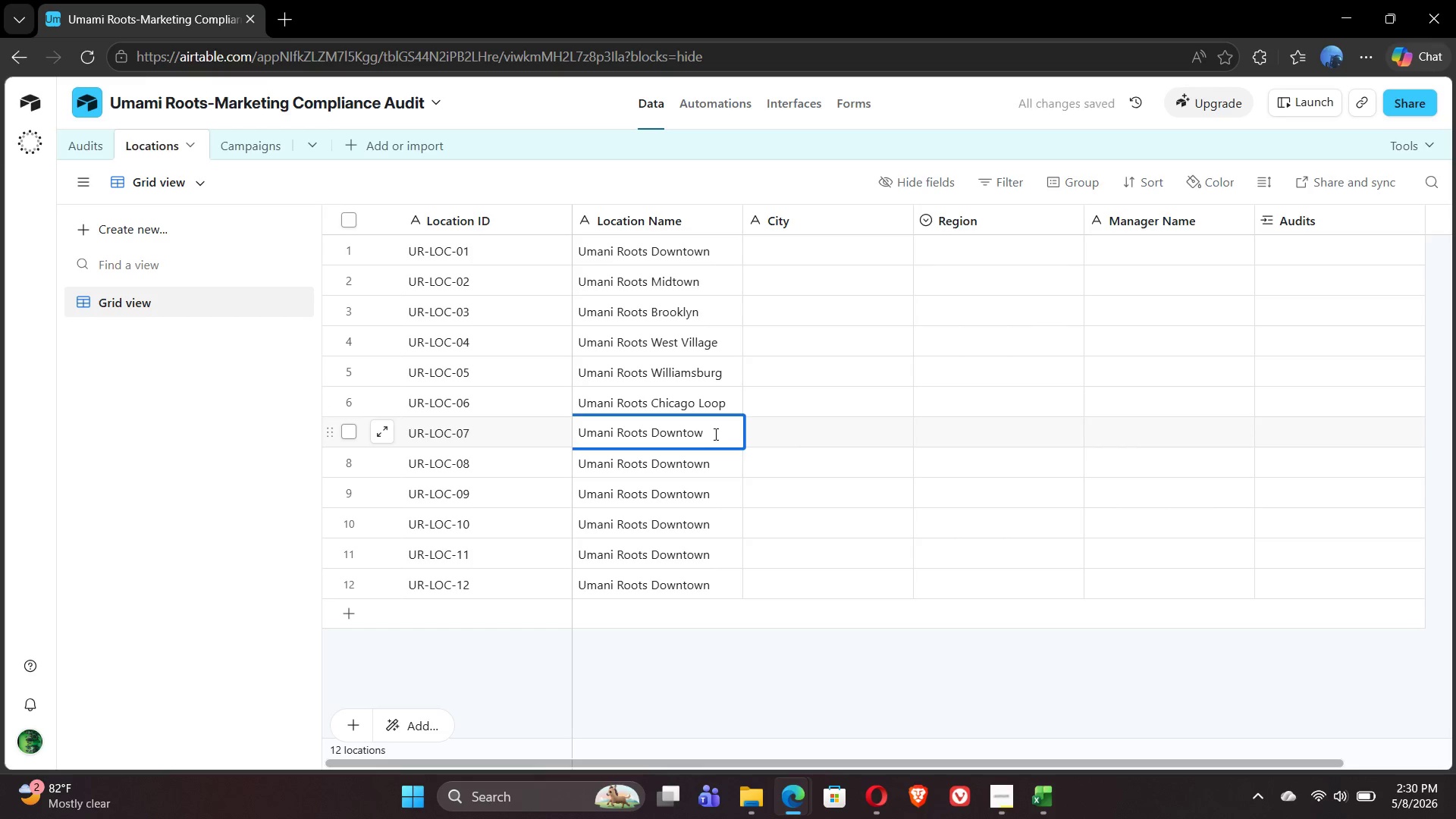 
key(Backspace)
 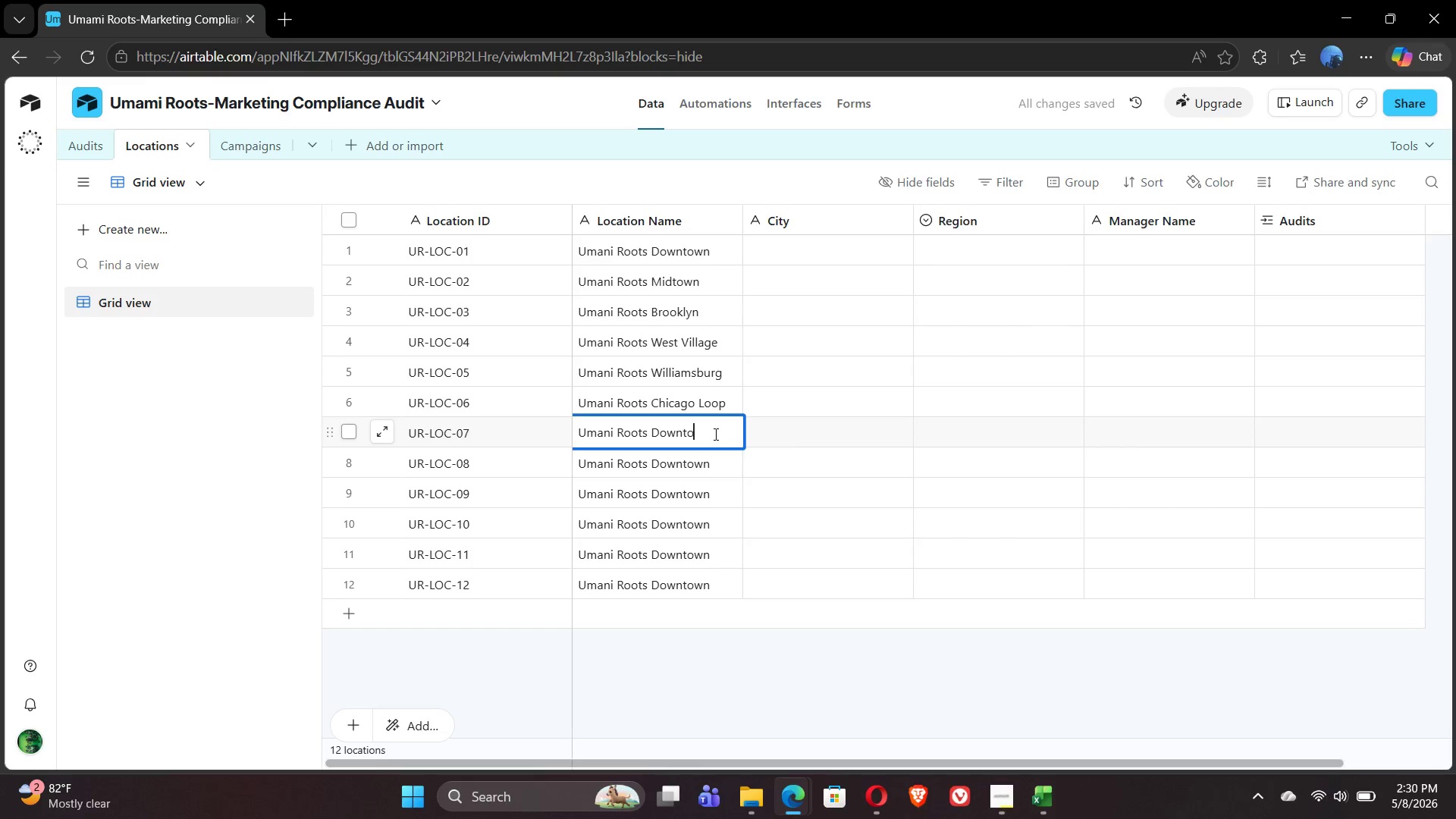 
key(Backspace)
 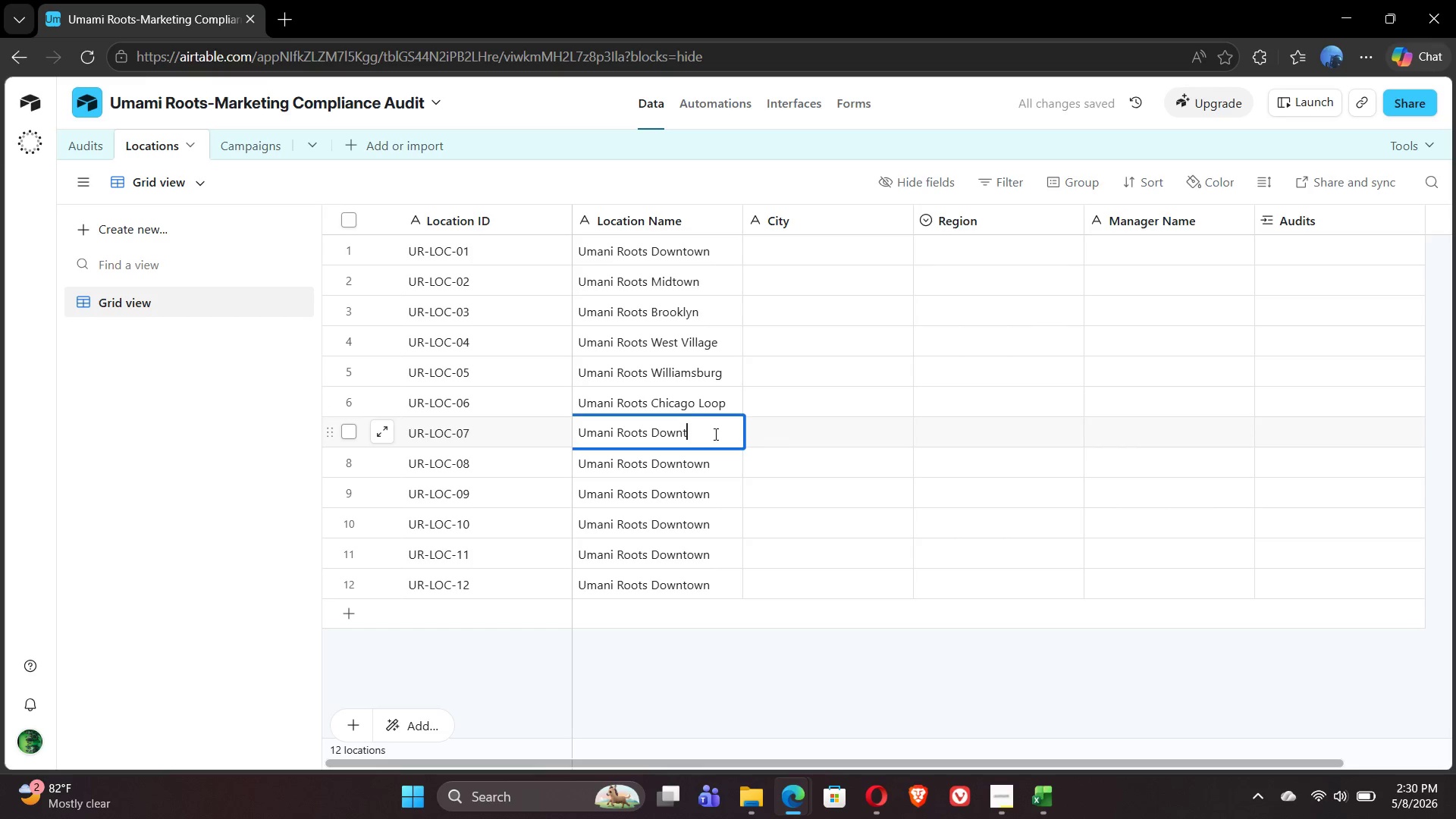 
key(Backspace)
 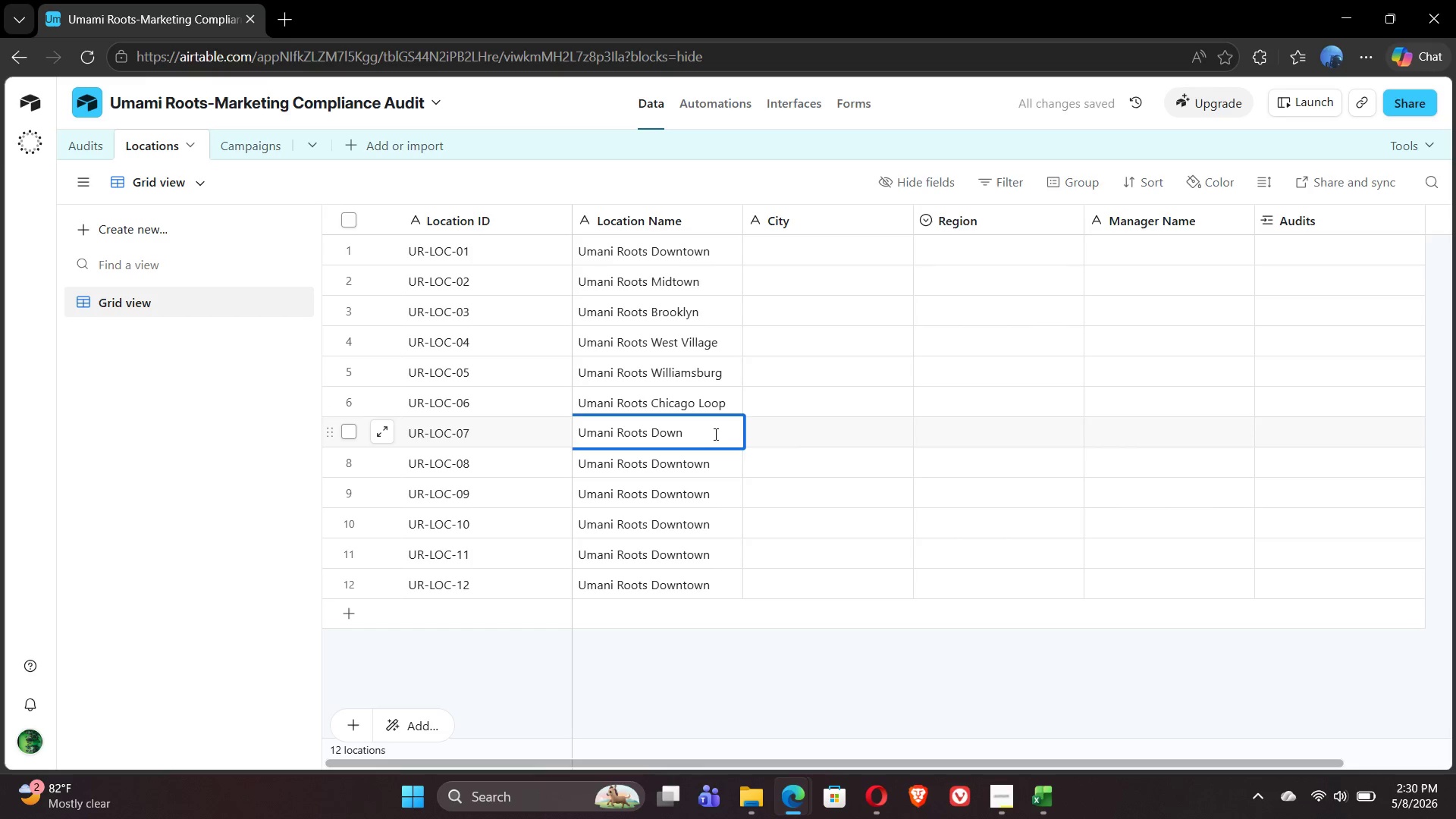 
key(Backspace)
 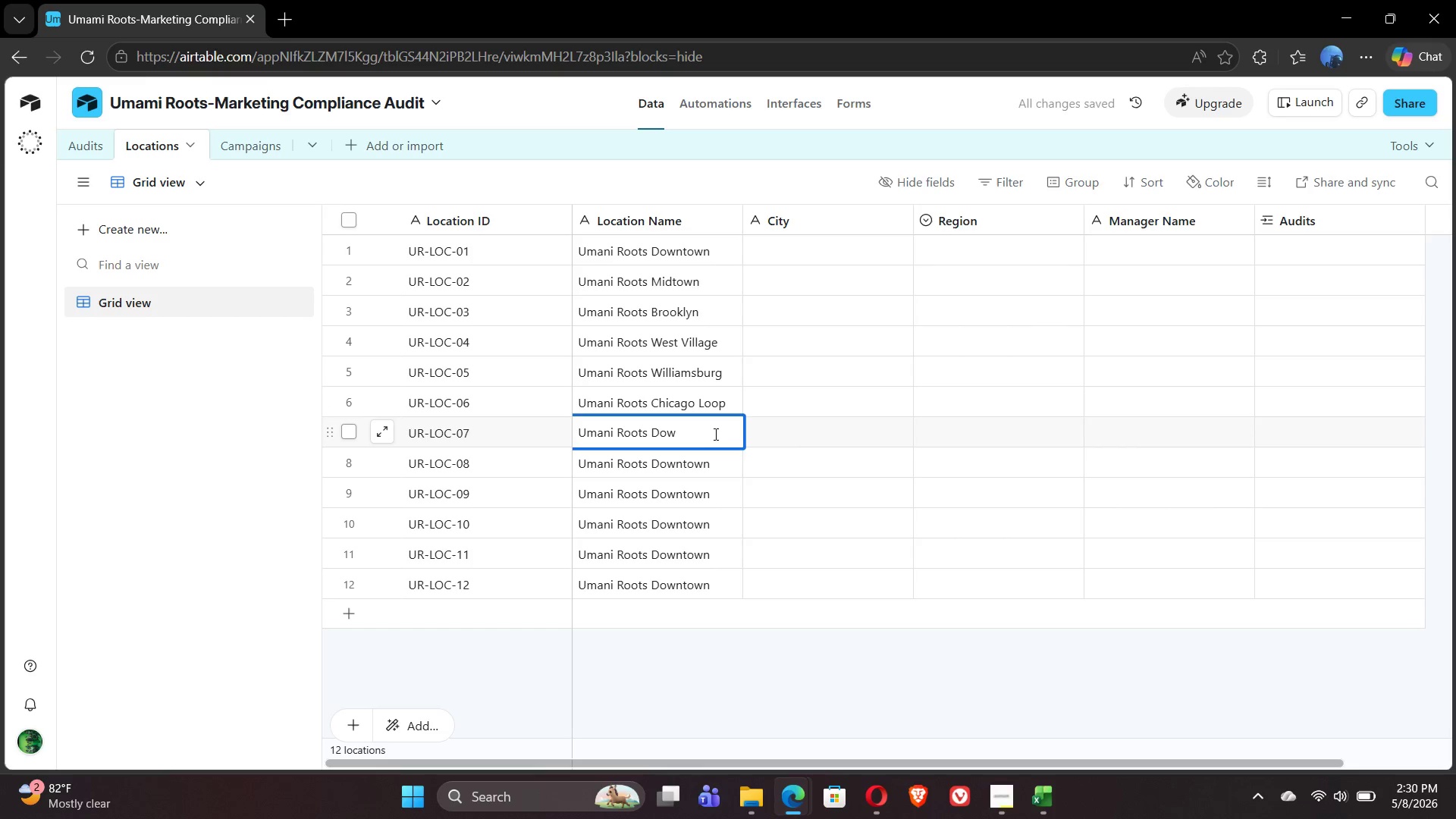 
key(Backspace)
 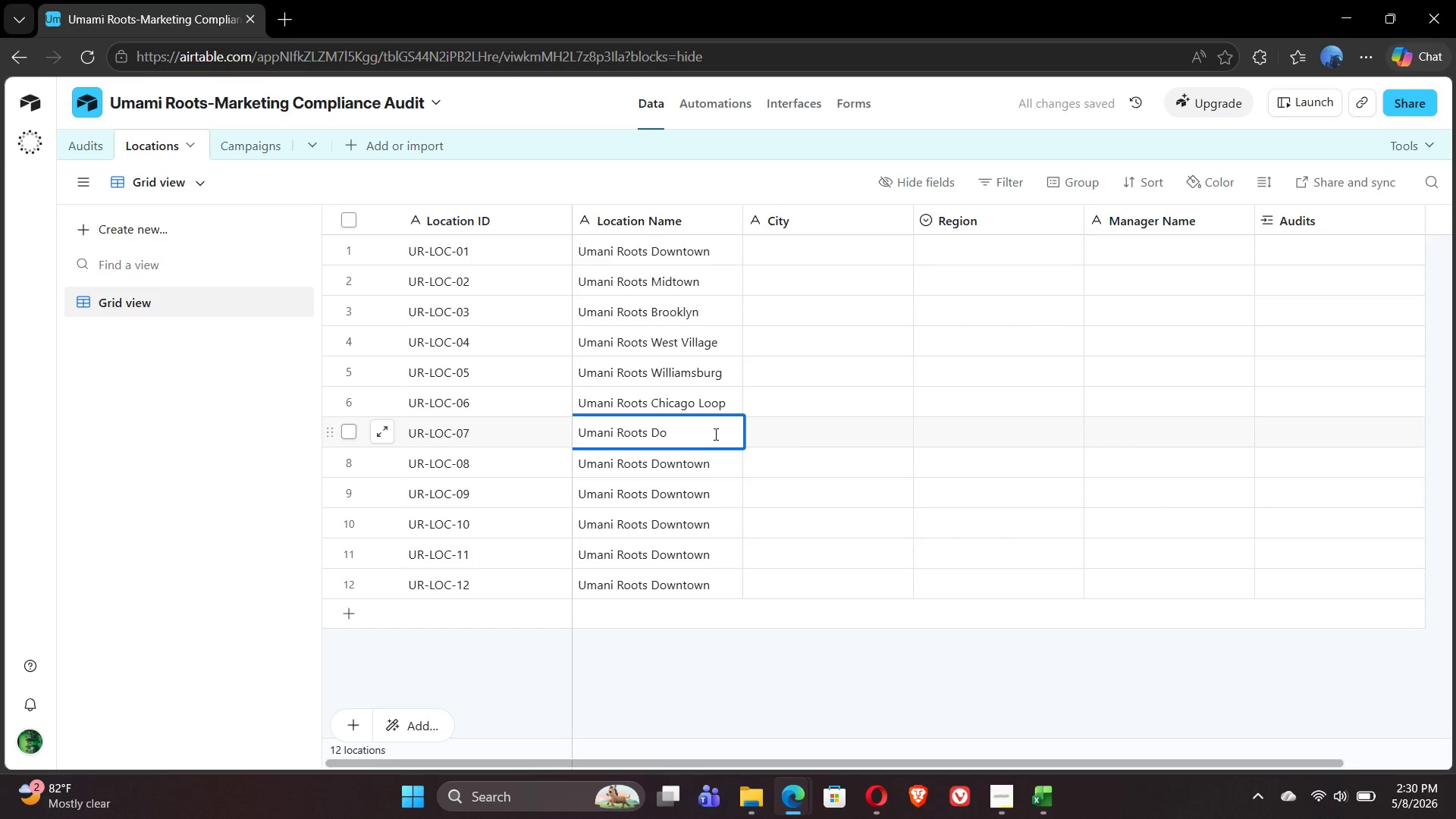 
key(Backspace)
 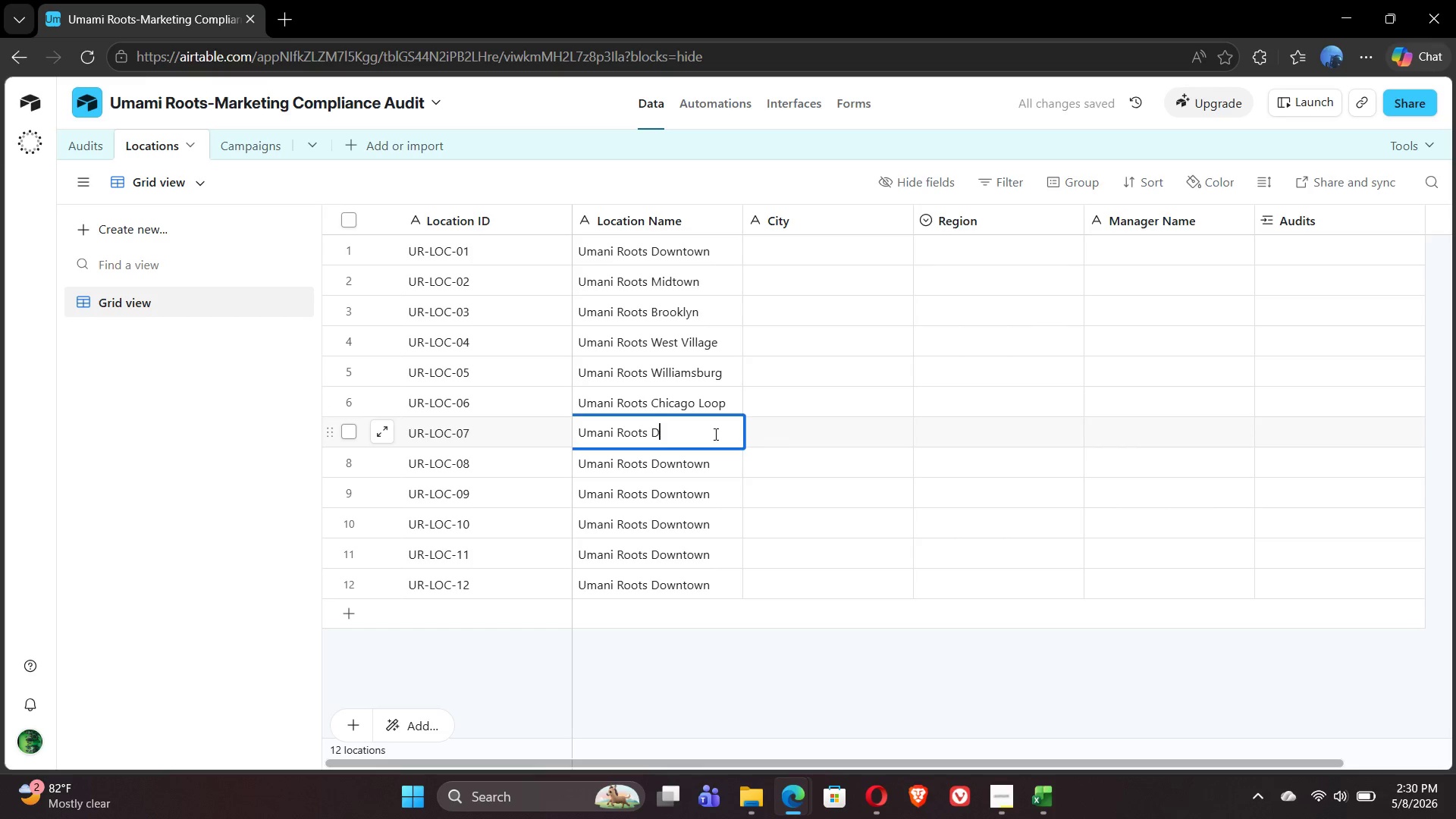 
key(Backspace)
 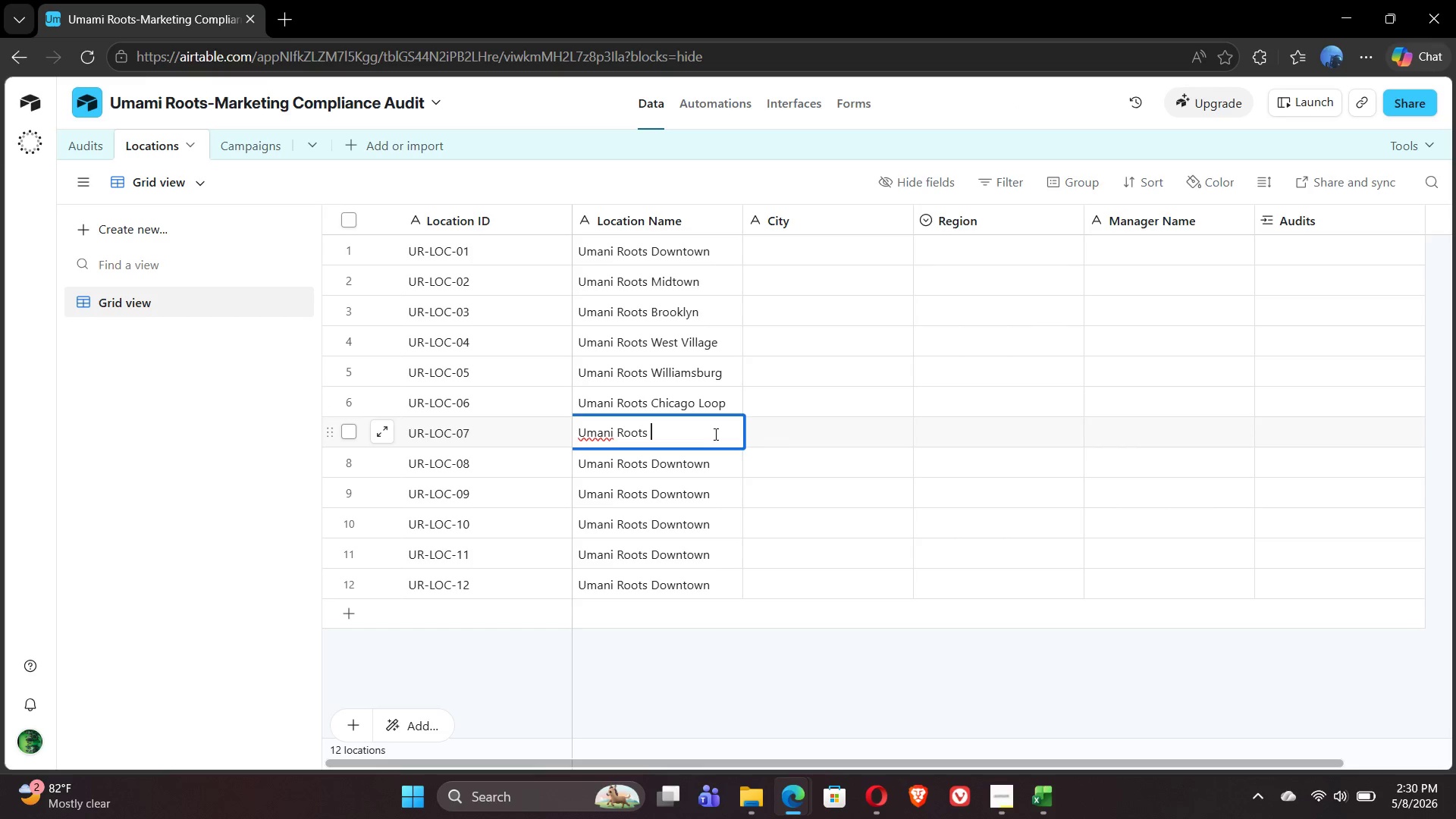 
wait(5.69)
 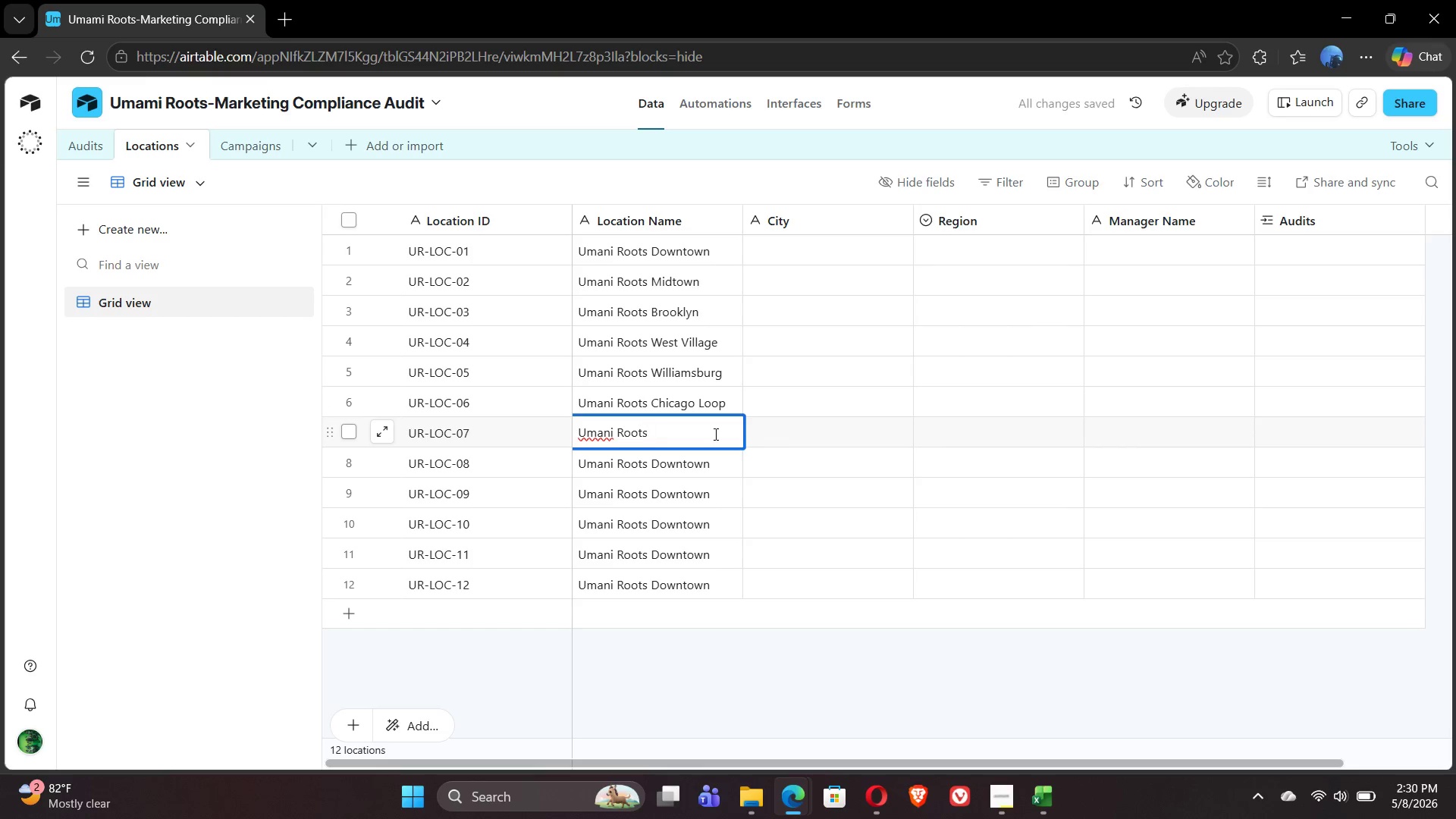 
type(Chicago)
 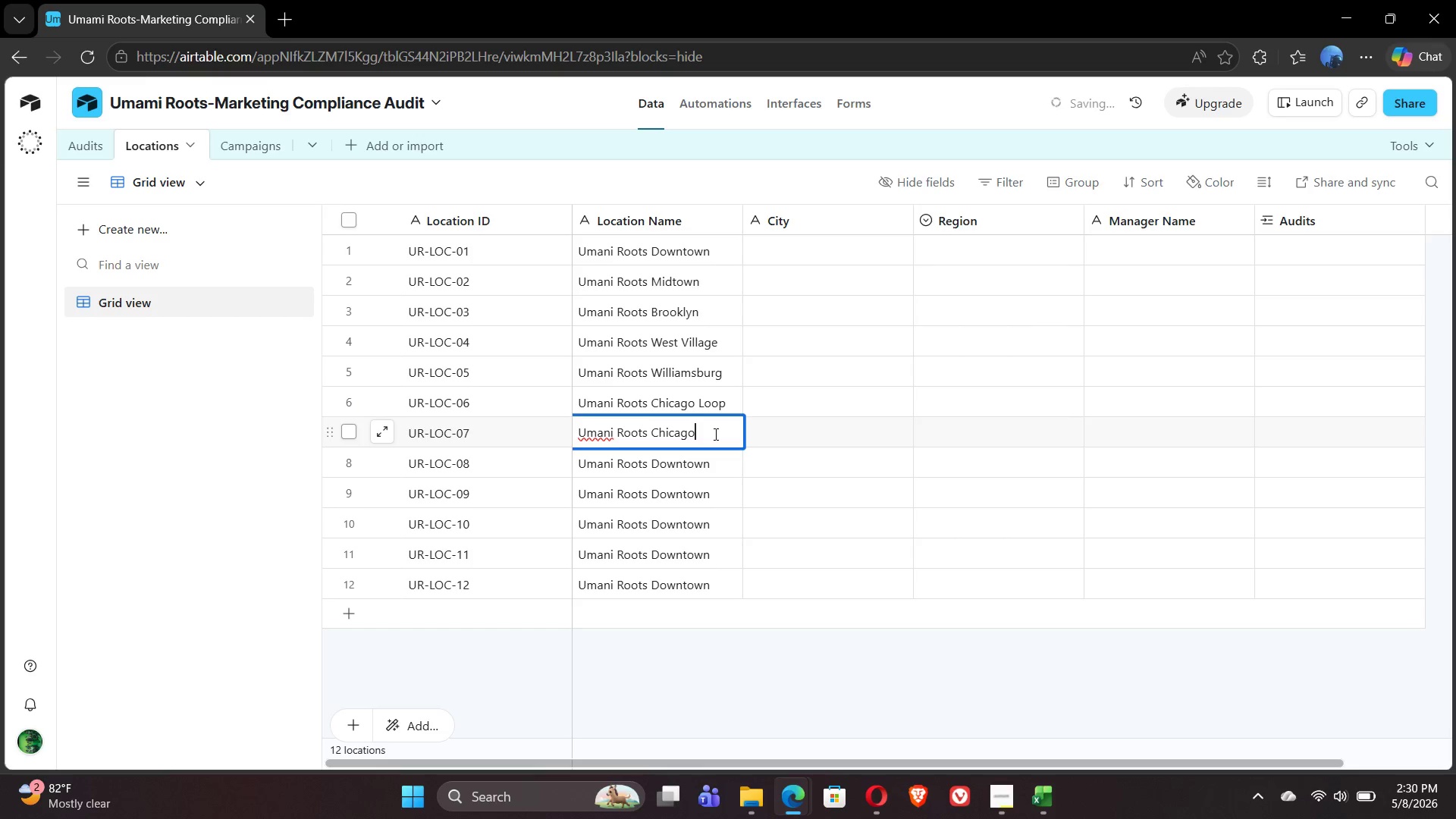 
type( North)
 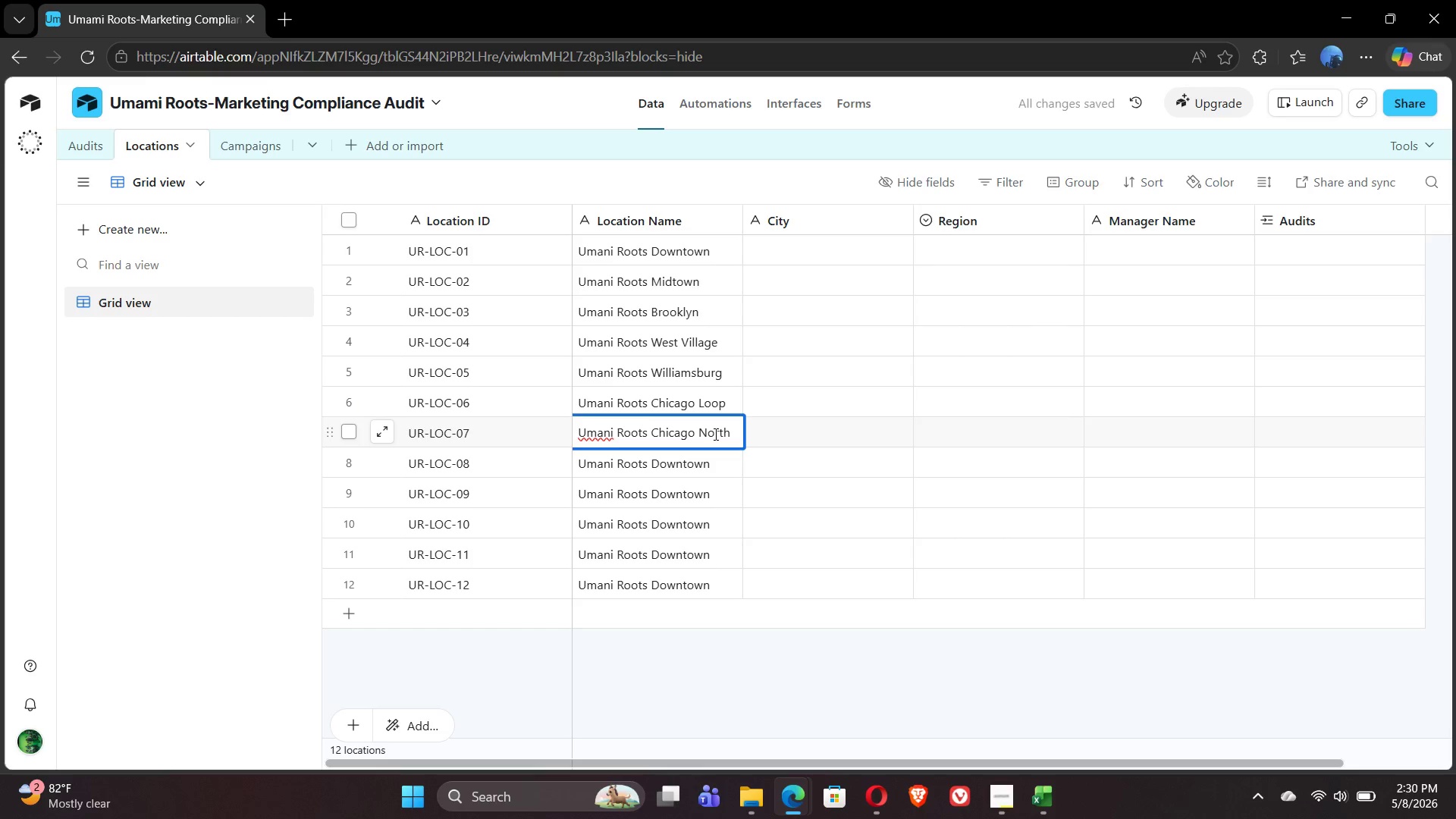 
double_click([712, 462])
 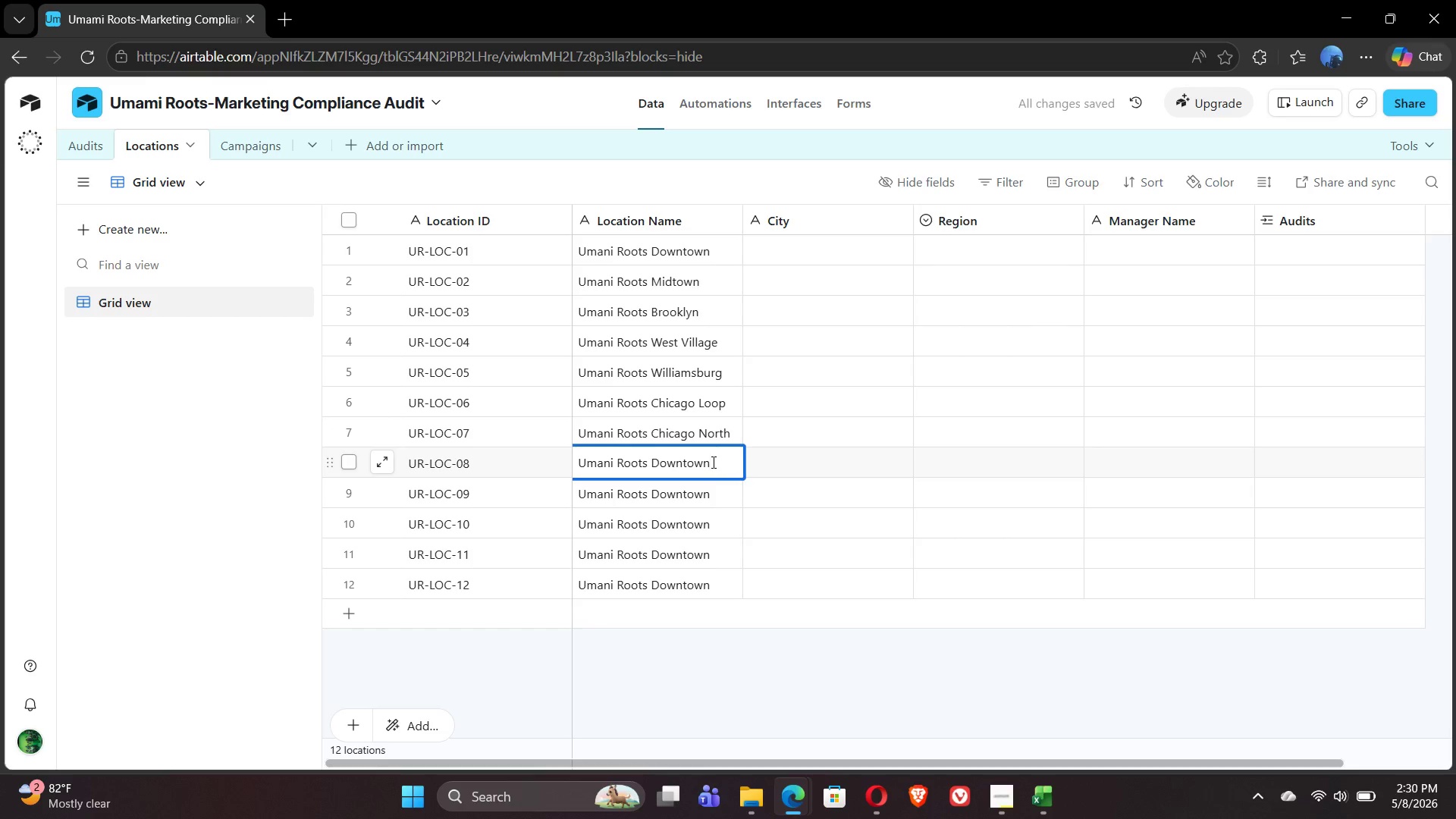 
key(Backspace)
key(Backspace)
key(Backspace)
key(Backspace)
key(Backspace)
key(Backspace)
key(Backspace)
key(Backspace)
type(LA Central )
 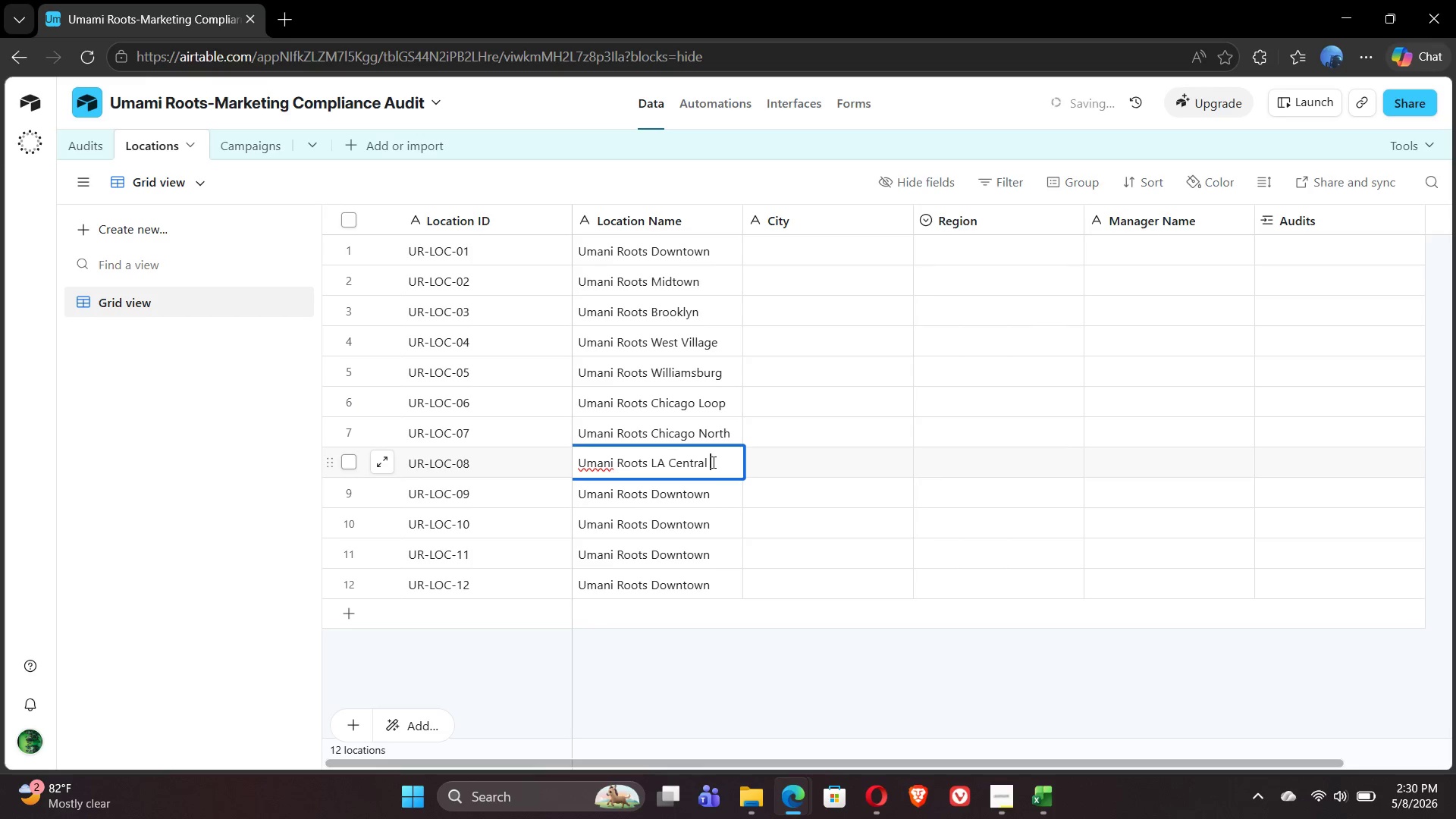 
double_click([712, 492])
 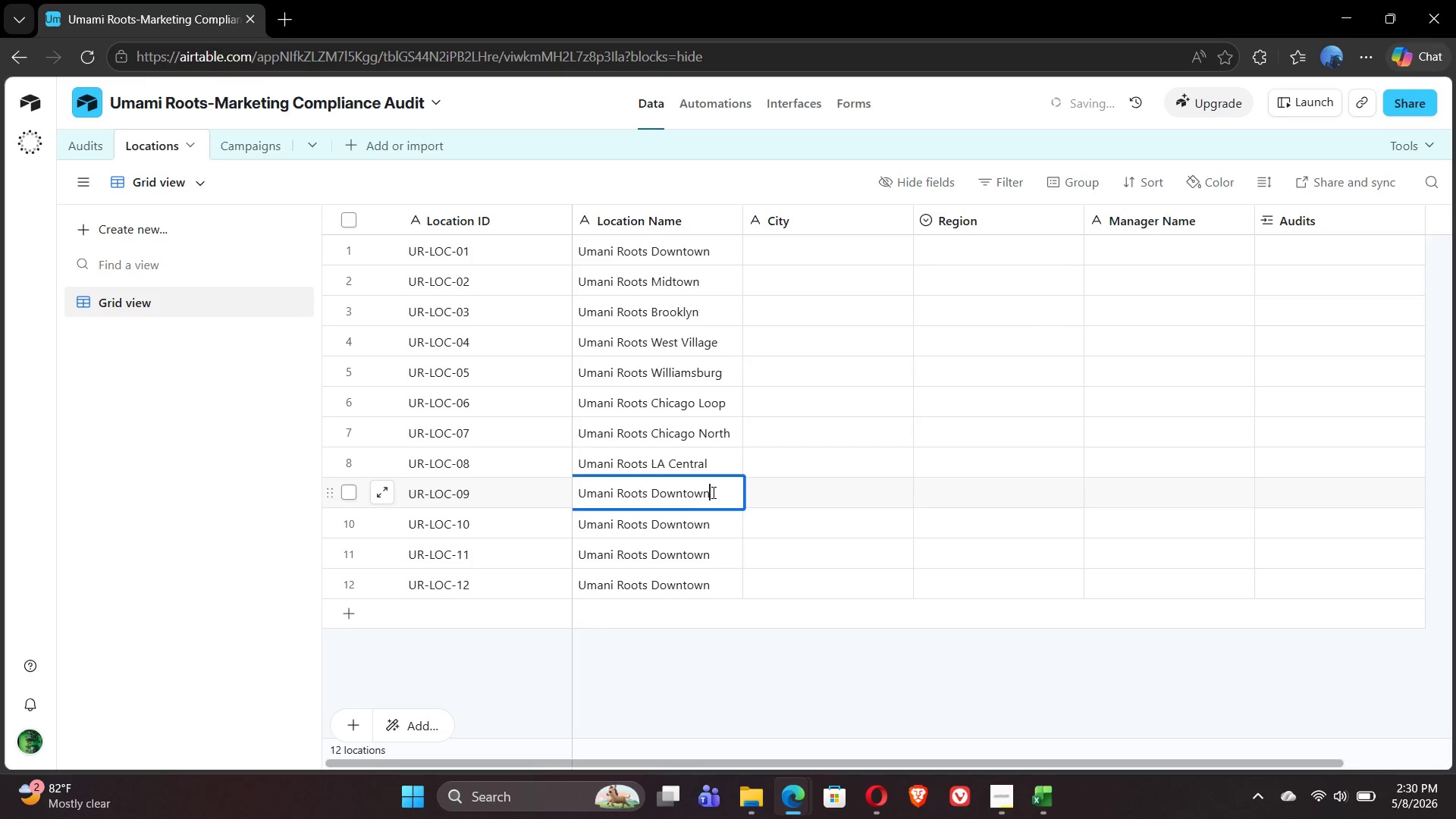 
key(Backspace)
 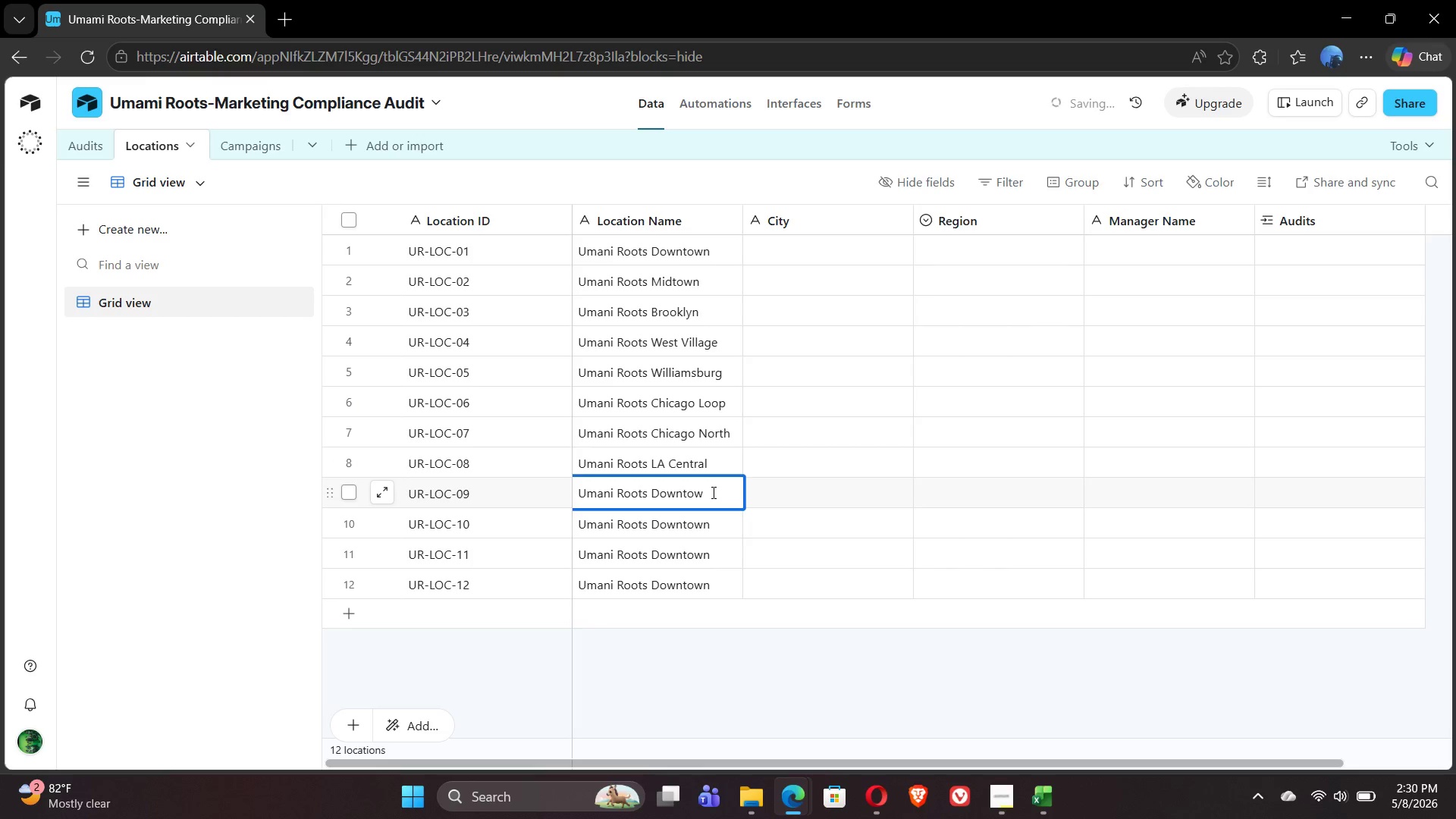 
key(Backspace)
 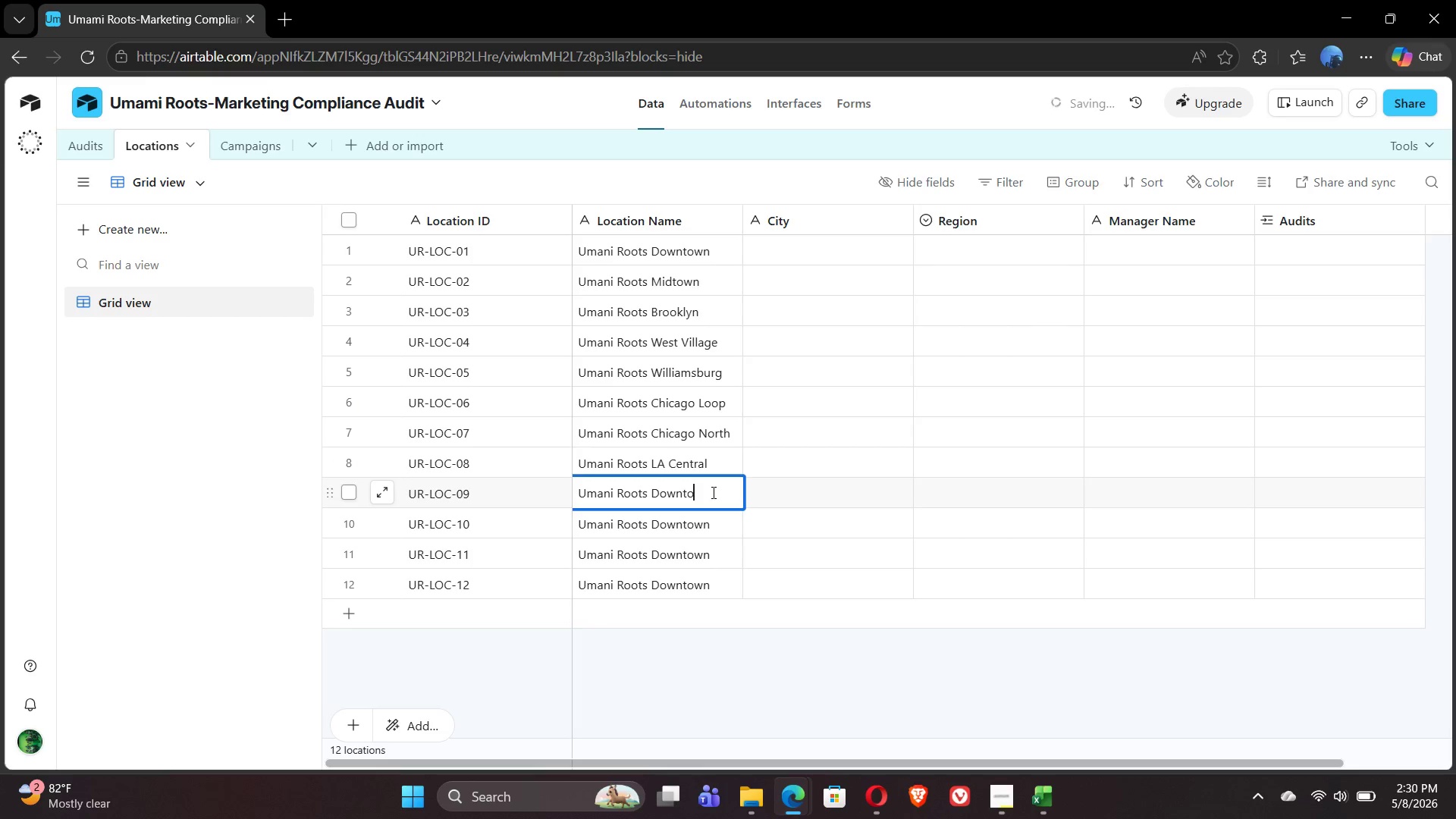 
key(Backspace)
 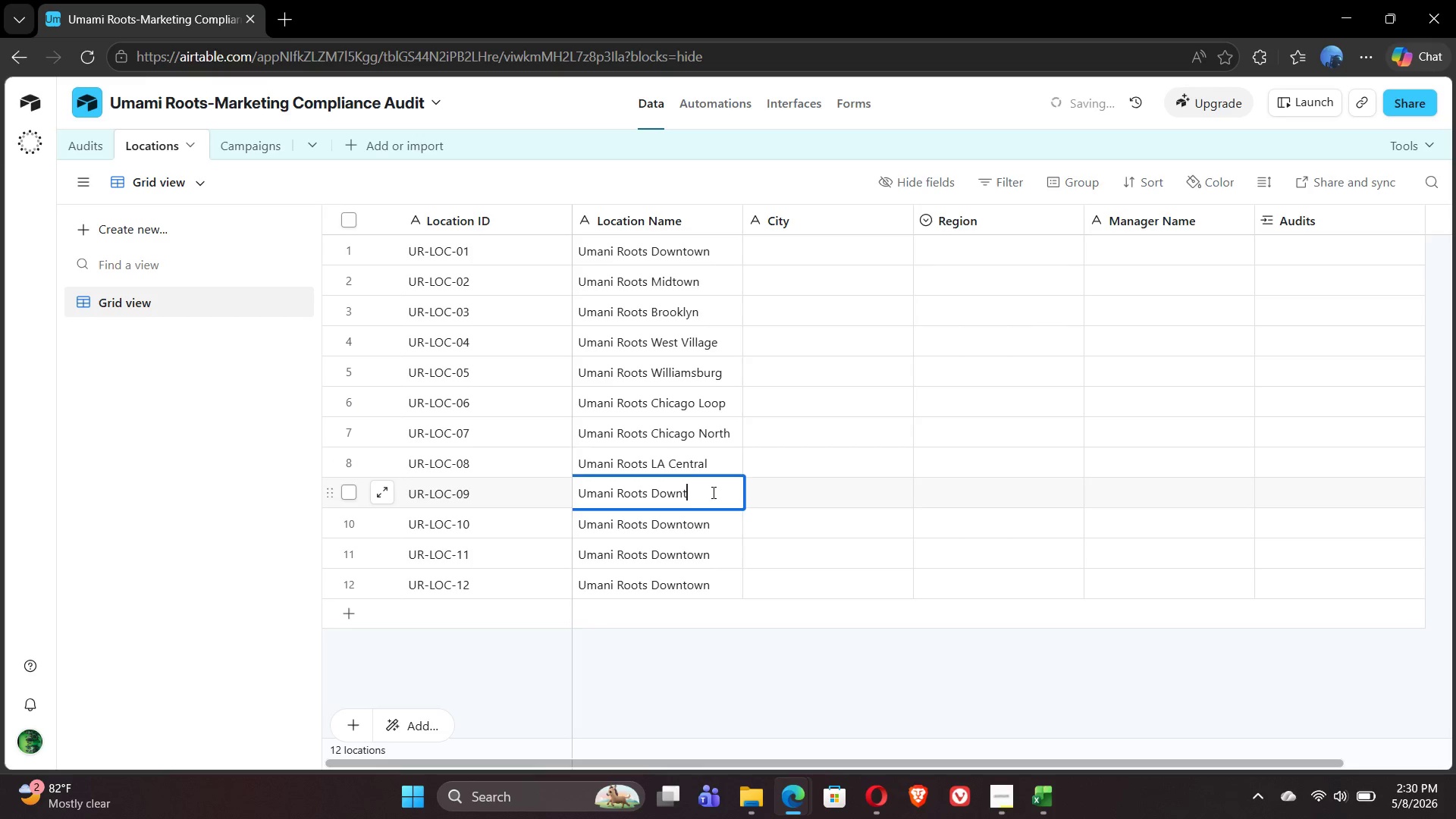 
key(Backspace)
 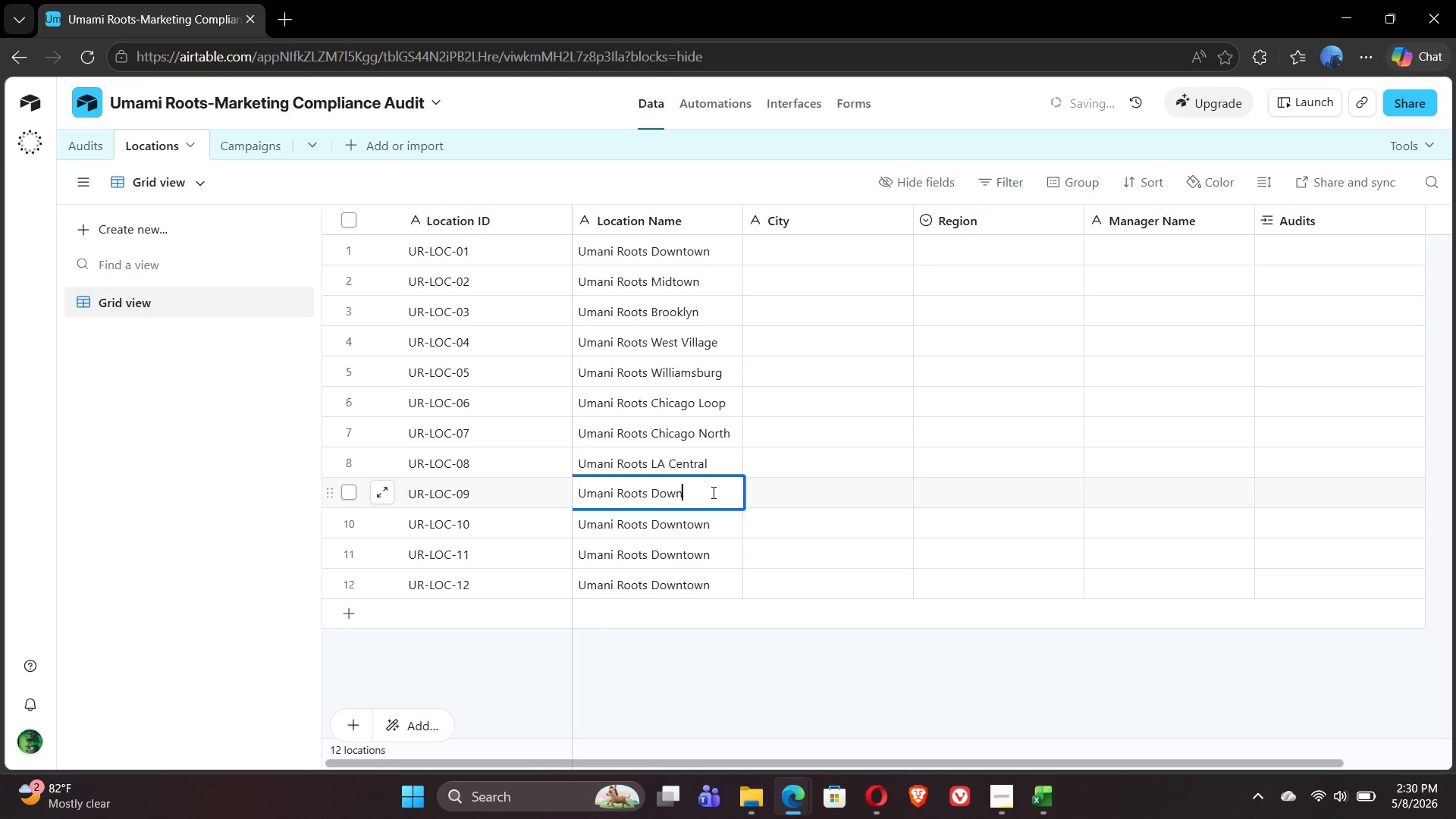 
key(Backspace)
 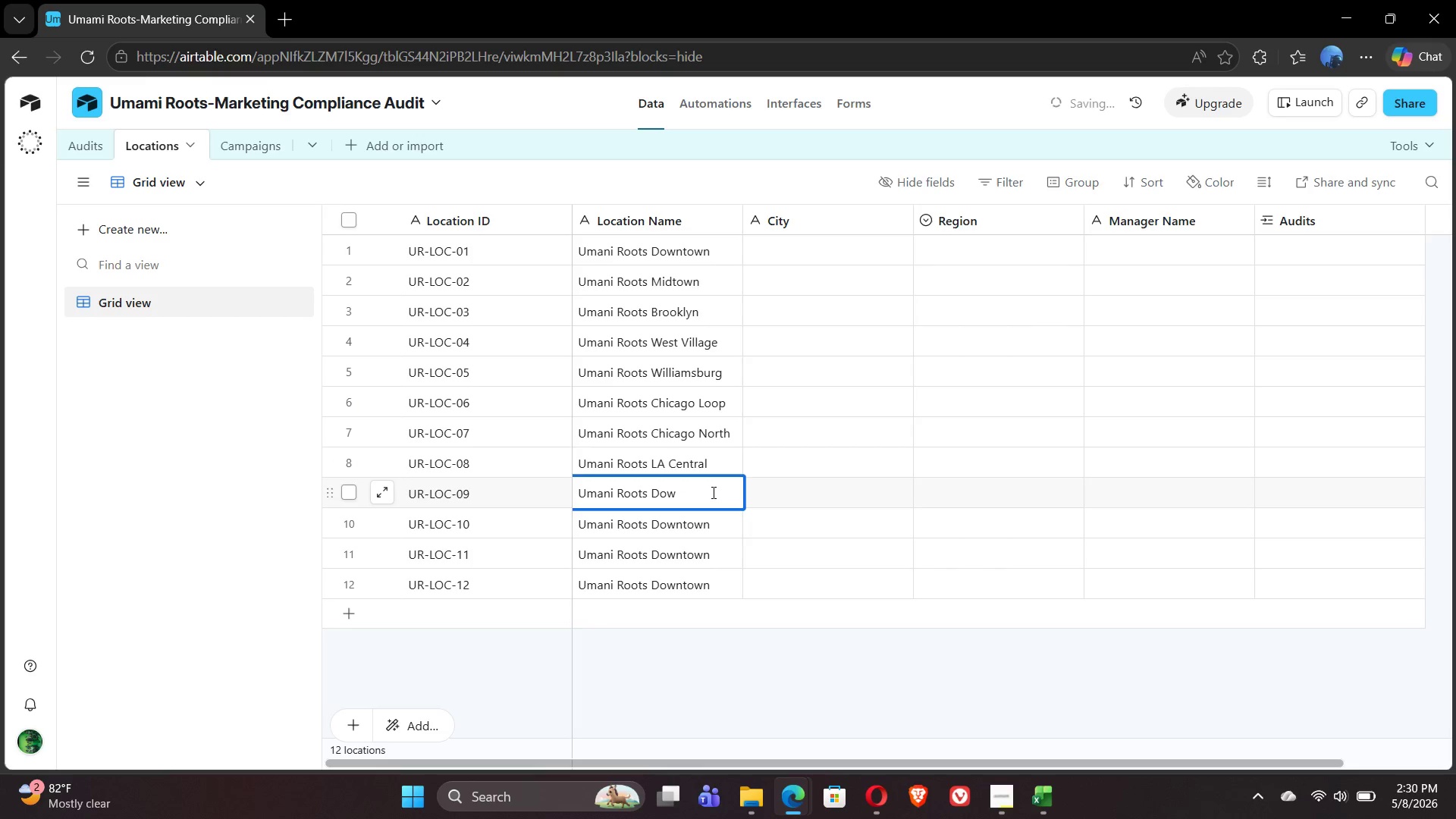 
key(Backspace)
 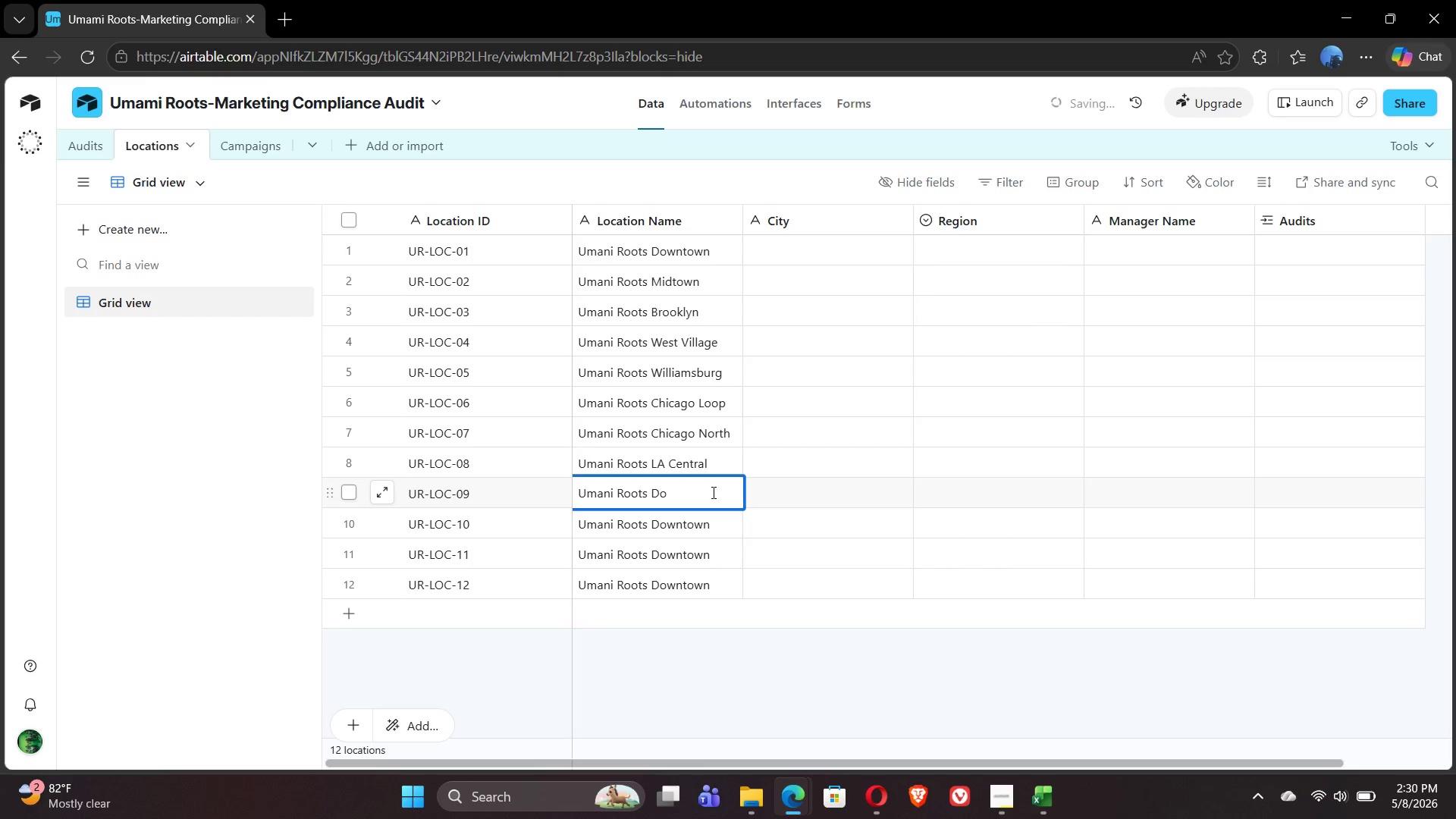 
key(Backspace)
 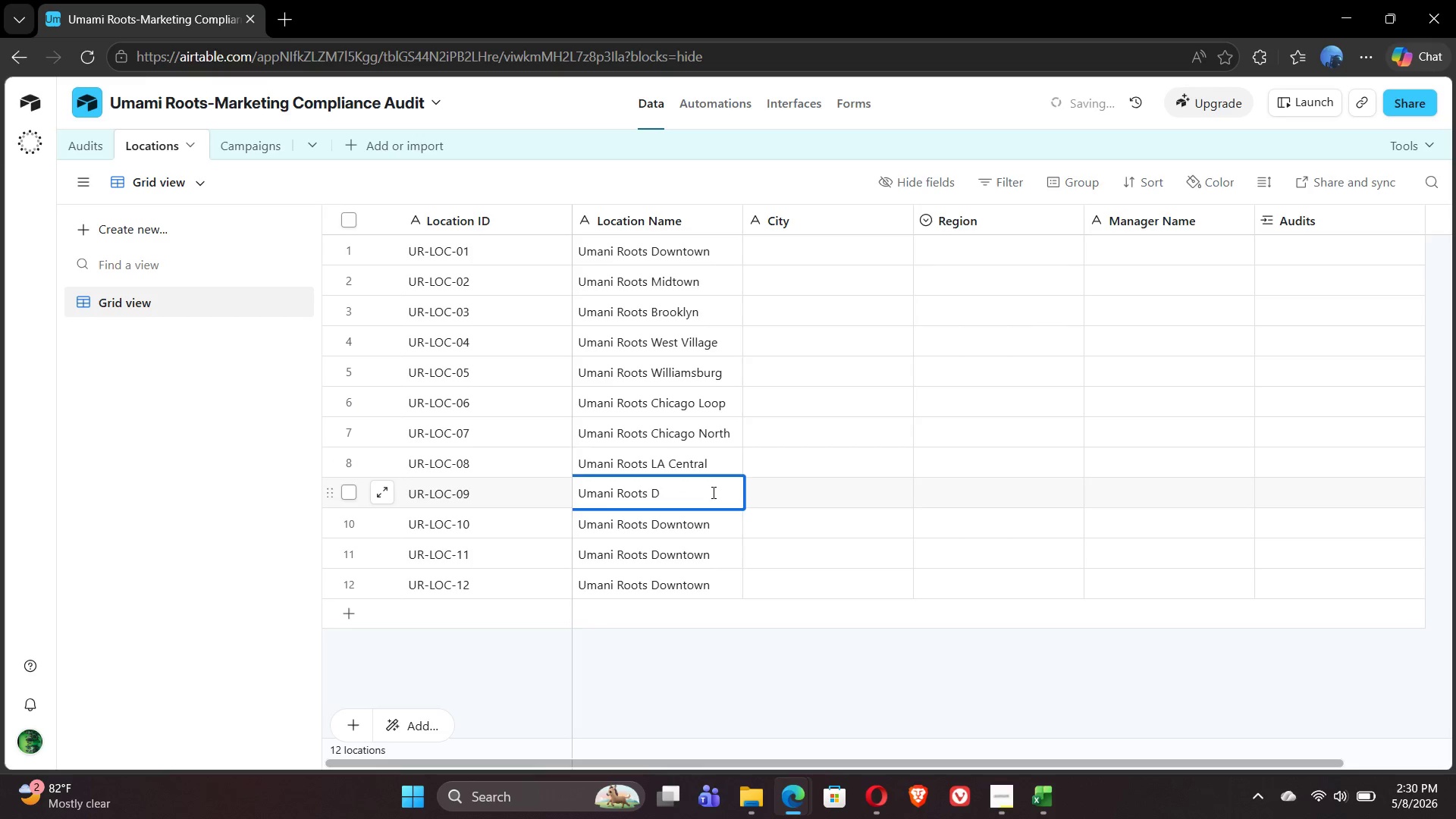 
key(Backspace)
 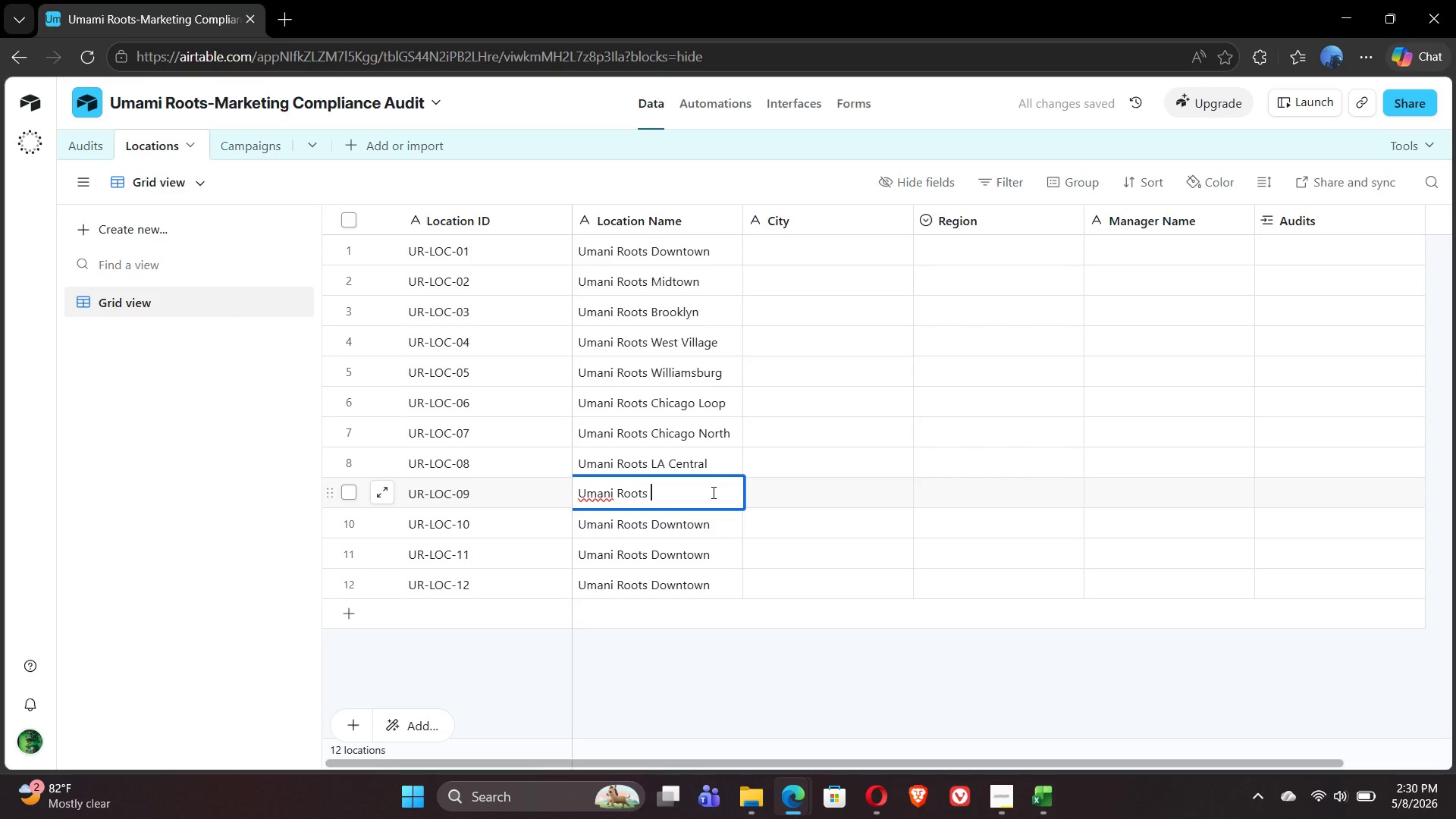 
type(LA West)
 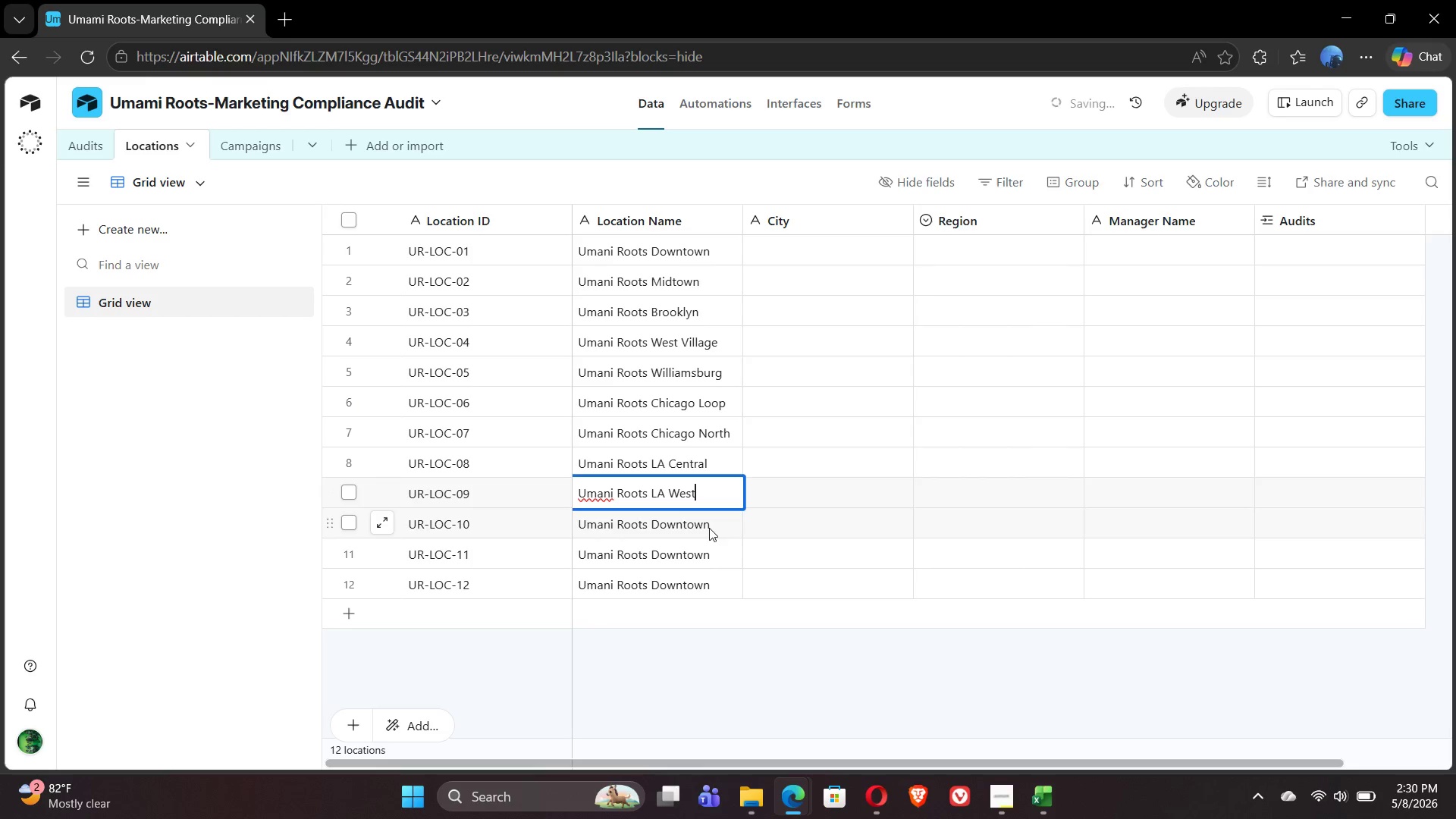 
double_click([709, 528])
 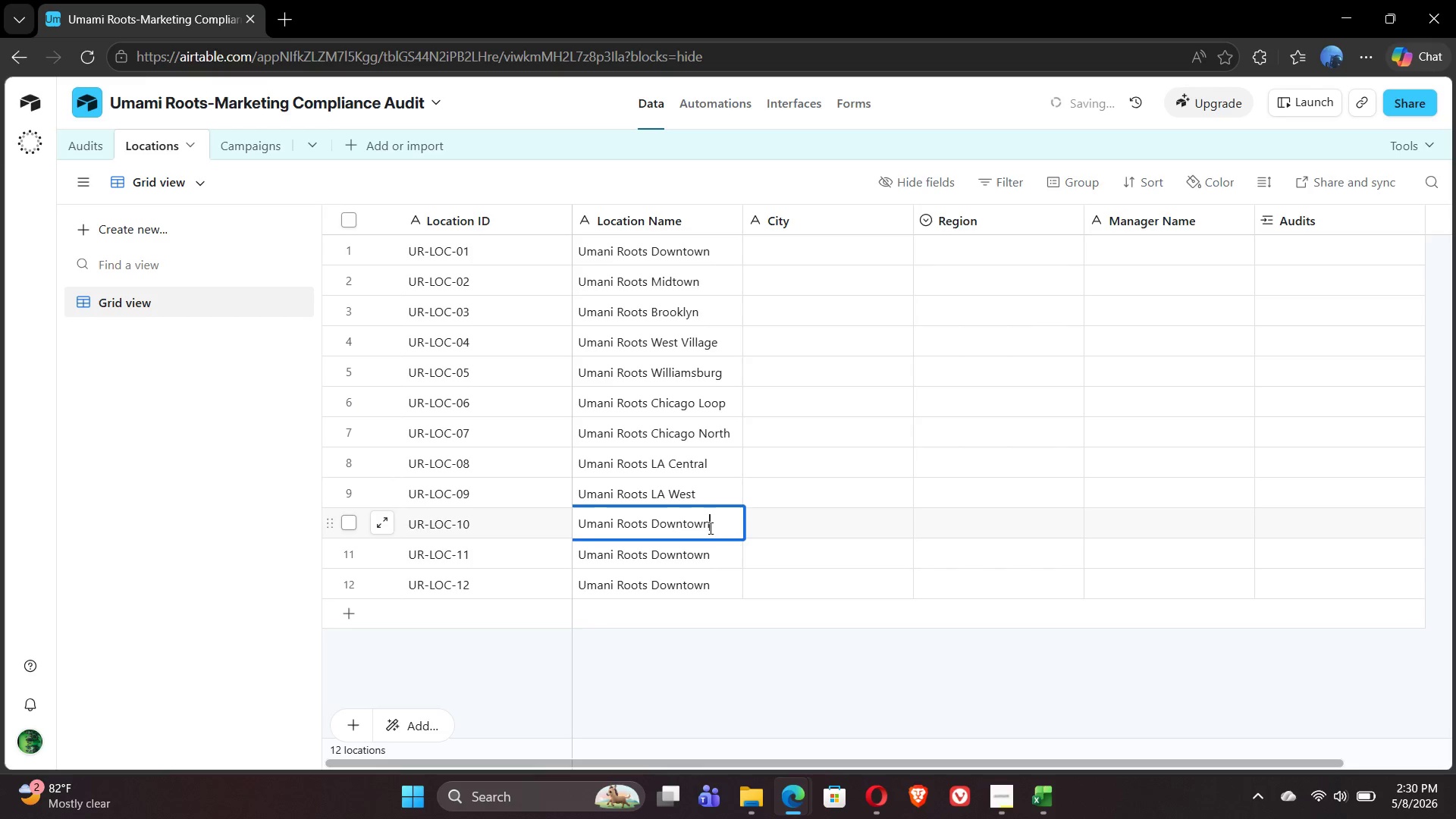 
key(Backspace)
key(Backspace)
key(Backspace)
key(Backspace)
key(Backspace)
key(Backspace)
key(Backspace)
key(Backspace)
type(HO)
key(Backspace)
type(ouston)
 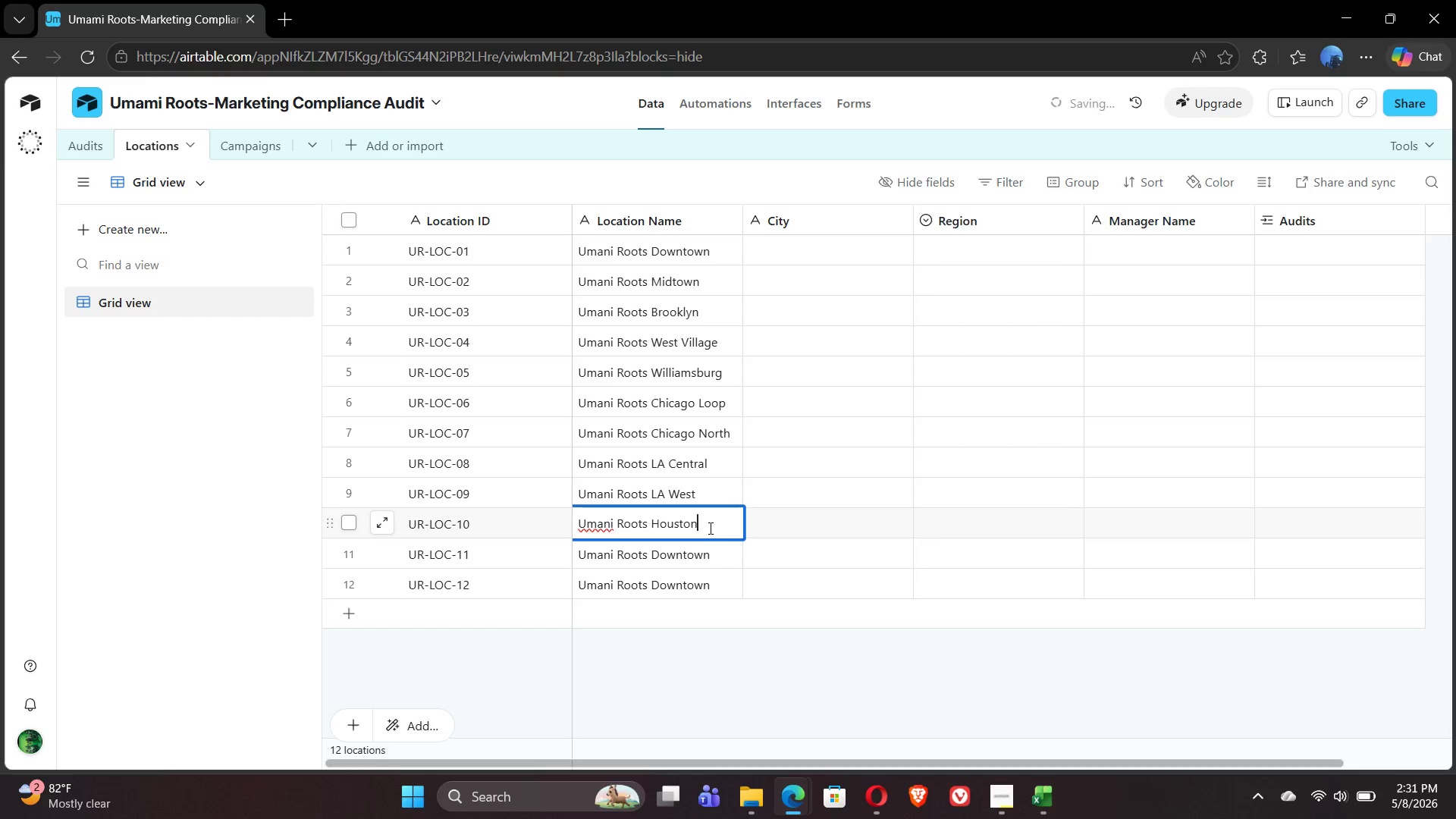 
double_click([709, 555])
 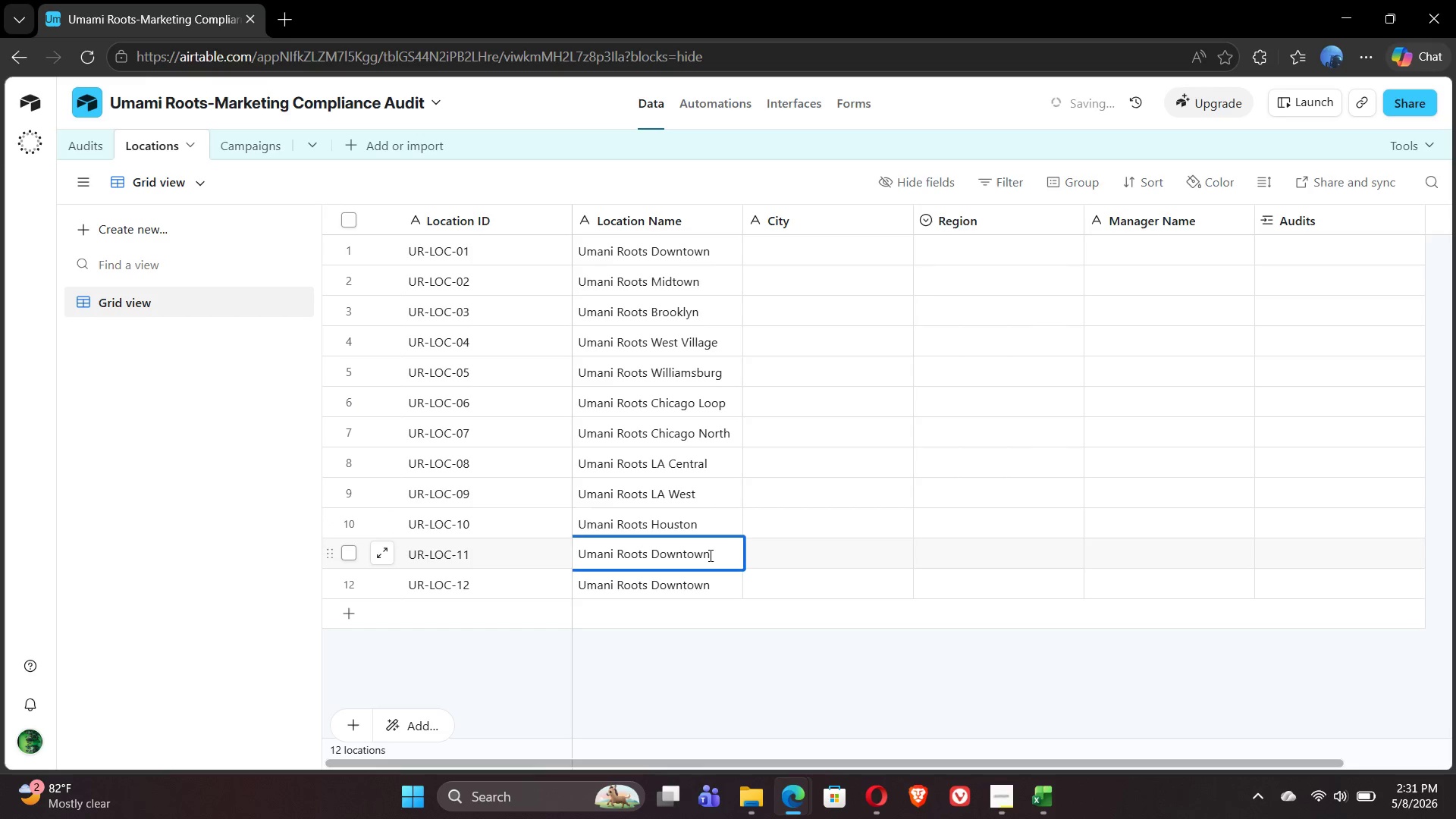 
key(Backspace)
 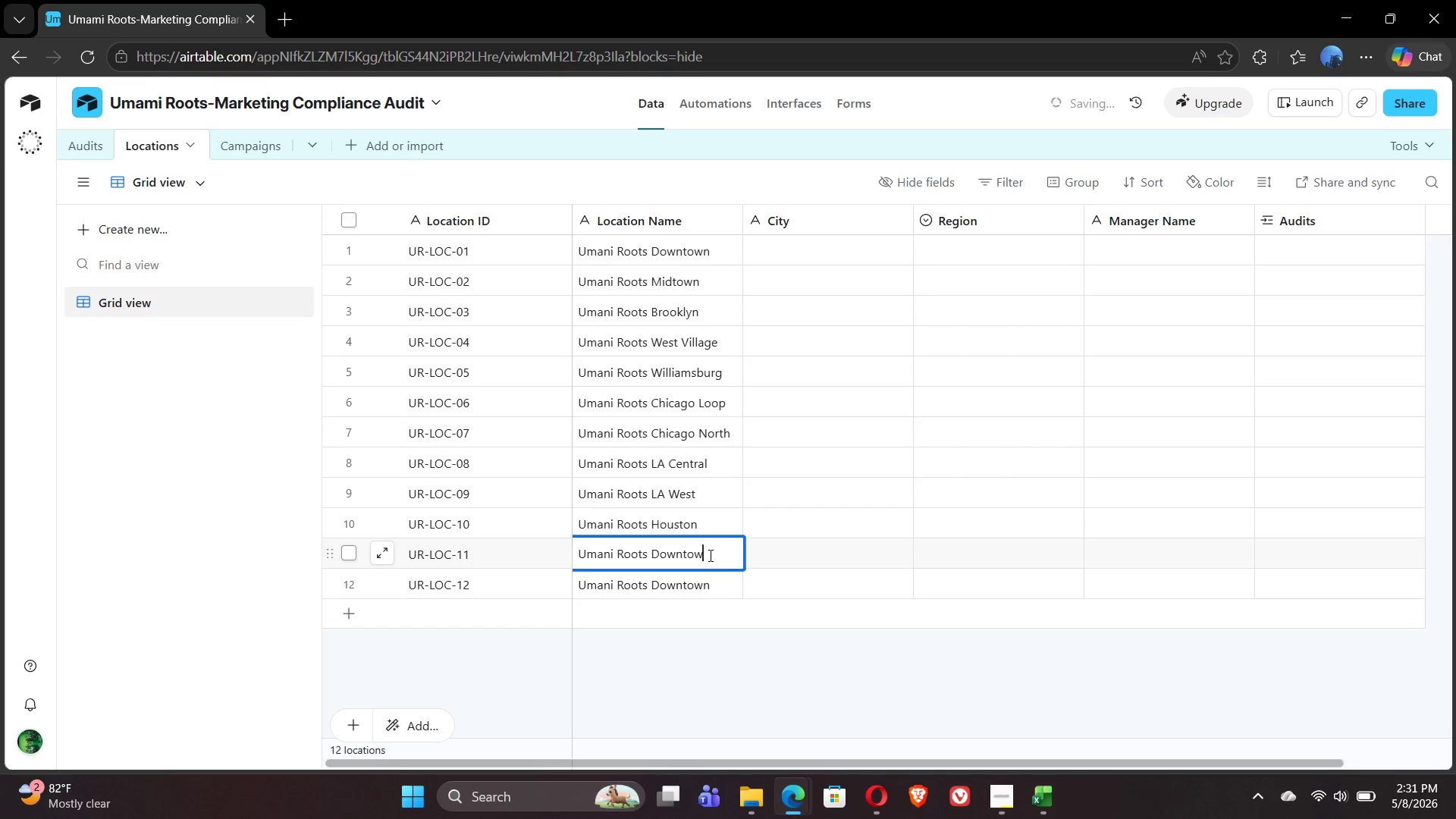 
key(Backspace)
 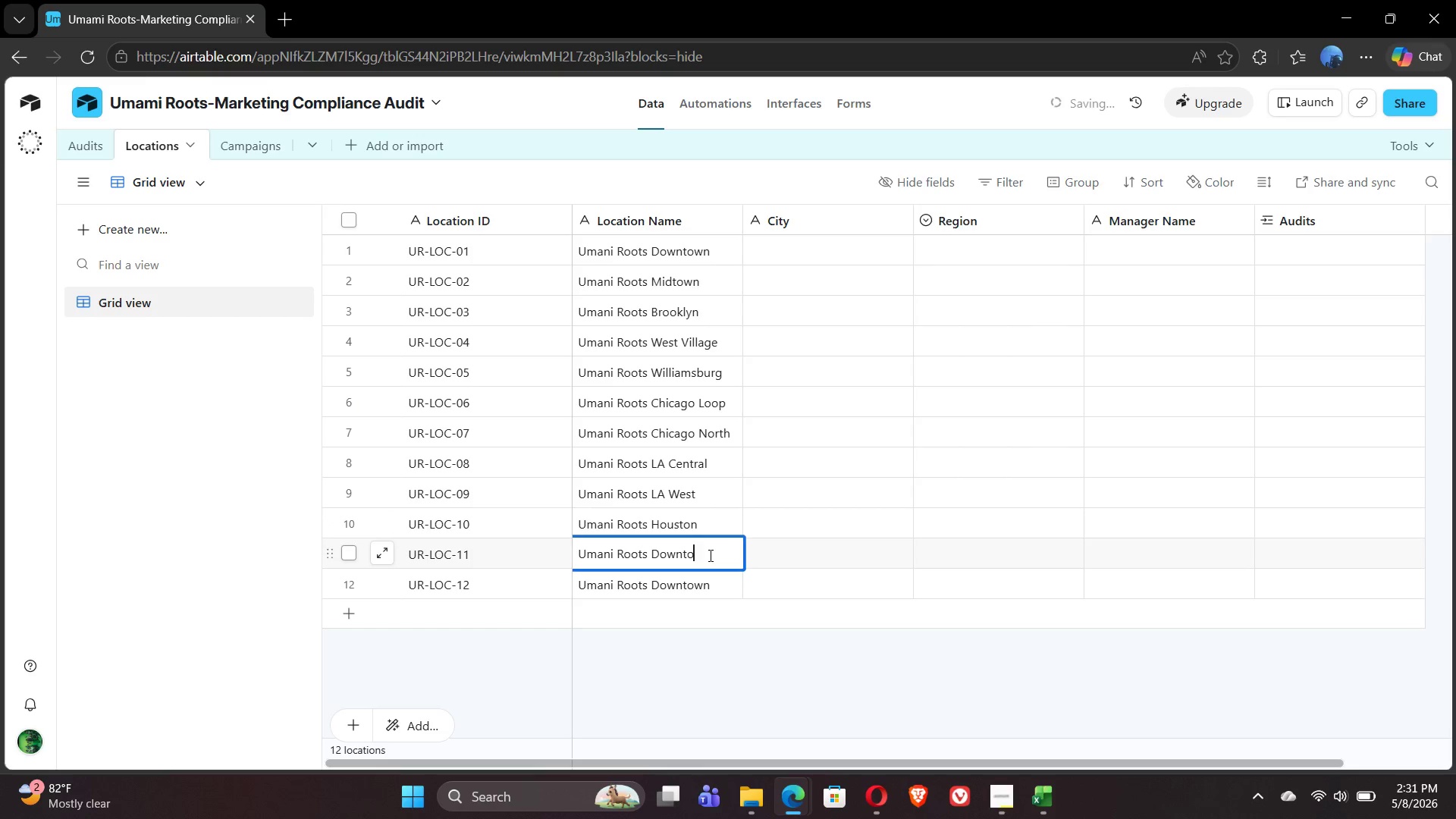 
key(Backspace)
 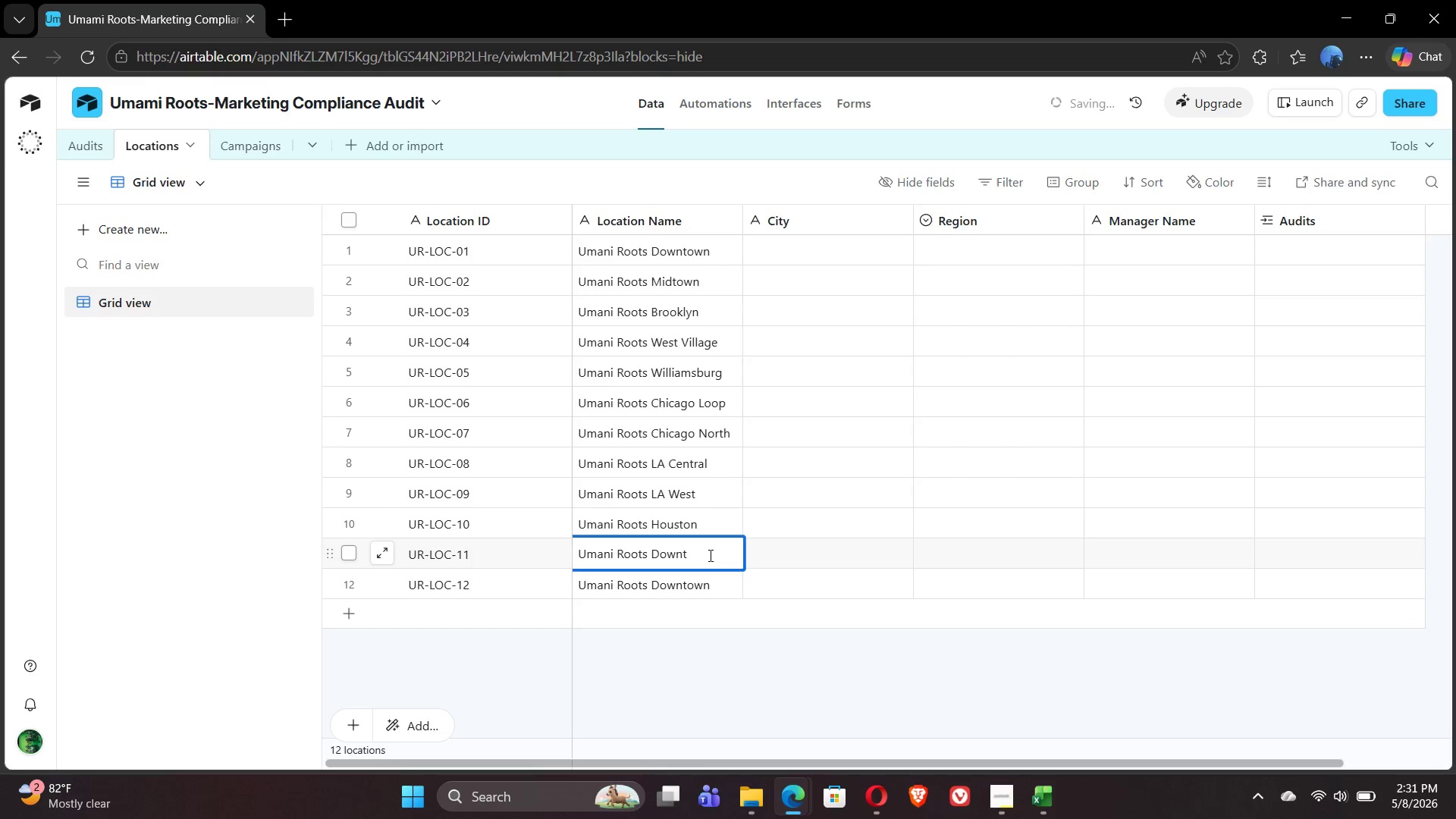 
key(Backspace)
 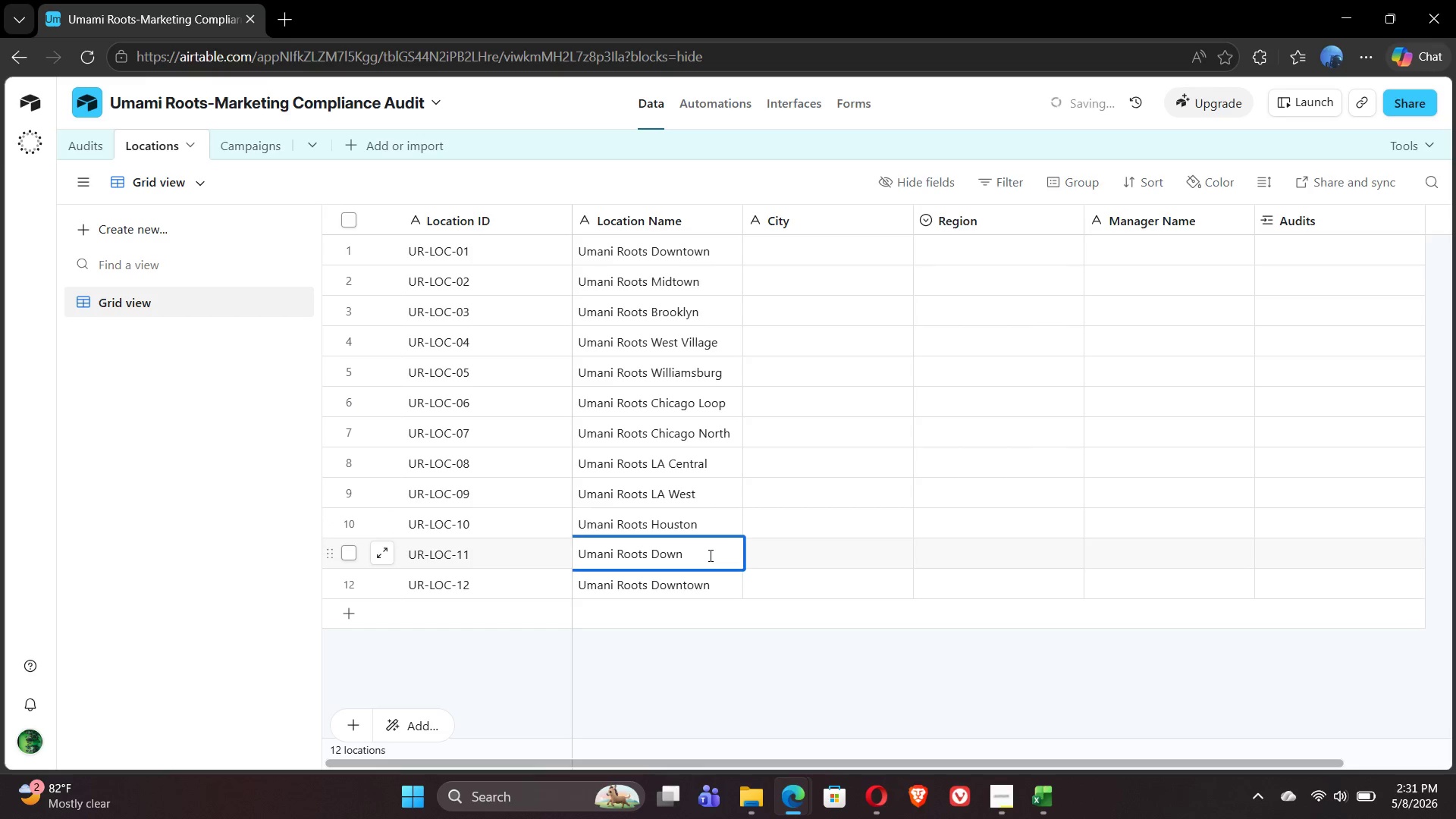 
key(Backspace)
 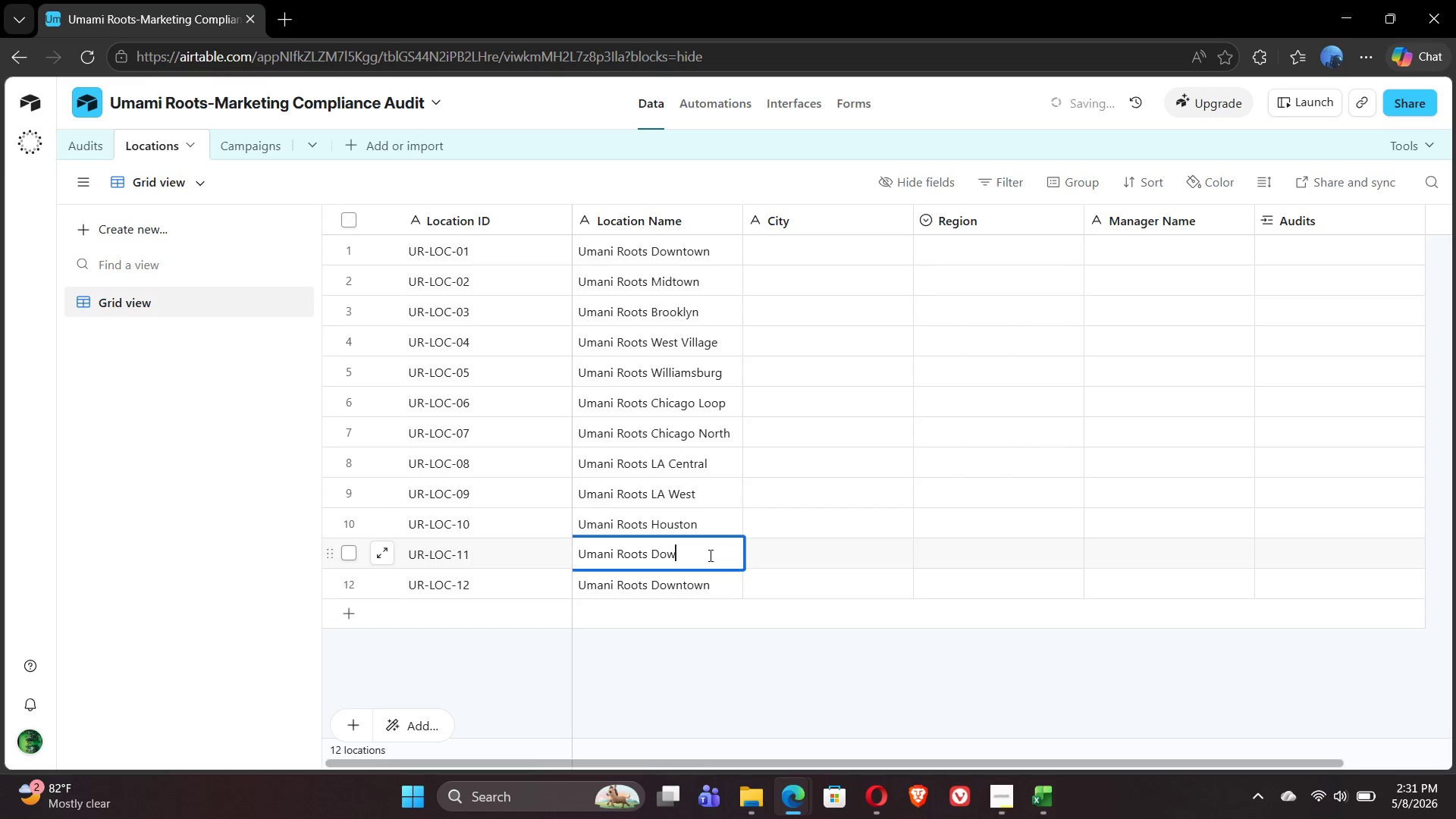 
key(Backspace)
 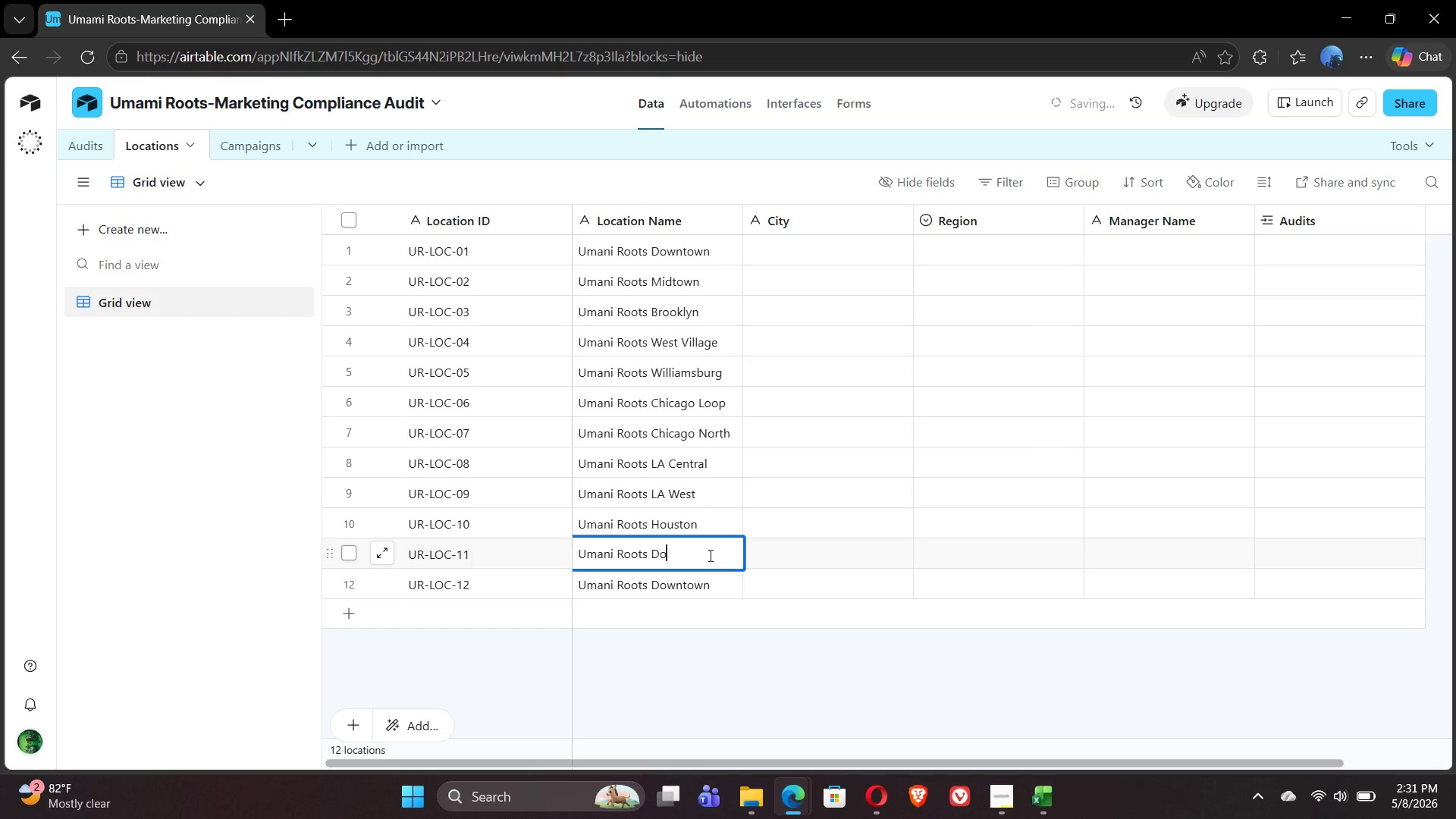 
key(Backspace)
 